 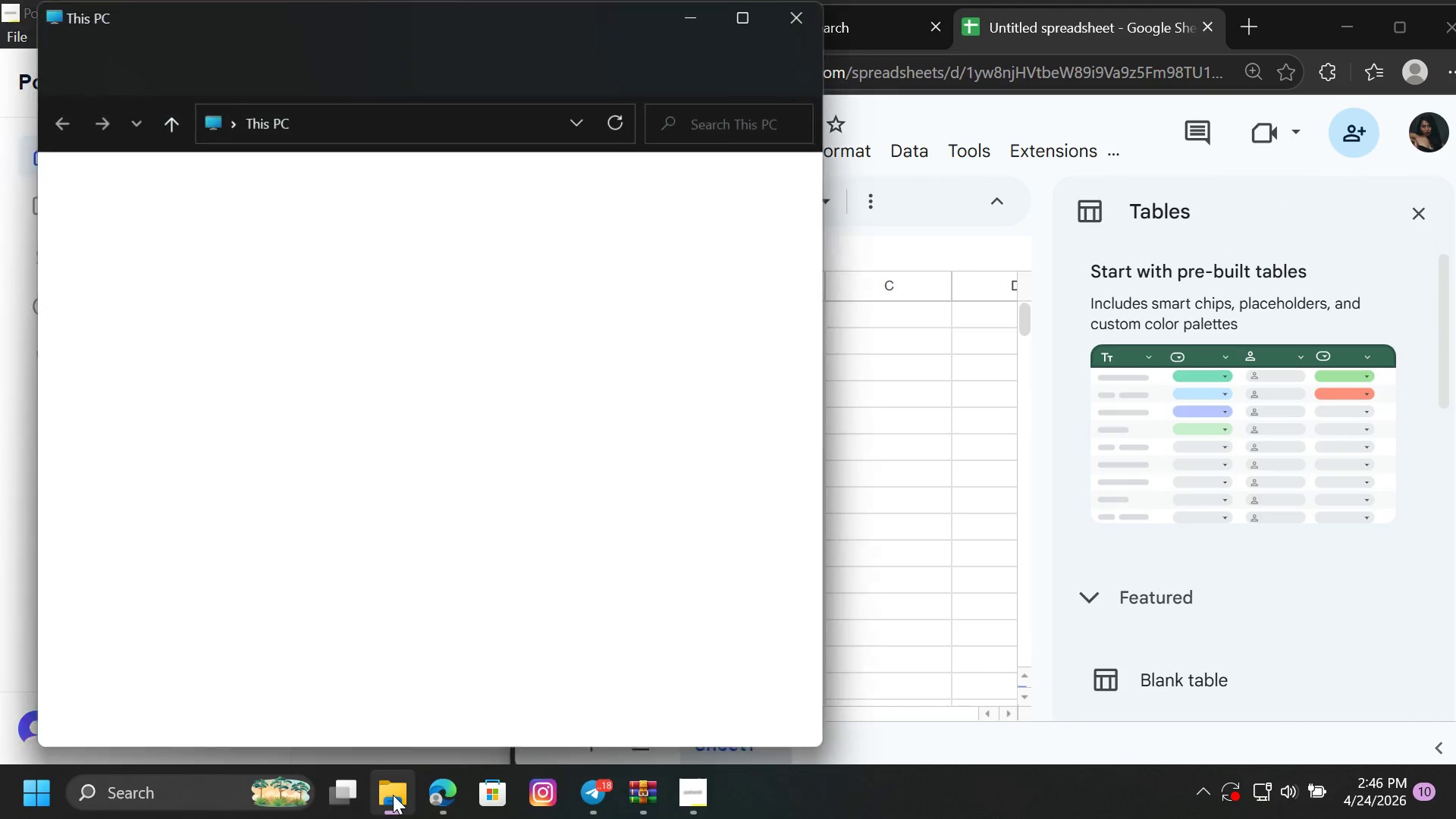 
left_click([142, 348])
 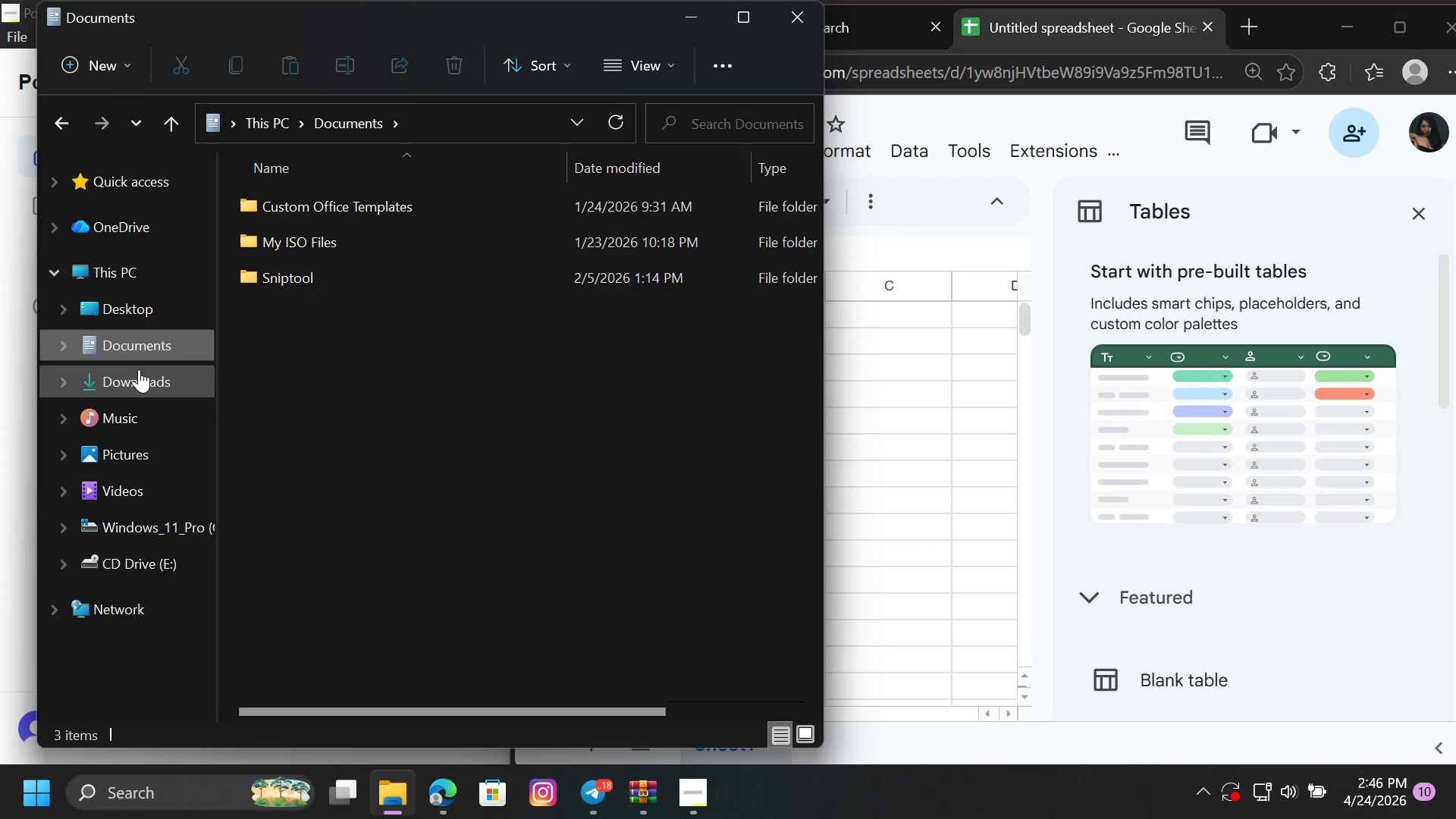 
double_click([140, 369])
 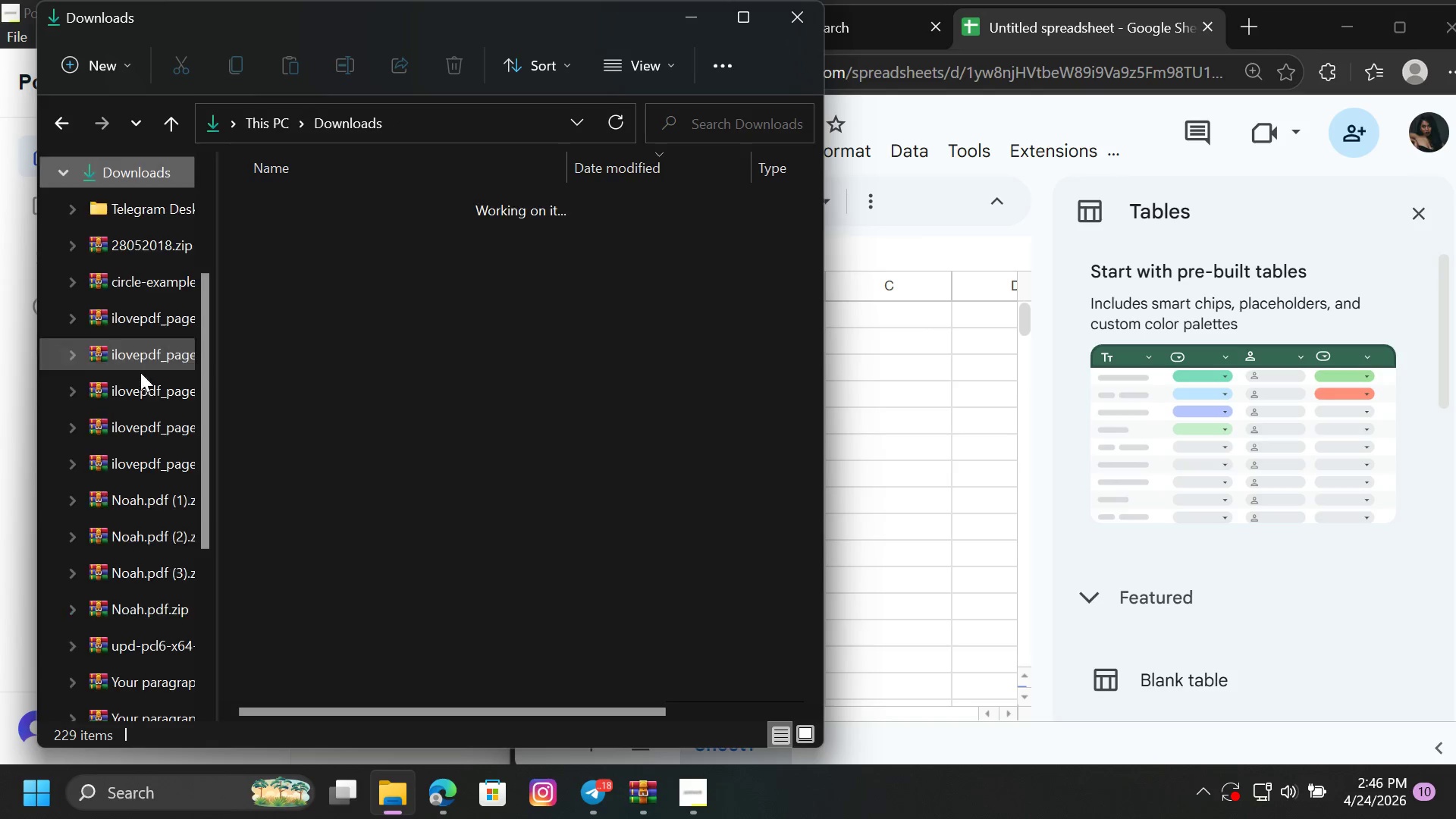 
mouse_move([179, 380])
 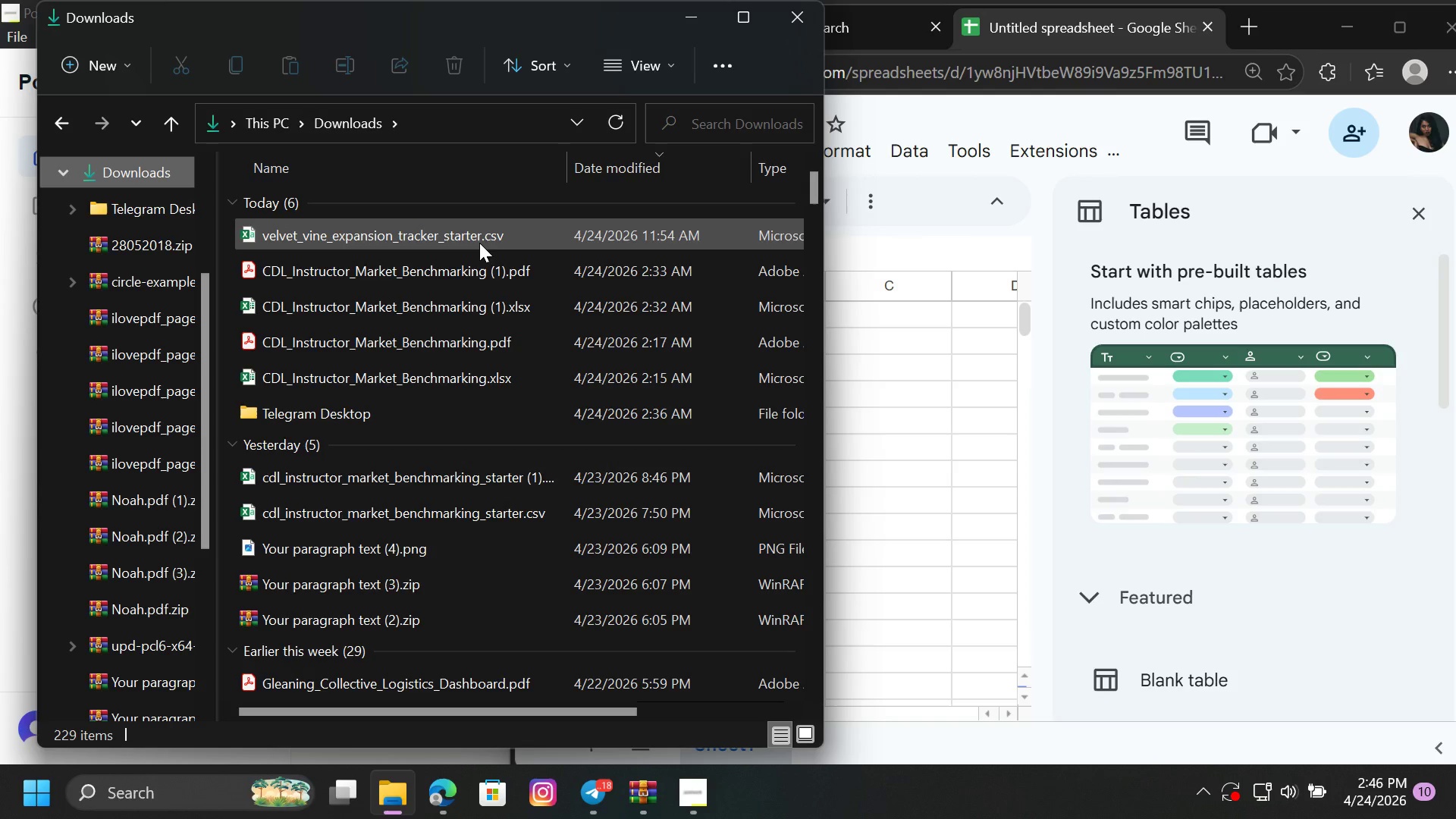 
double_click([479, 243])
 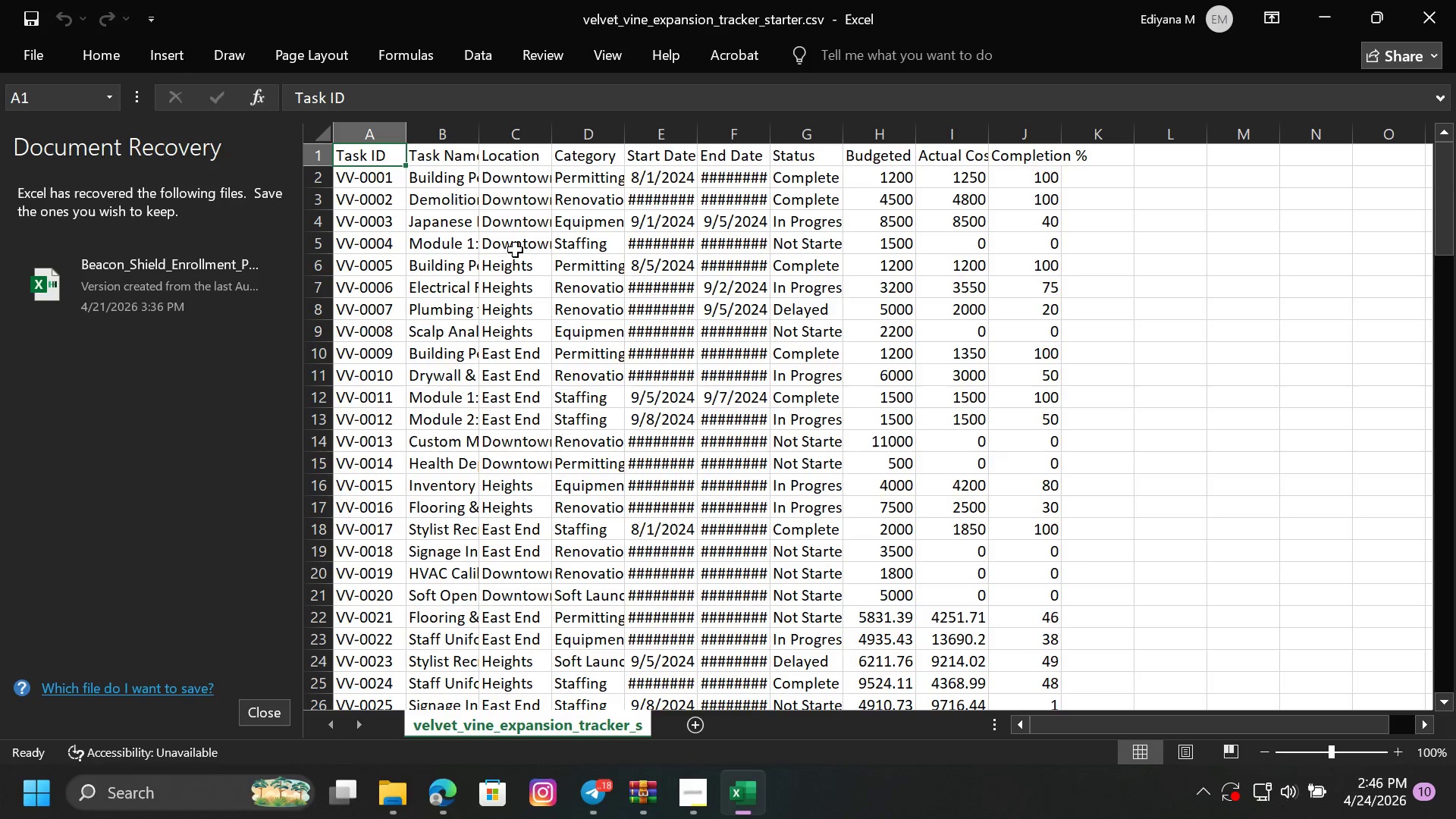 
scroll: coordinate [526, 269], scroll_direction: up, amount: 6.0
 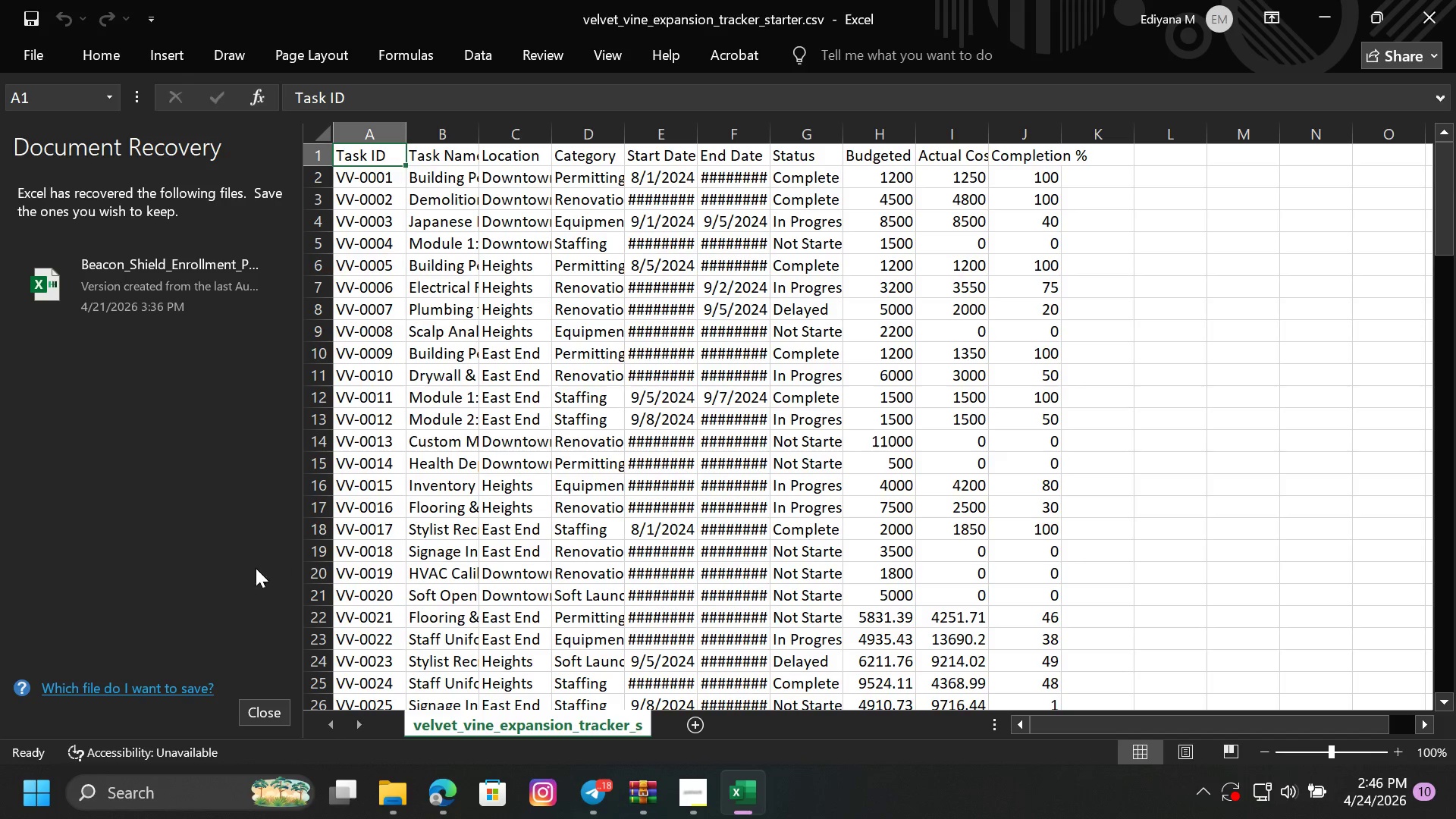 
left_click([274, 705])
 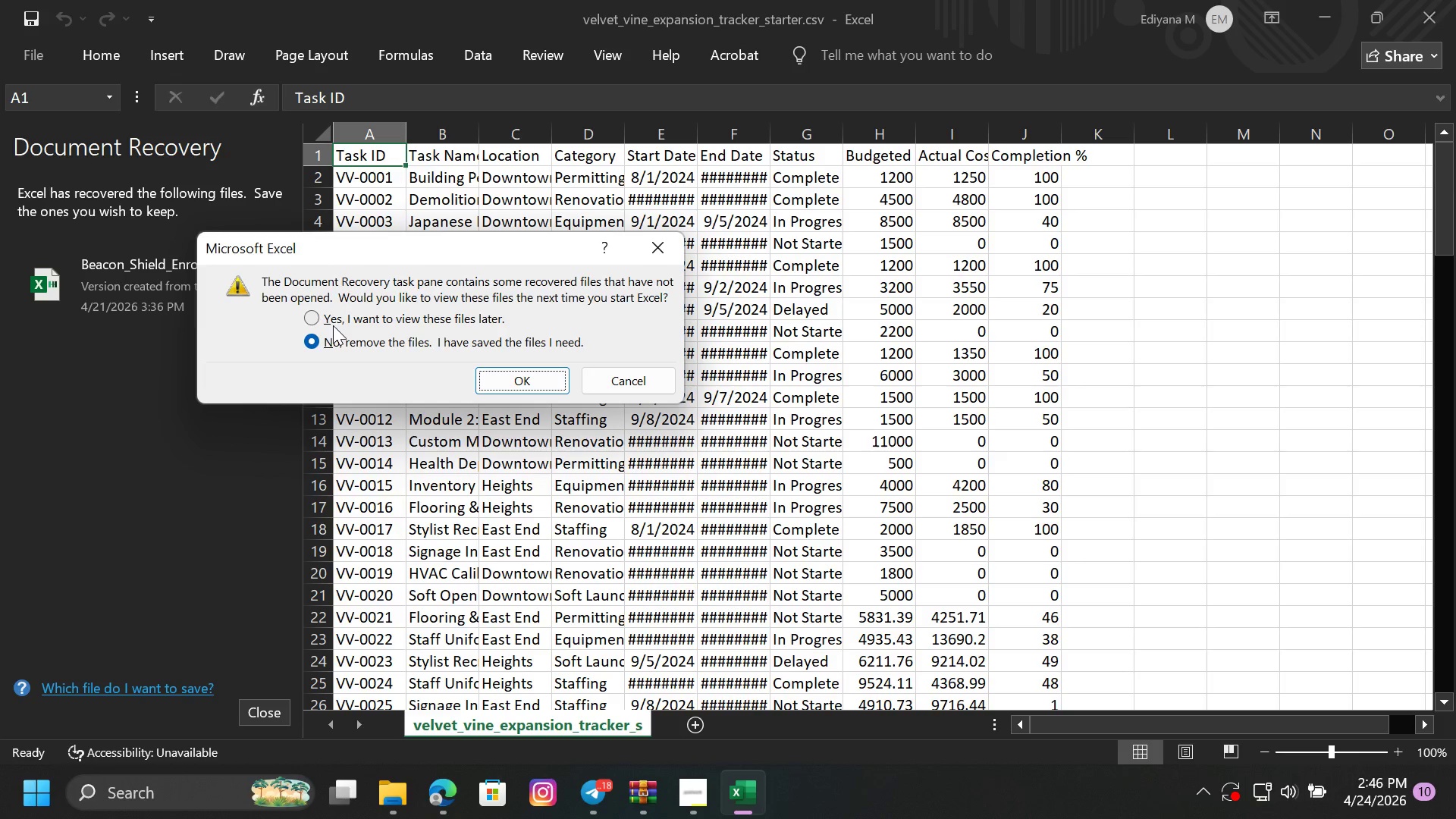 
left_click([331, 318])
 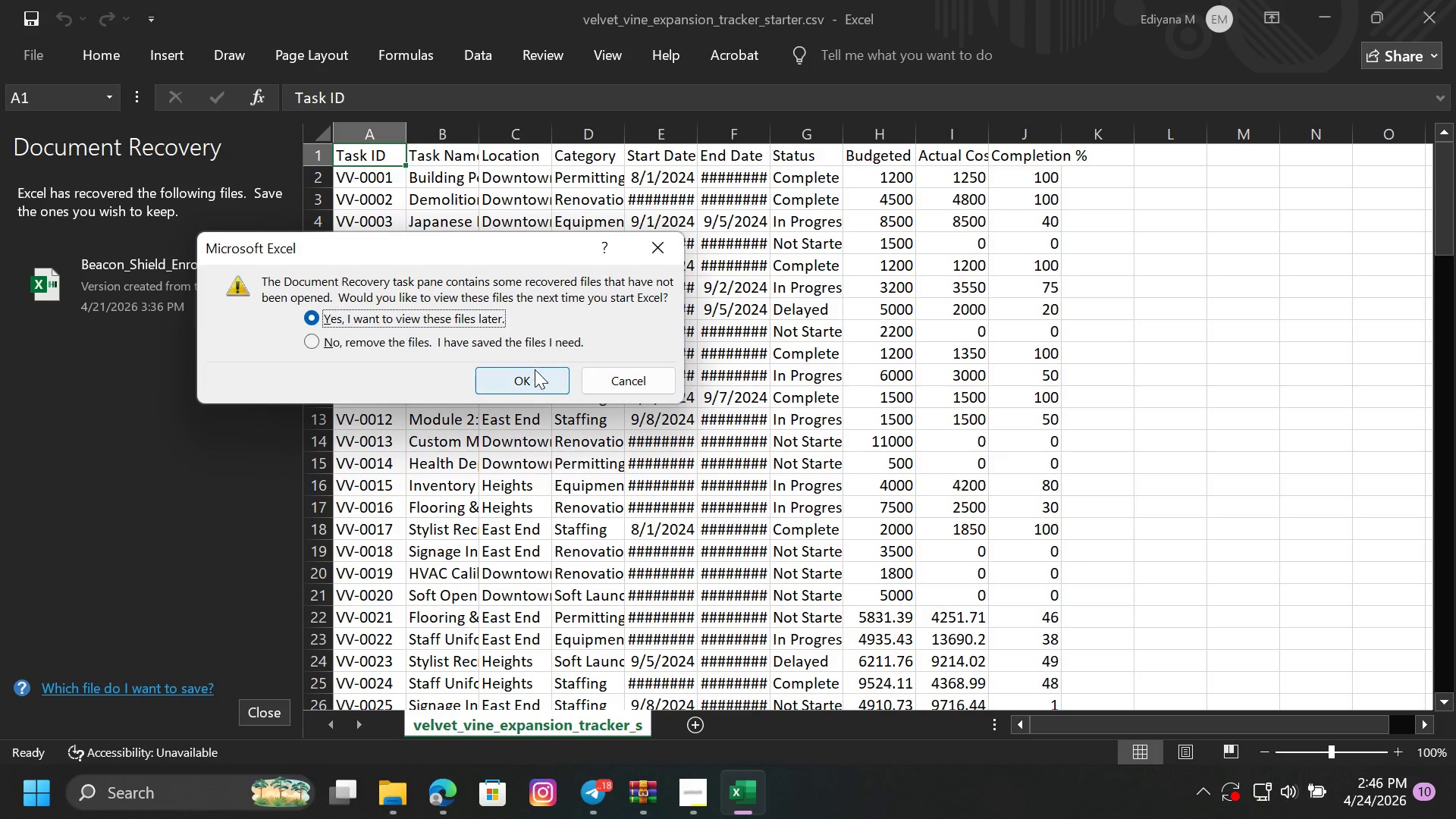 
left_click([527, 379])
 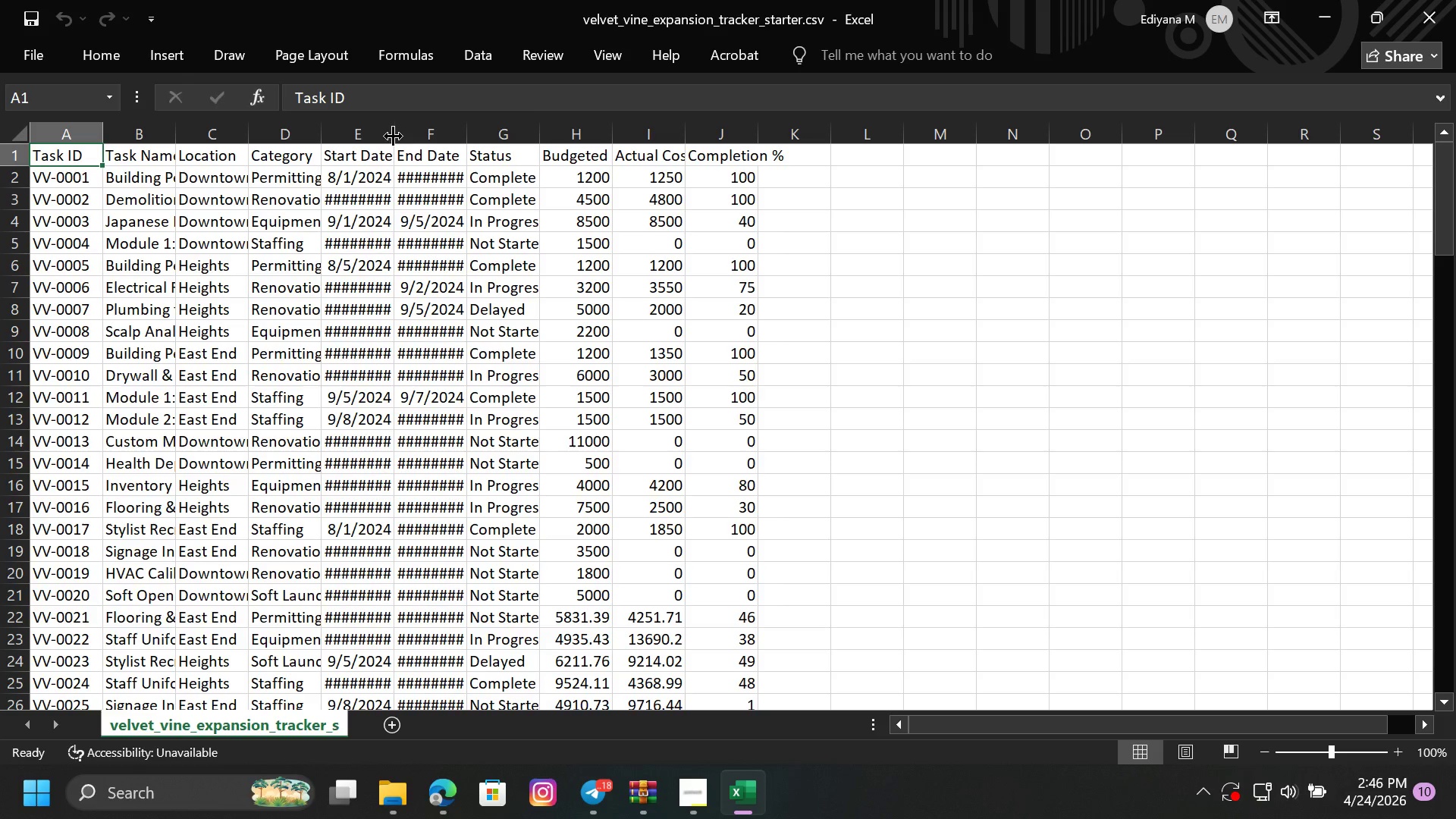 
double_click([393, 136])
 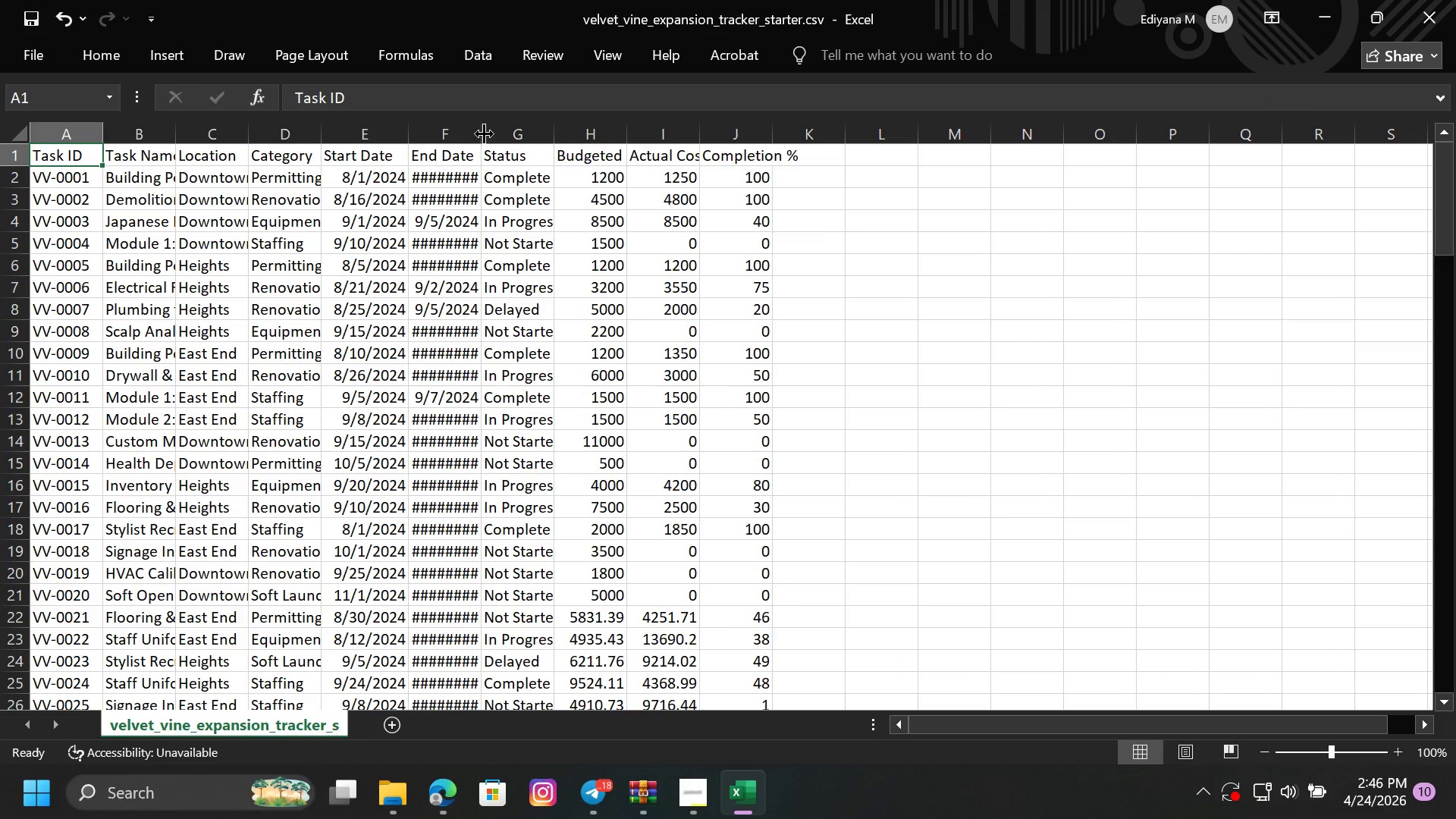 
double_click([484, 133])
 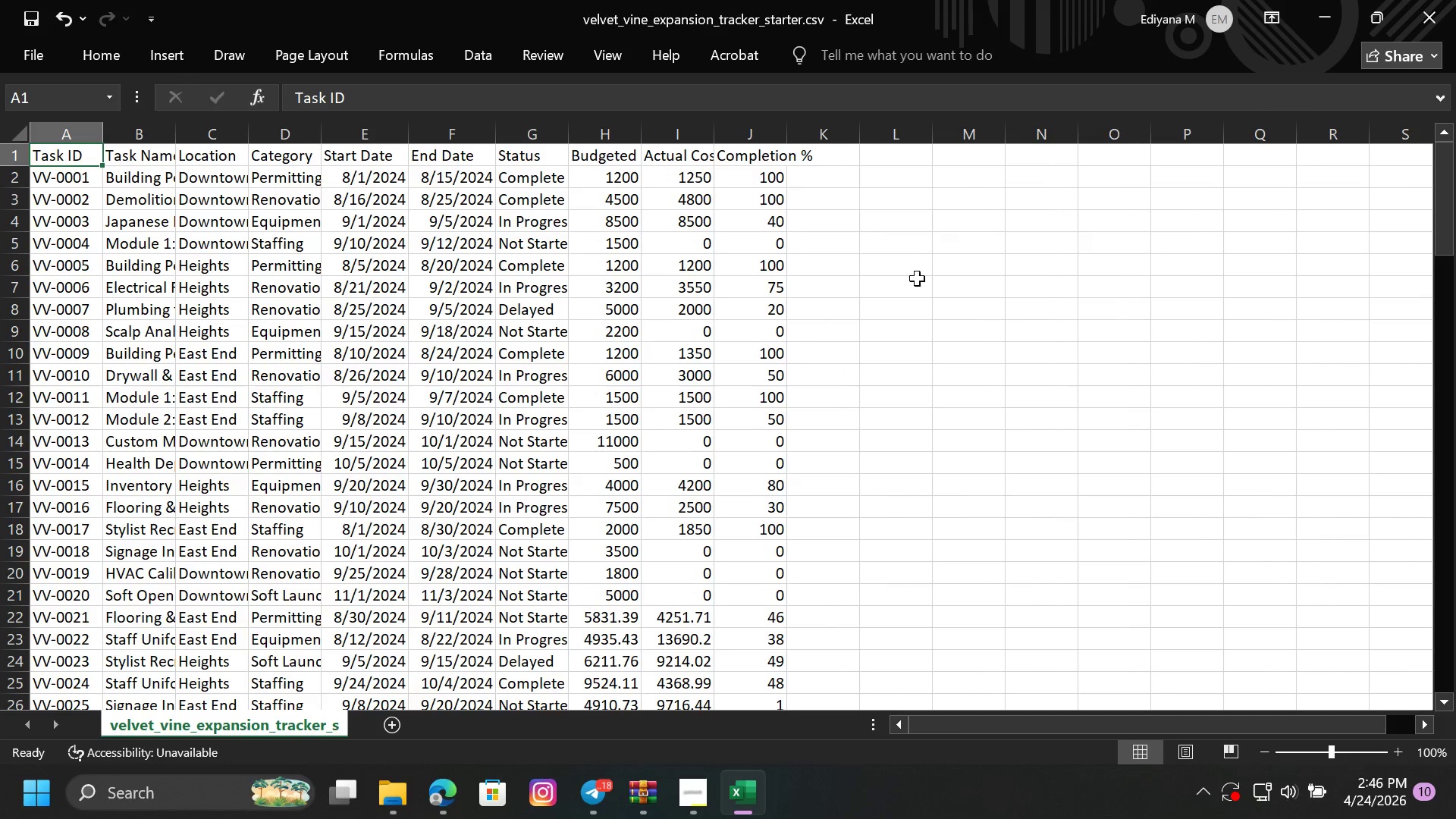 
left_click([927, 284])
 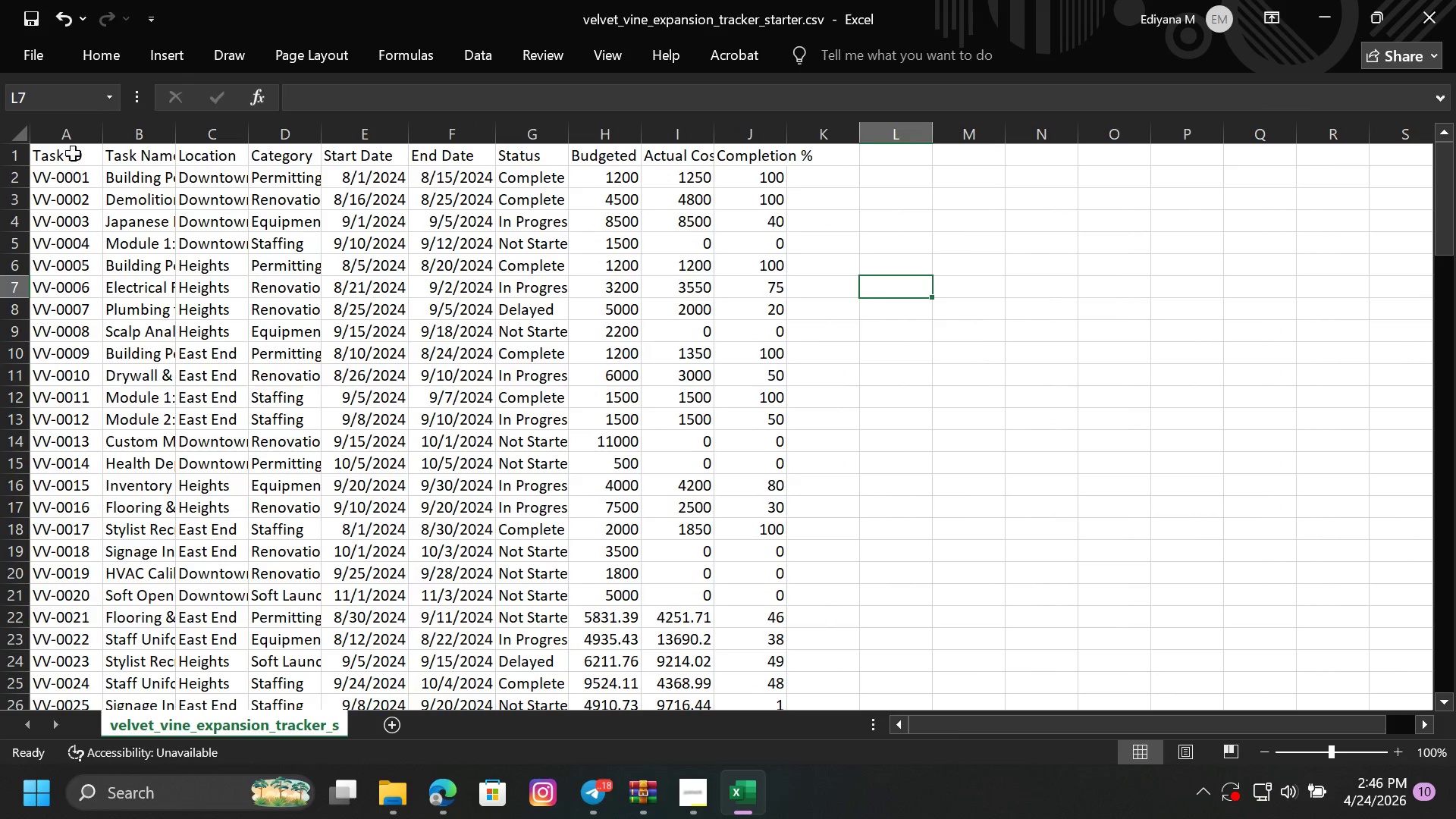 
left_click([73, 149])
 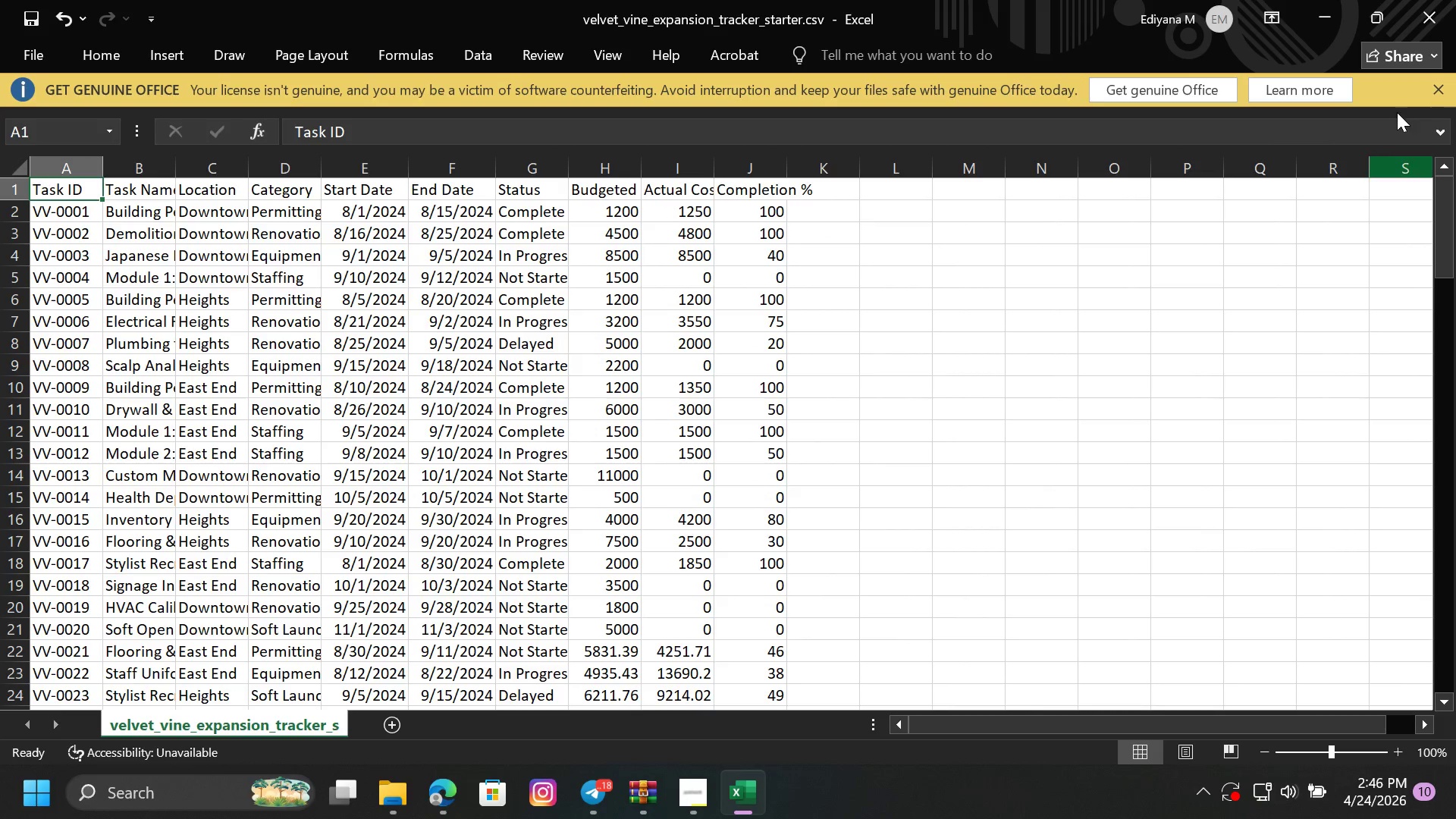 
left_click([1437, 88])
 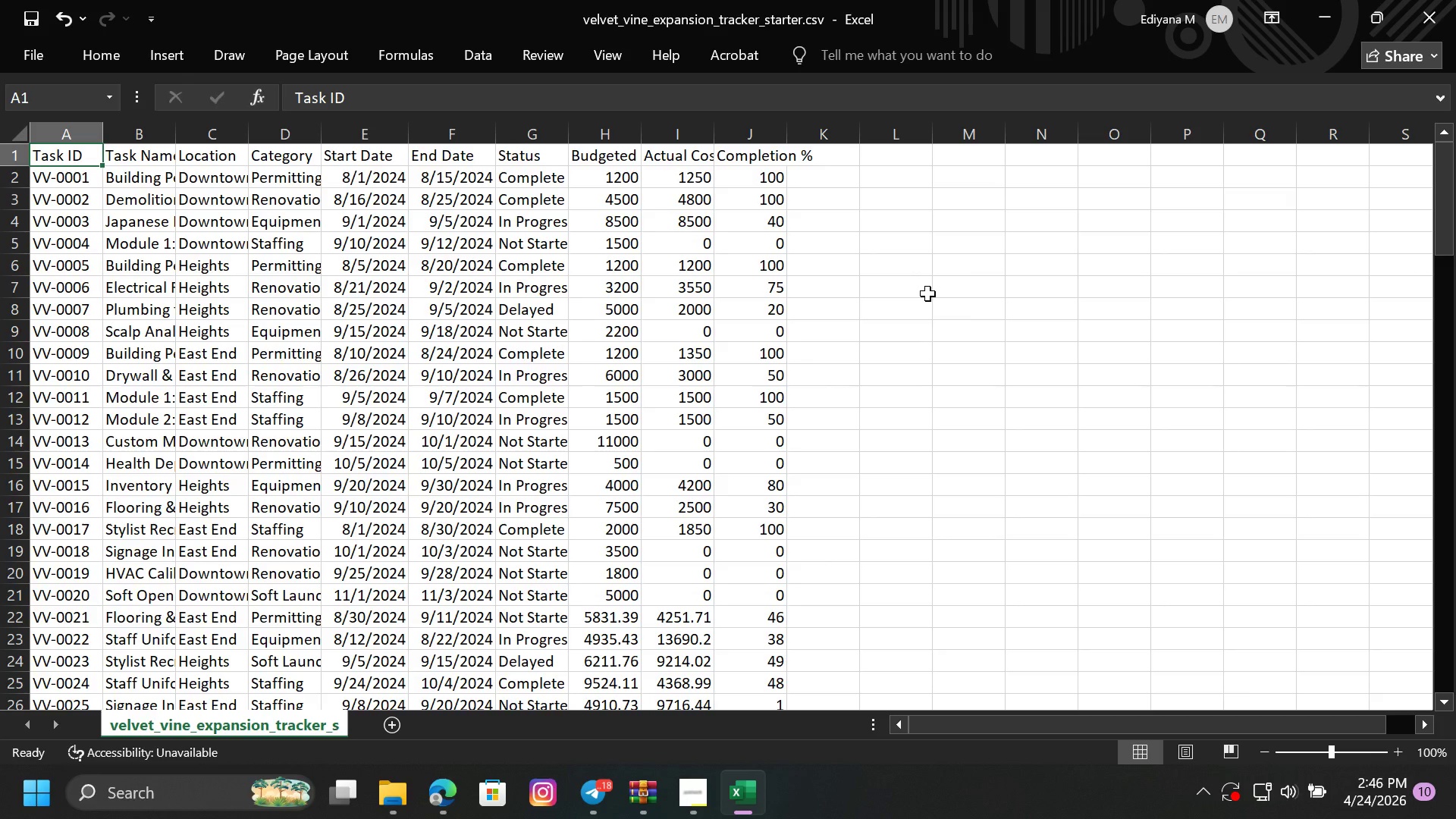 
scroll: coordinate [927, 293], scroll_direction: up, amount: 1.0
 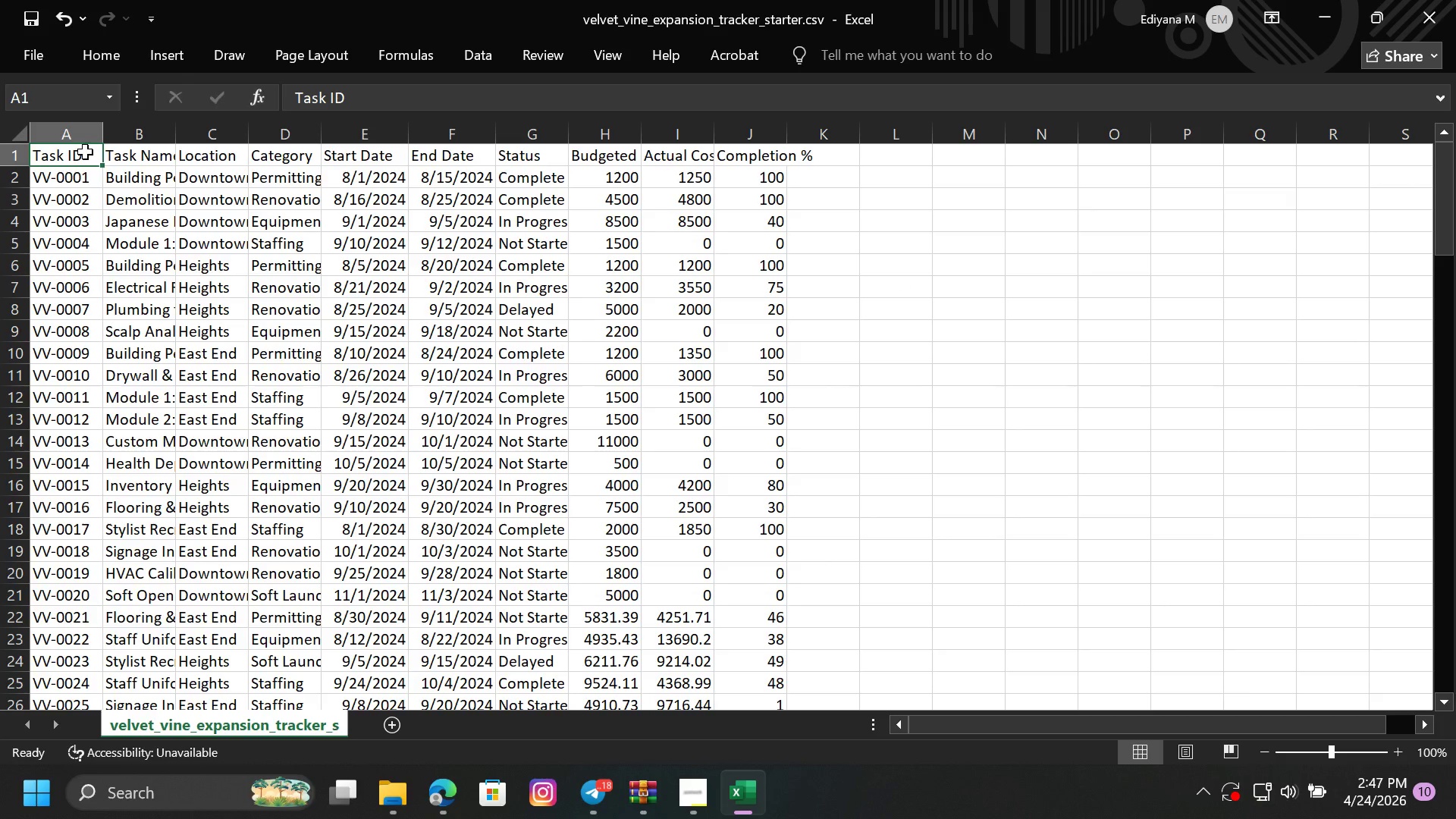 
left_click_drag(start_coordinate=[85, 152], to_coordinate=[757, 585])
 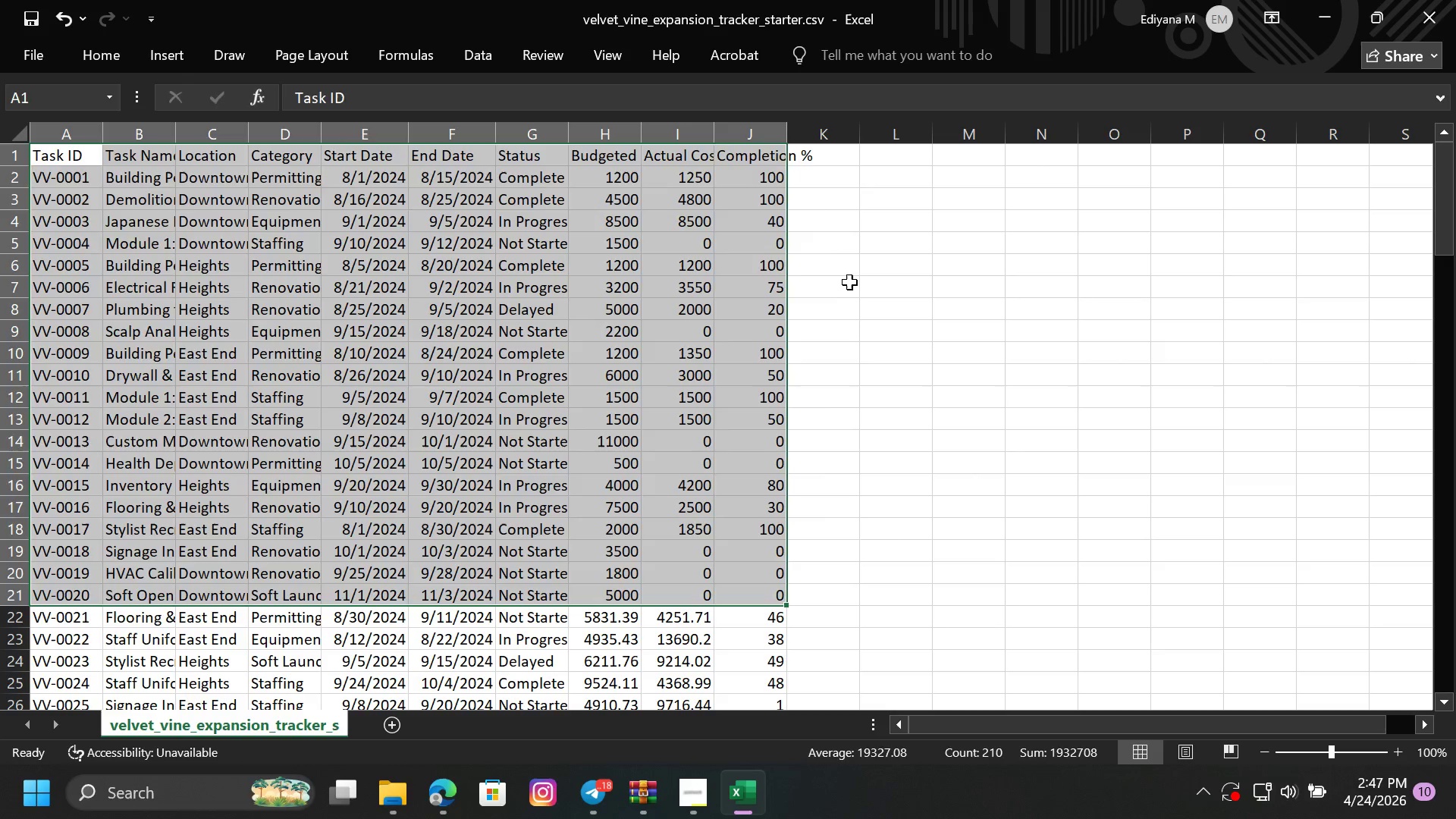 
left_click([849, 281])
 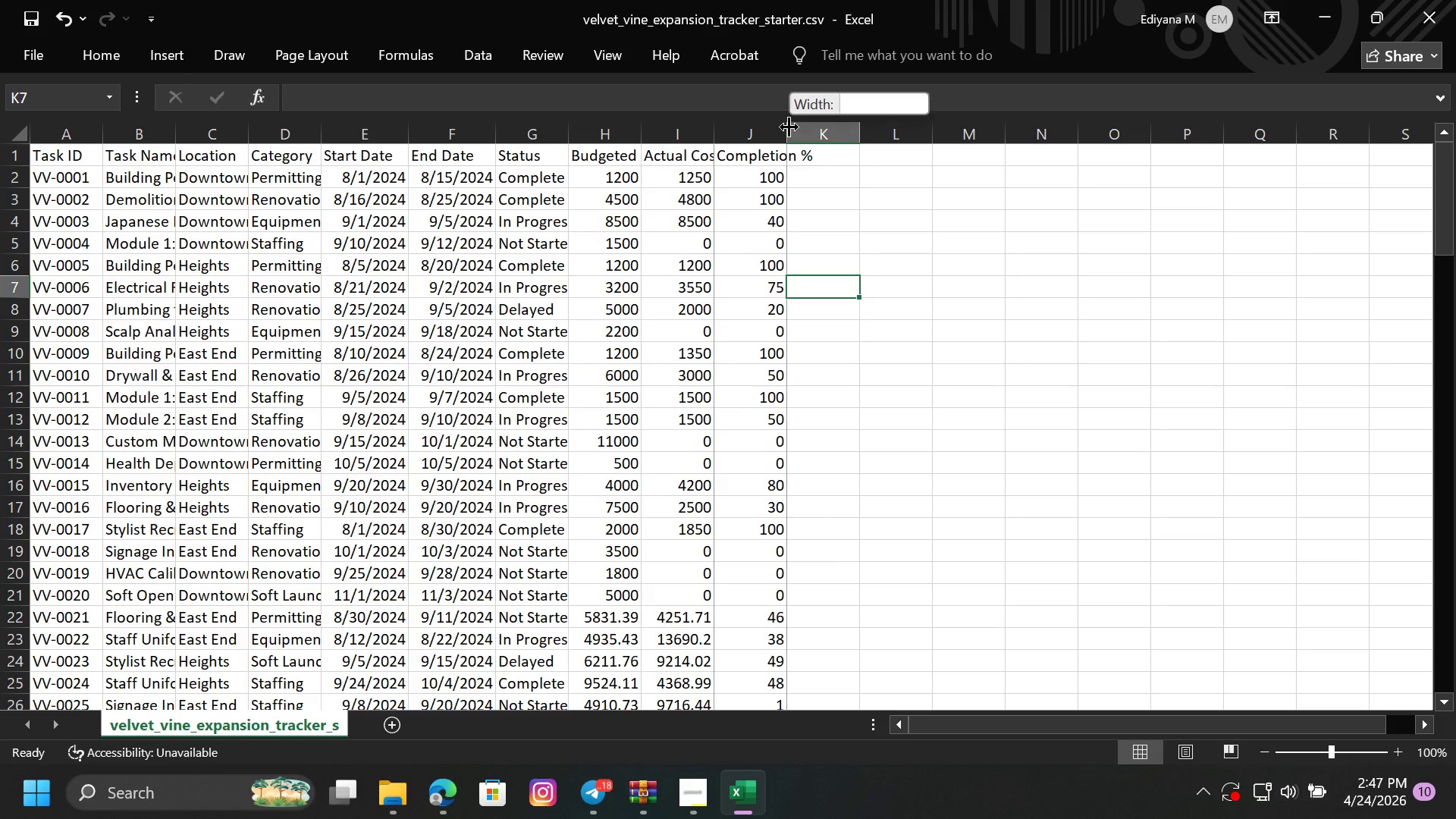 
double_click([789, 127])
 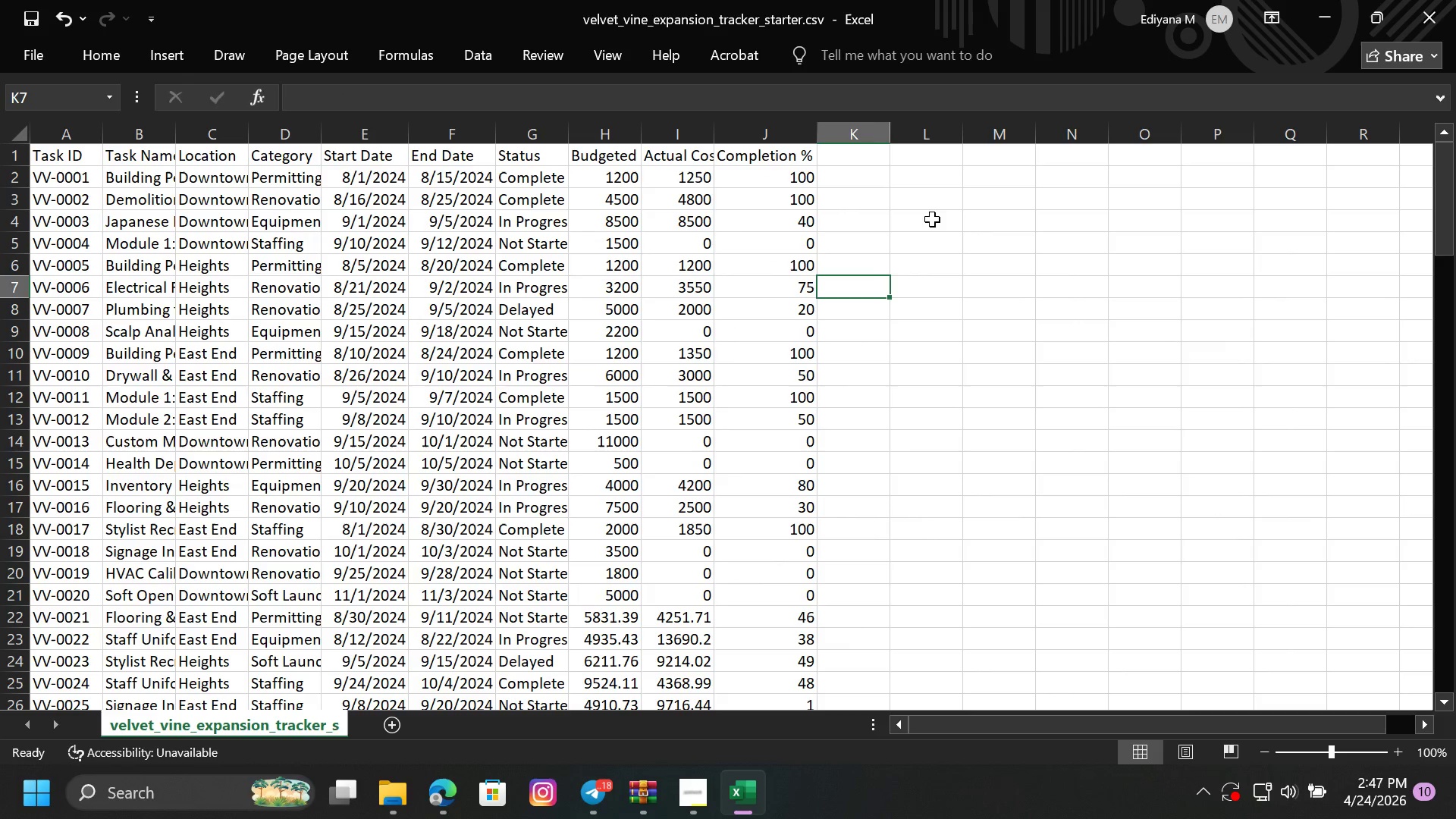 
left_click([942, 221])
 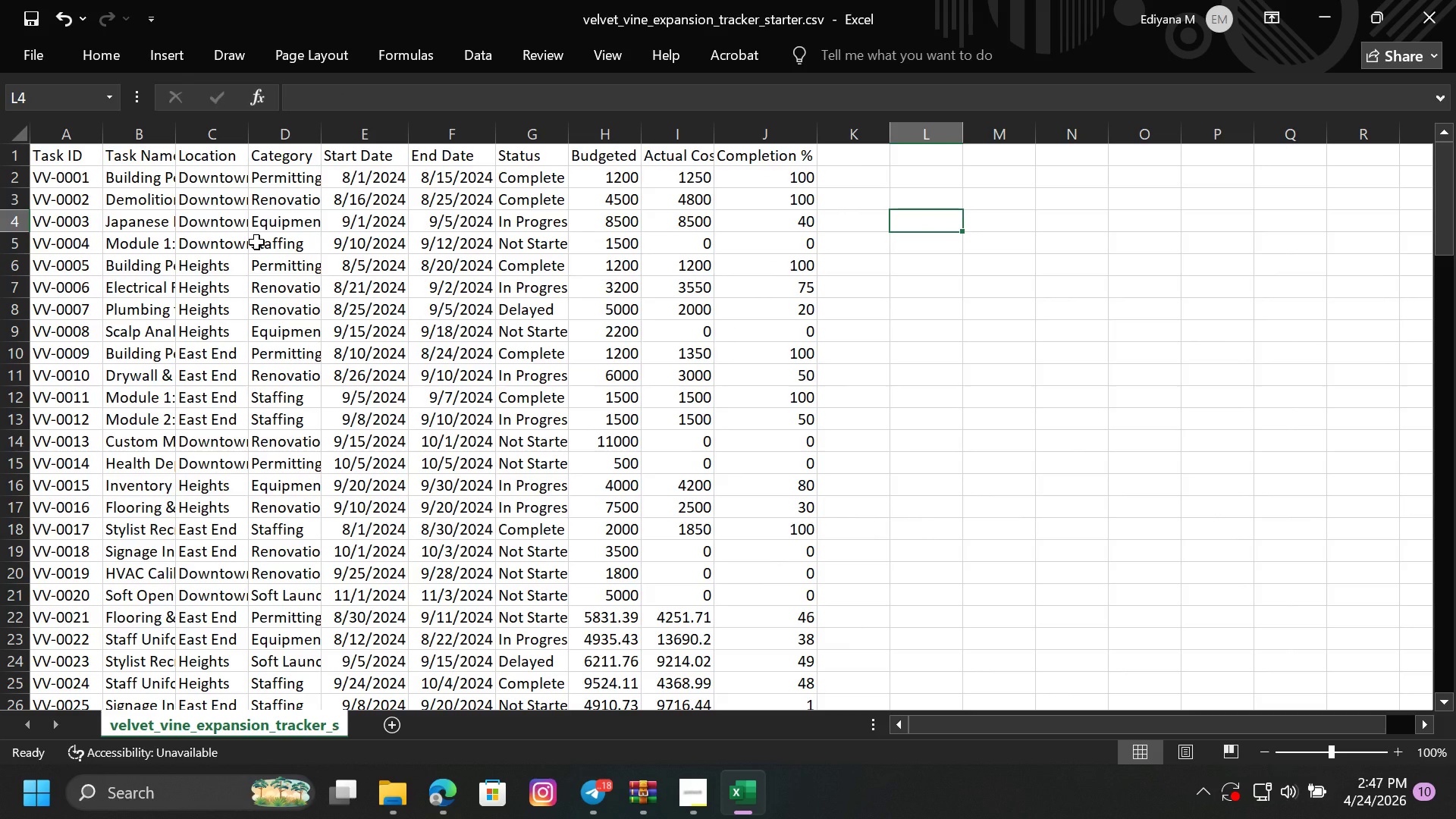 
scroll: coordinate [256, 242], scroll_direction: up, amount: 3.0
 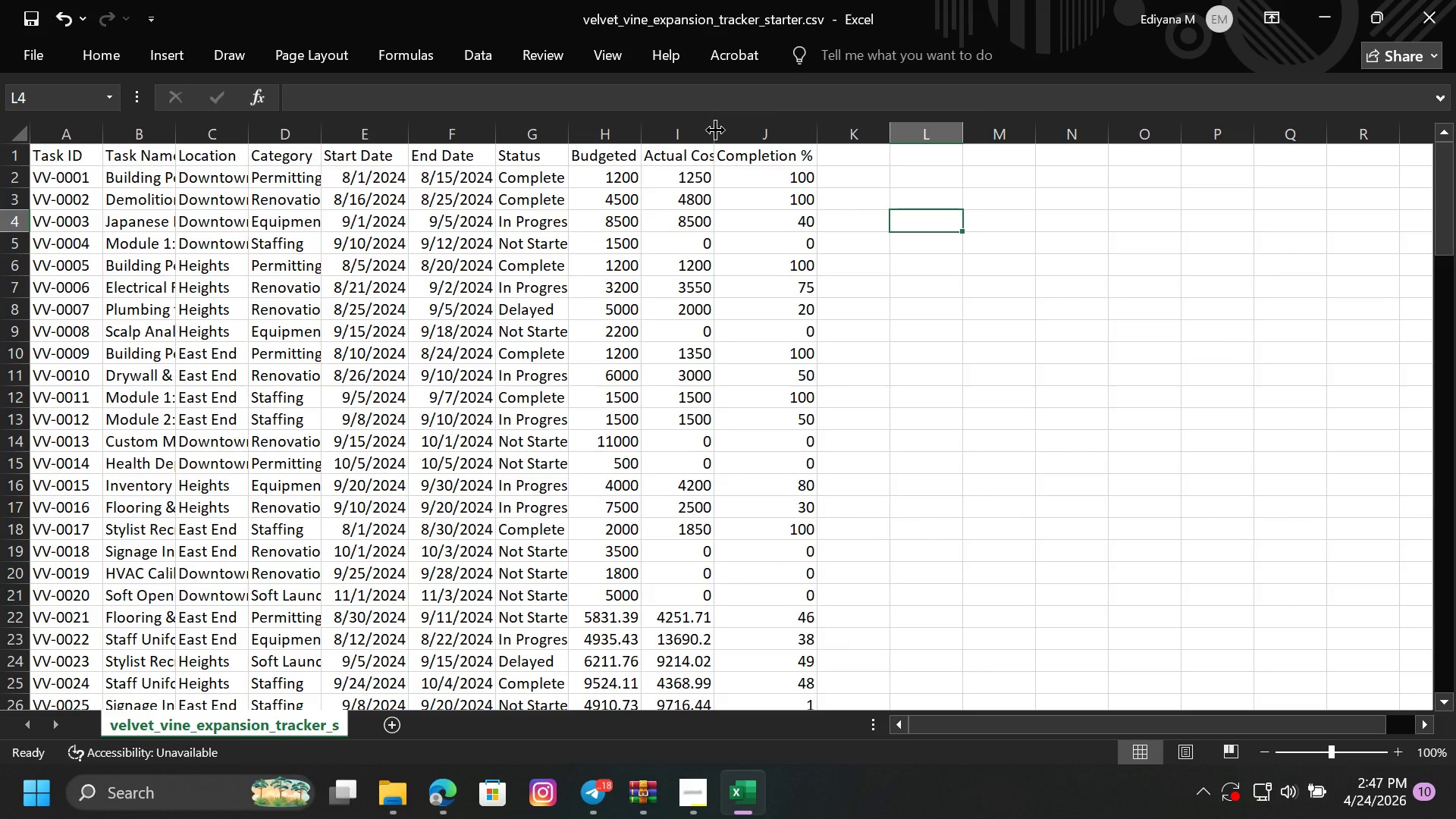 
double_click([715, 130])
 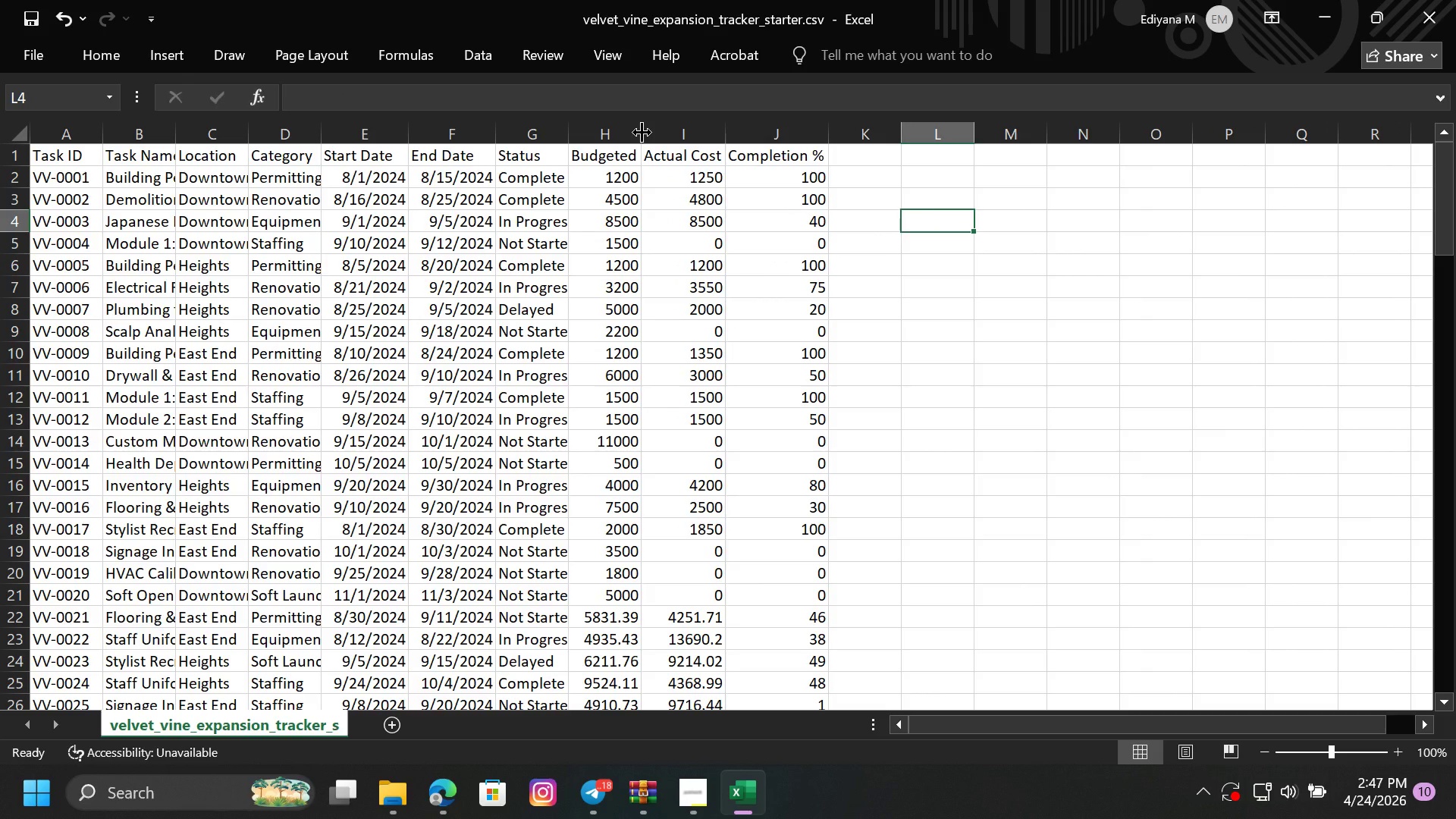 
wait(30.7)
 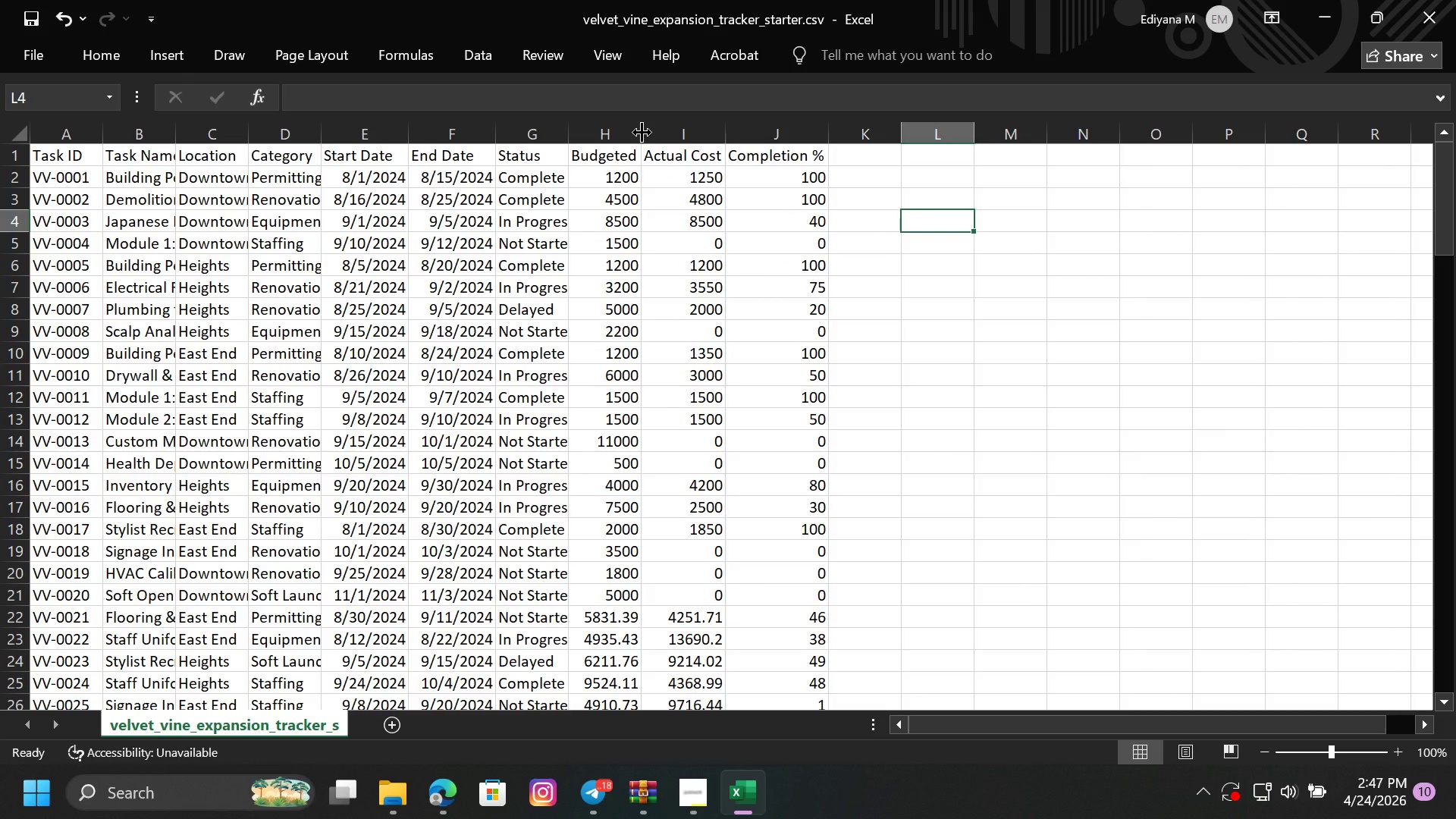 
double_click([176, 130])
 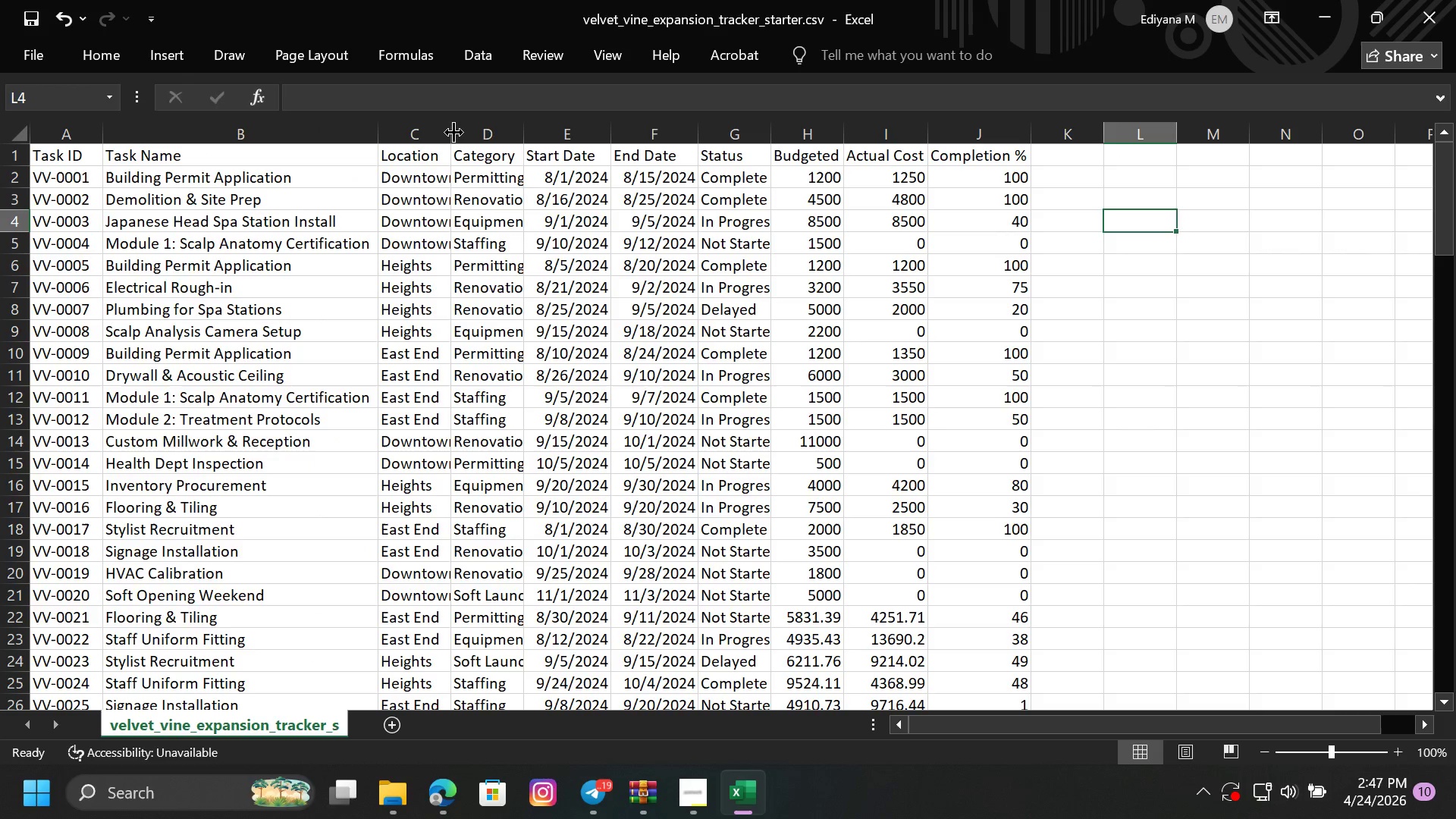 
double_click([453, 131])
 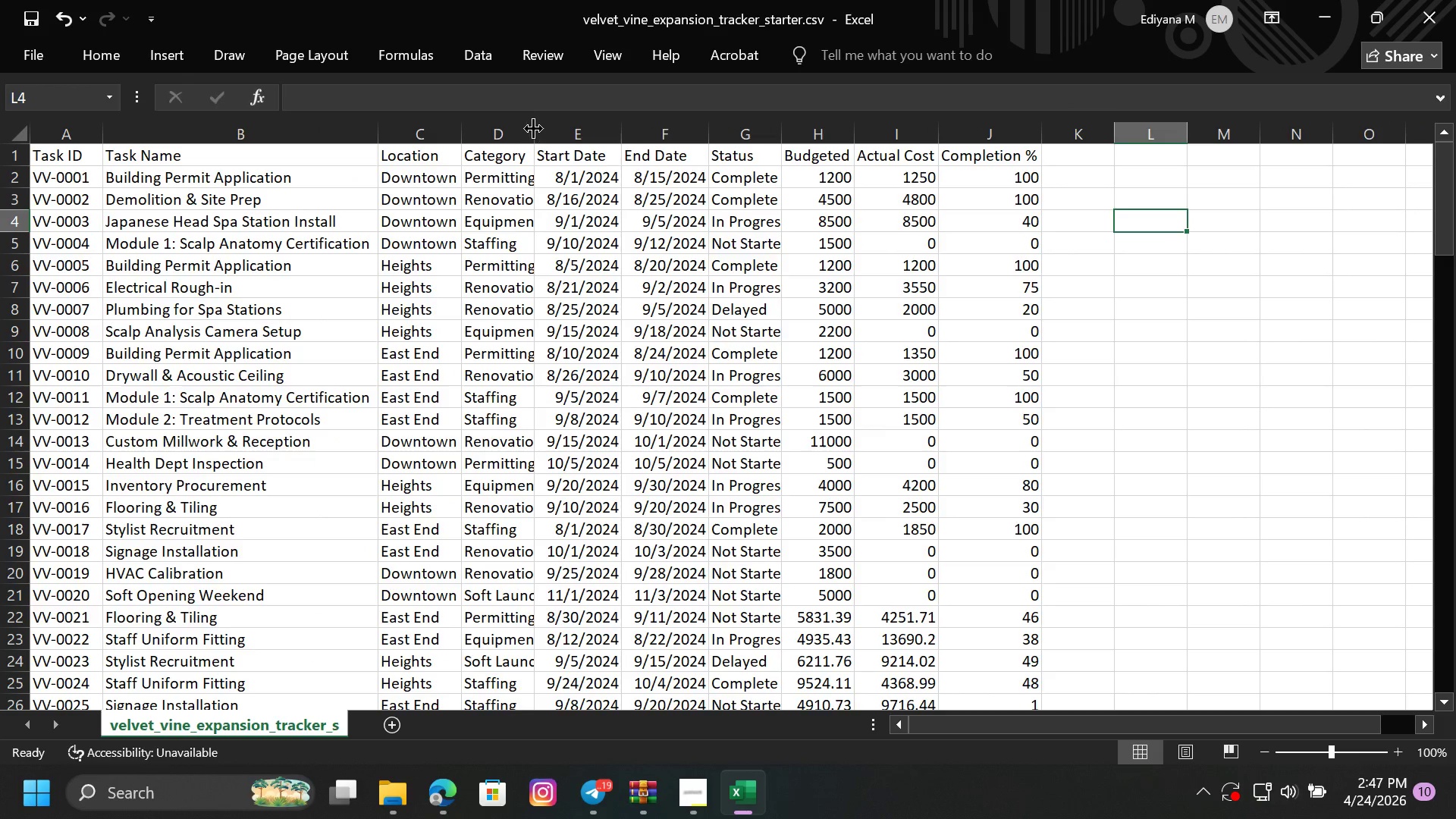 
double_click([533, 128])
 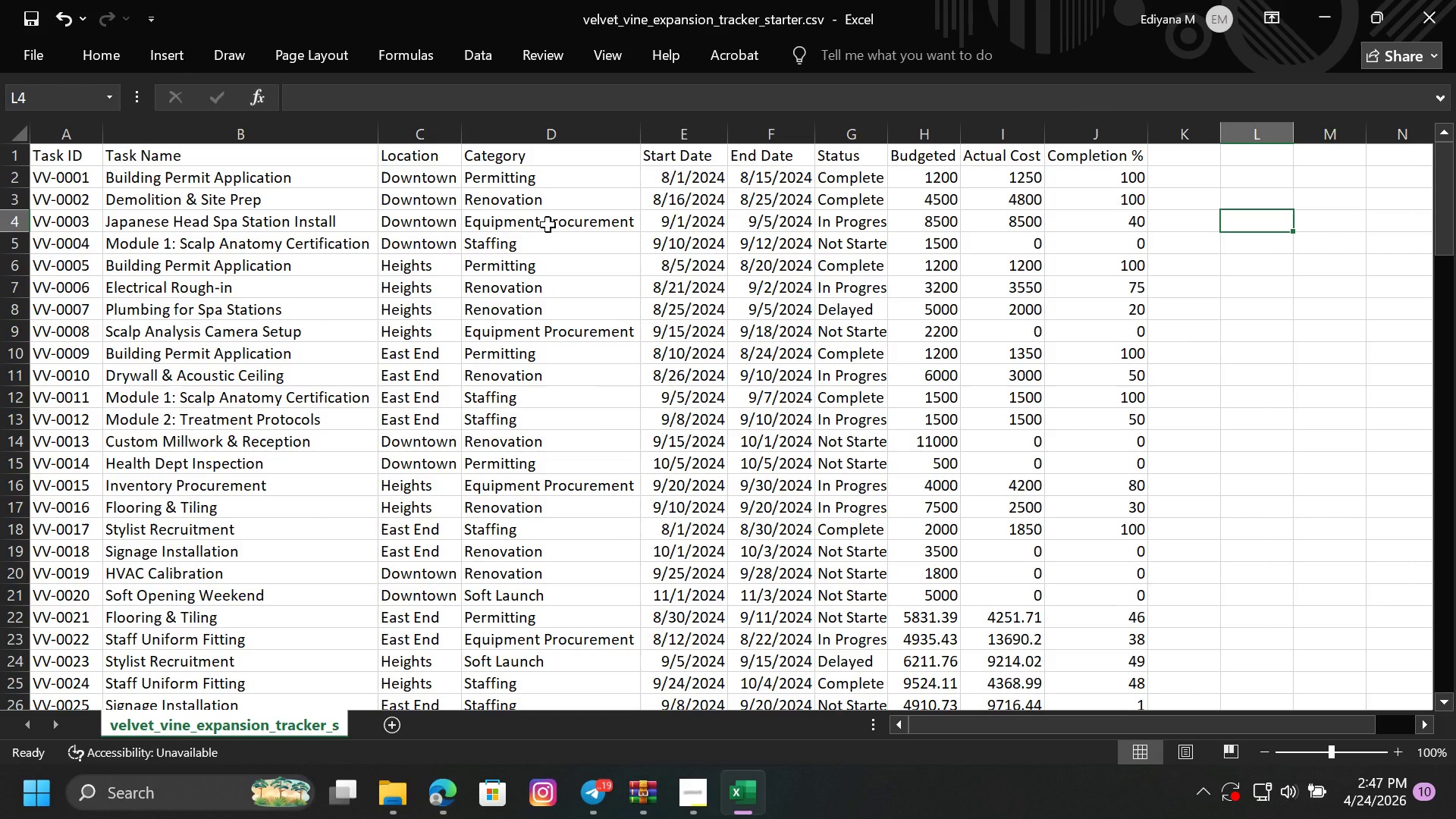 
scroll: coordinate [548, 224], scroll_direction: up, amount: 3.0
 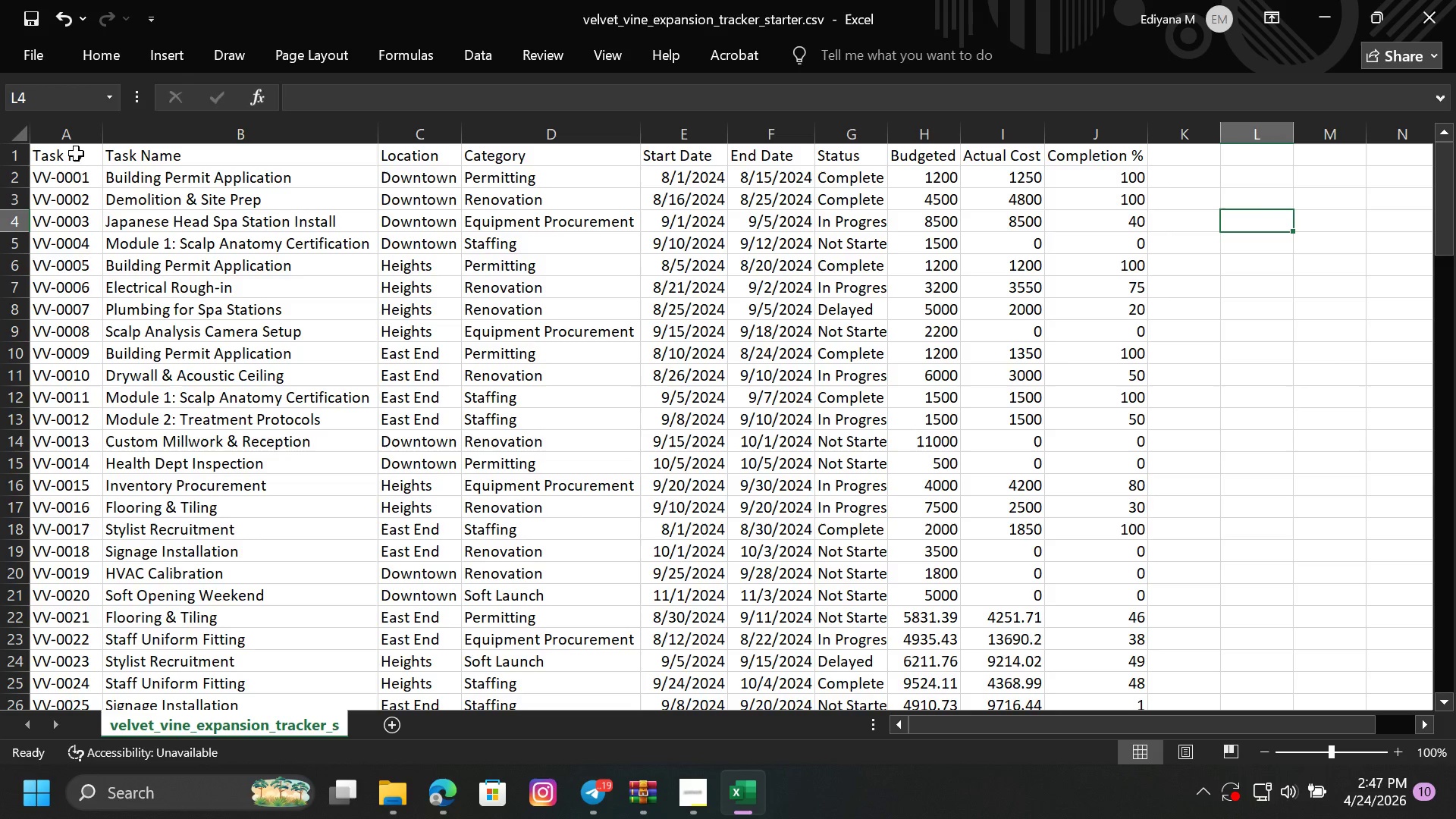 
left_click_drag(start_coordinate=[74, 156], to_coordinate=[1126, 571])
 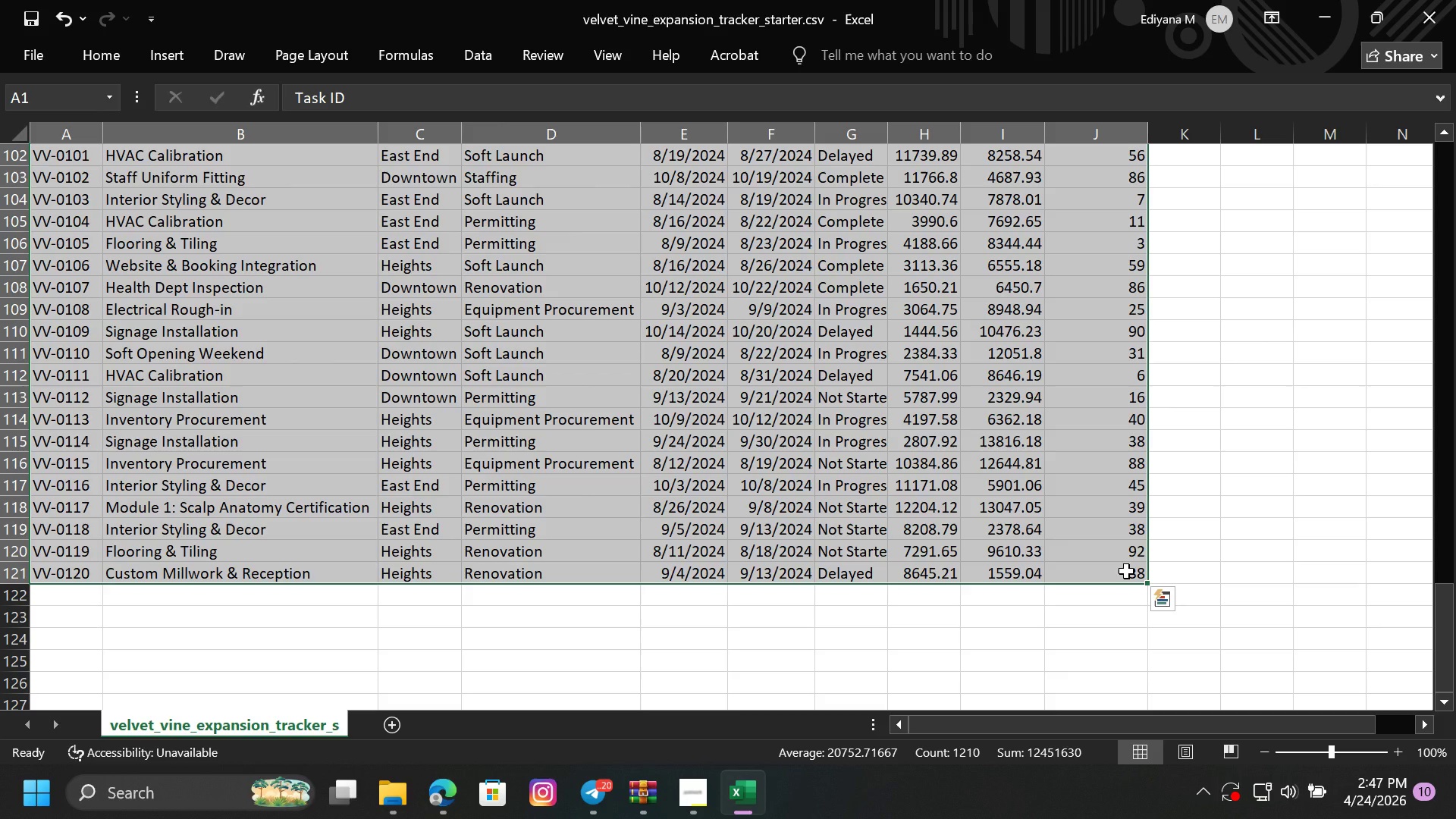 
key(Control+C)
 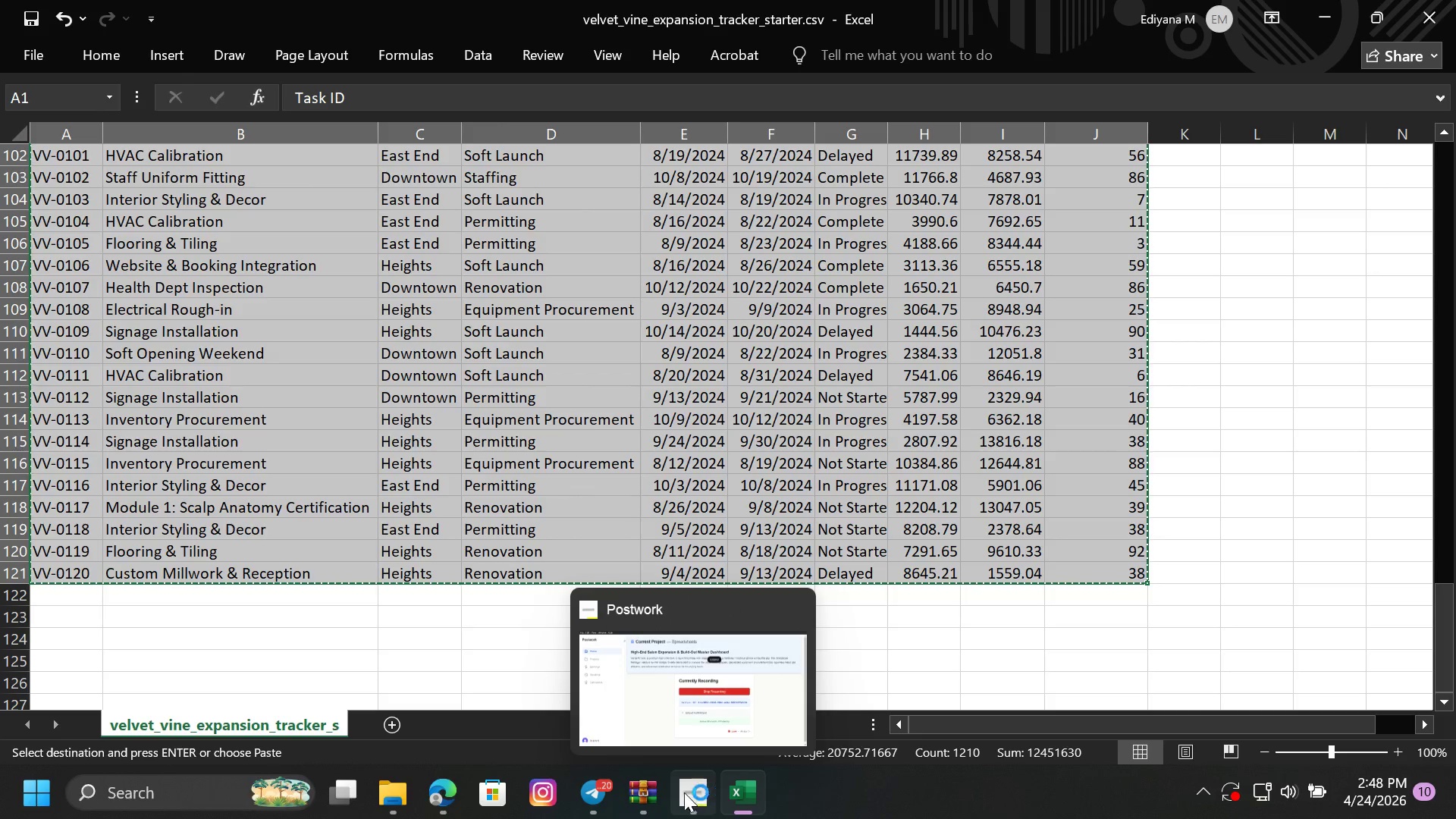 
left_click([441, 777])
 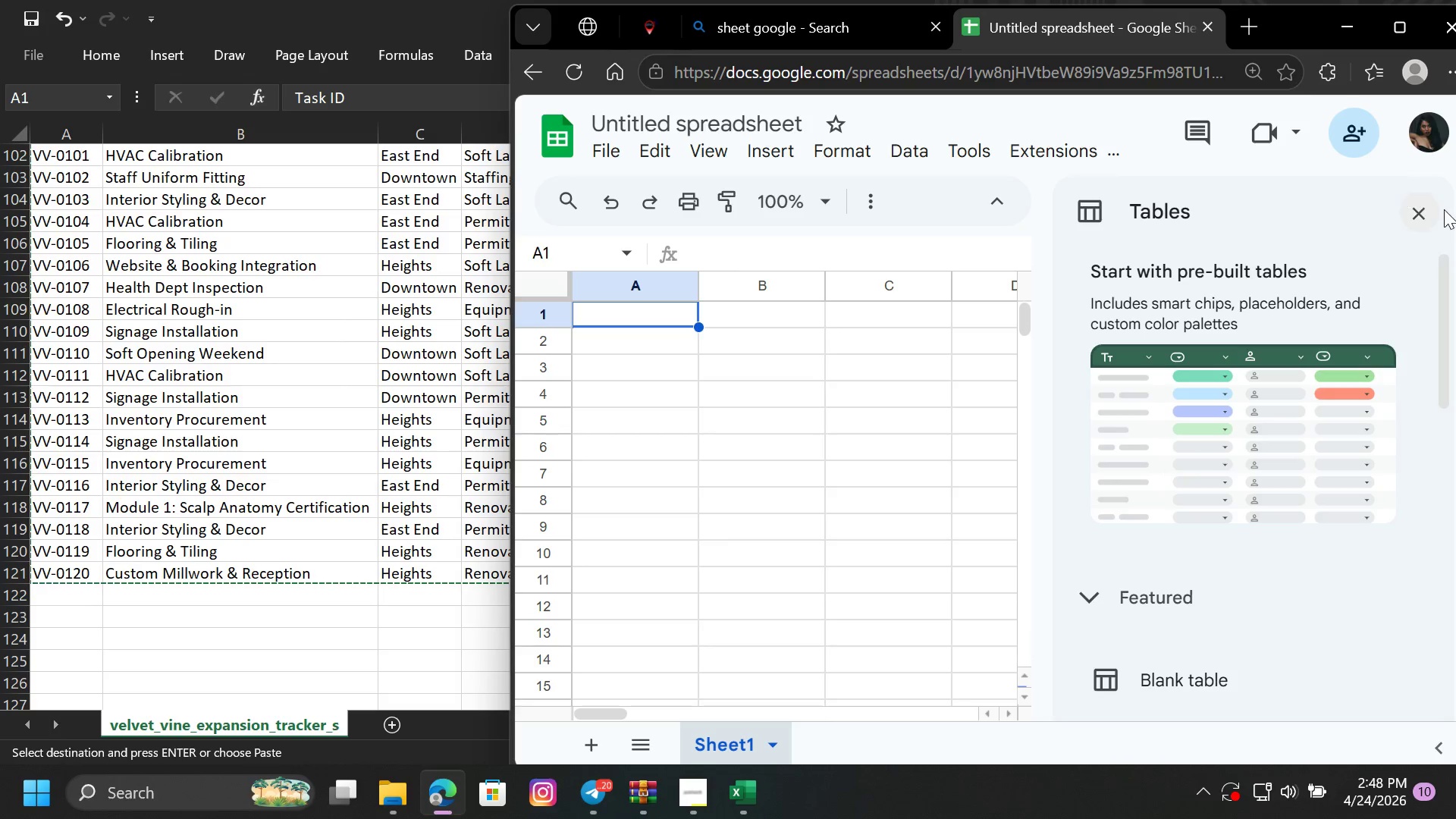 
left_click([1420, 217])
 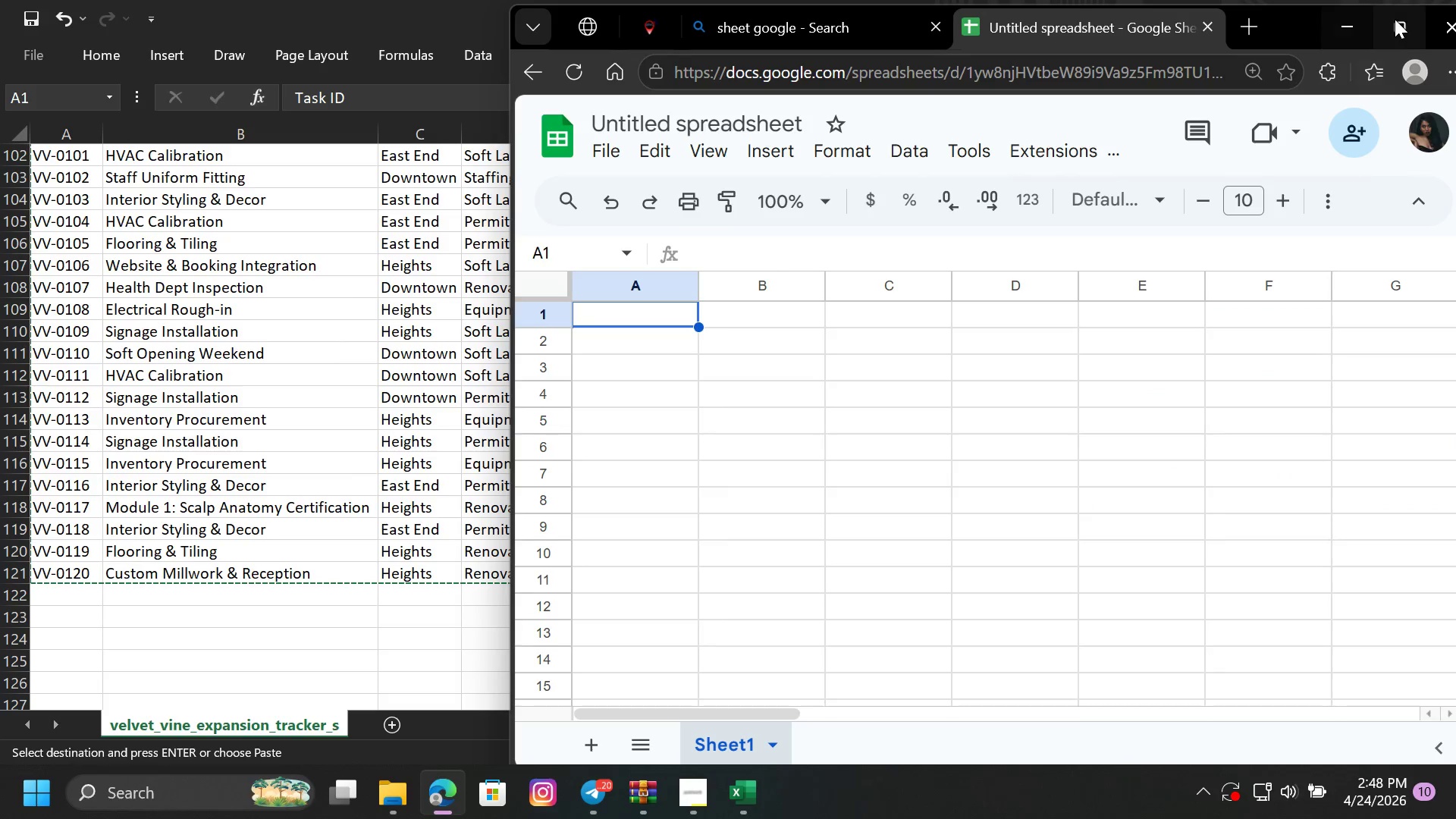 
left_click([1395, 19])
 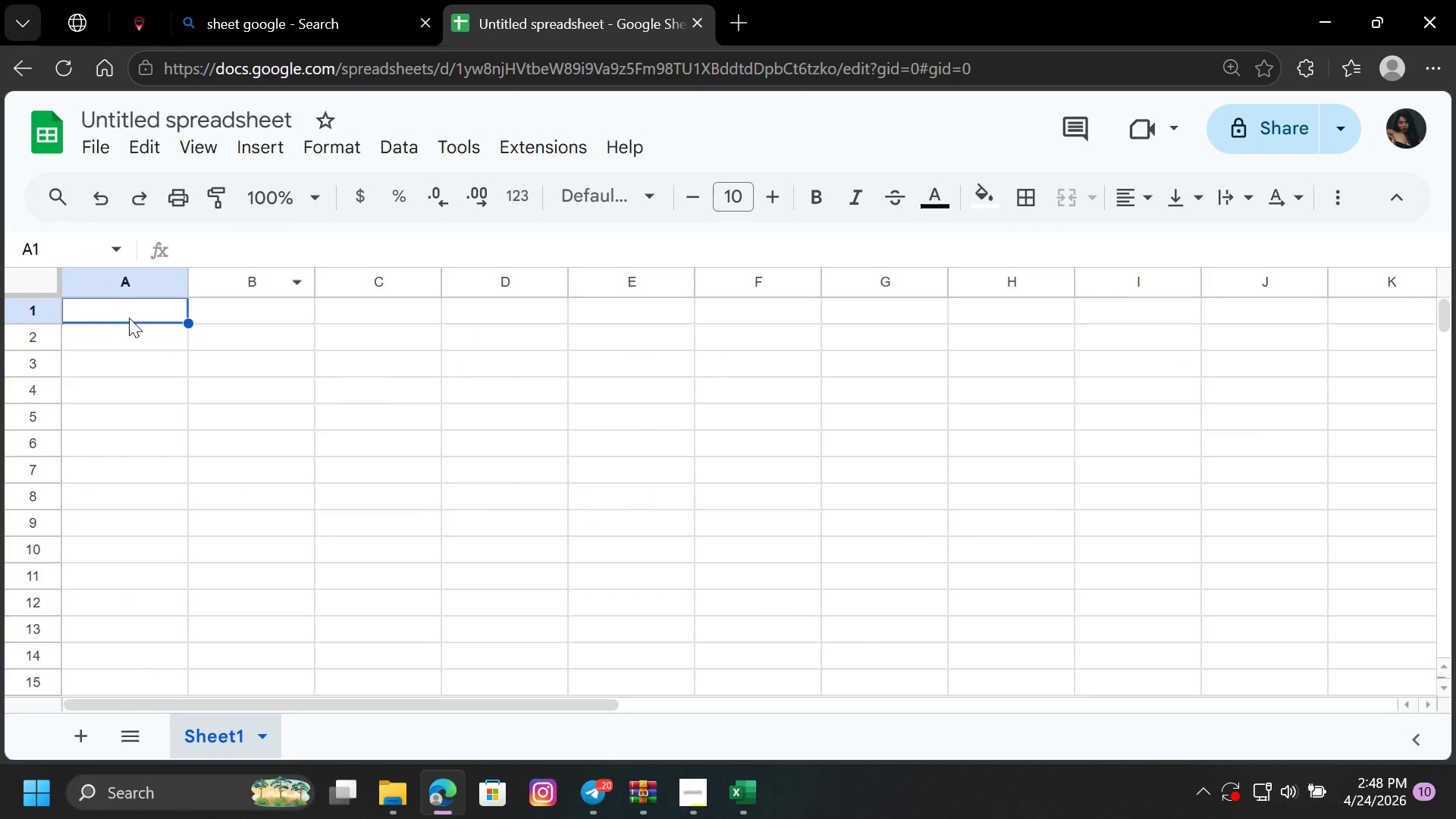 
left_click([116, 306])
 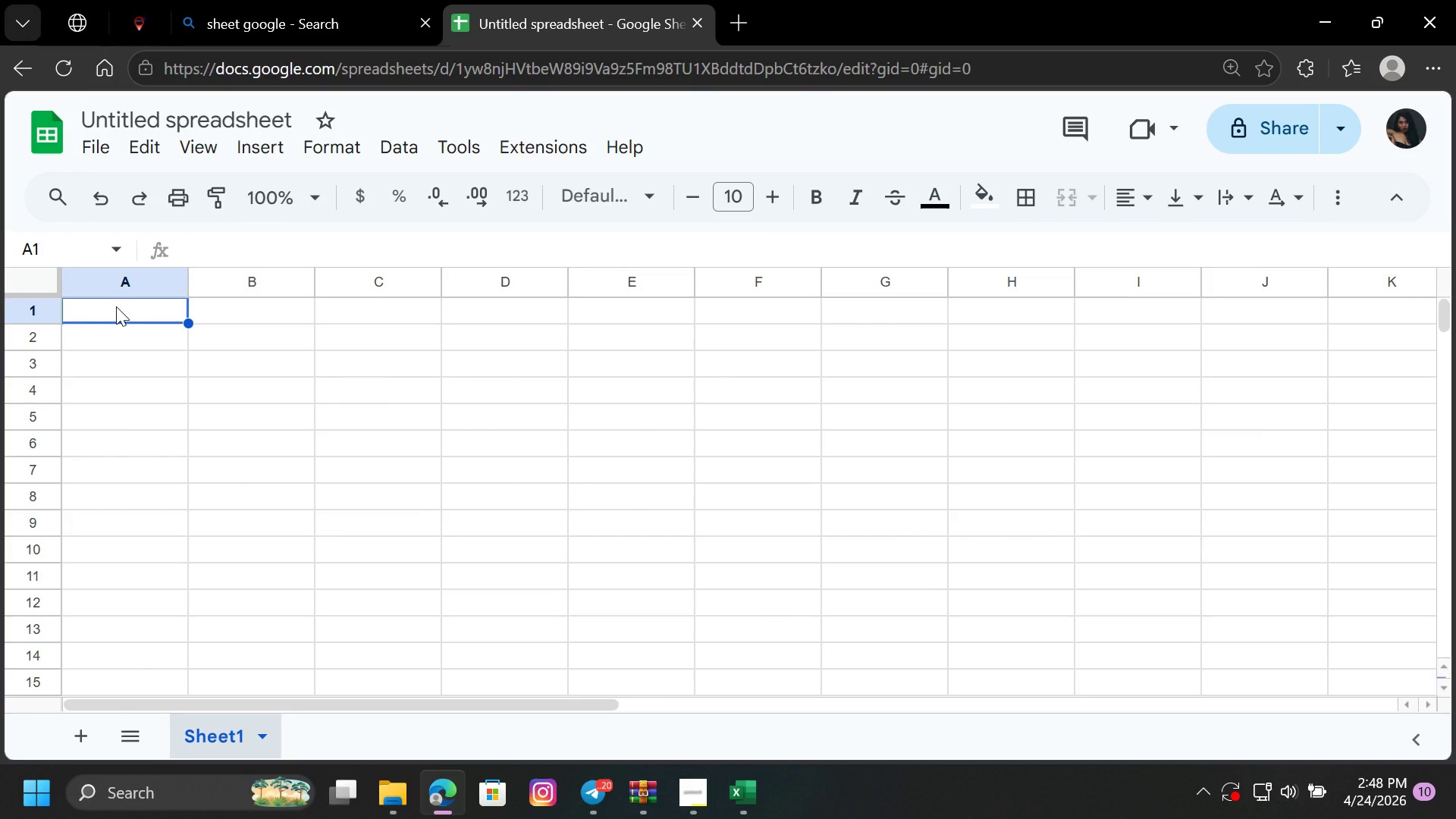 
key(Control+V)
 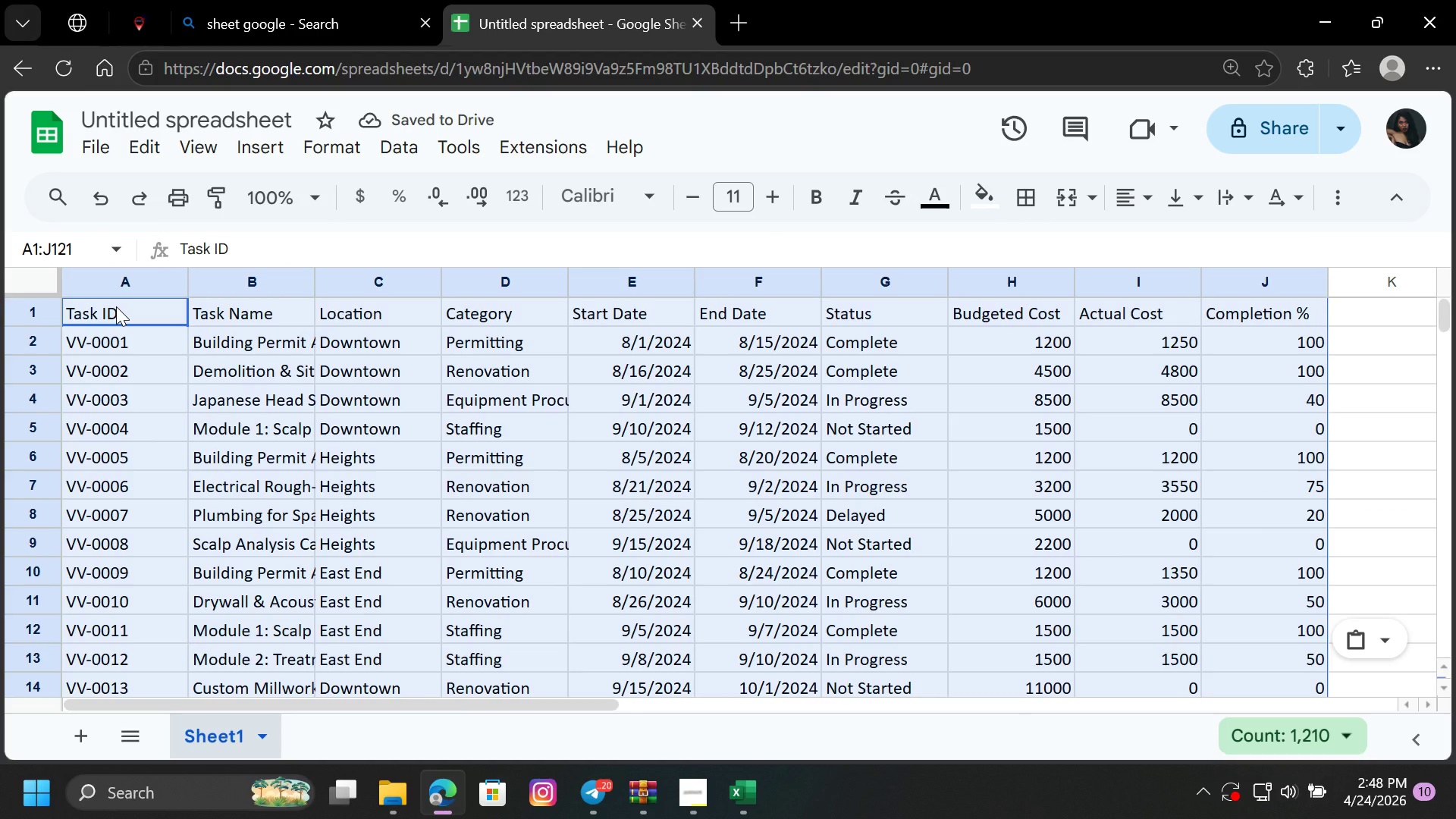 
left_click([982, 424])
 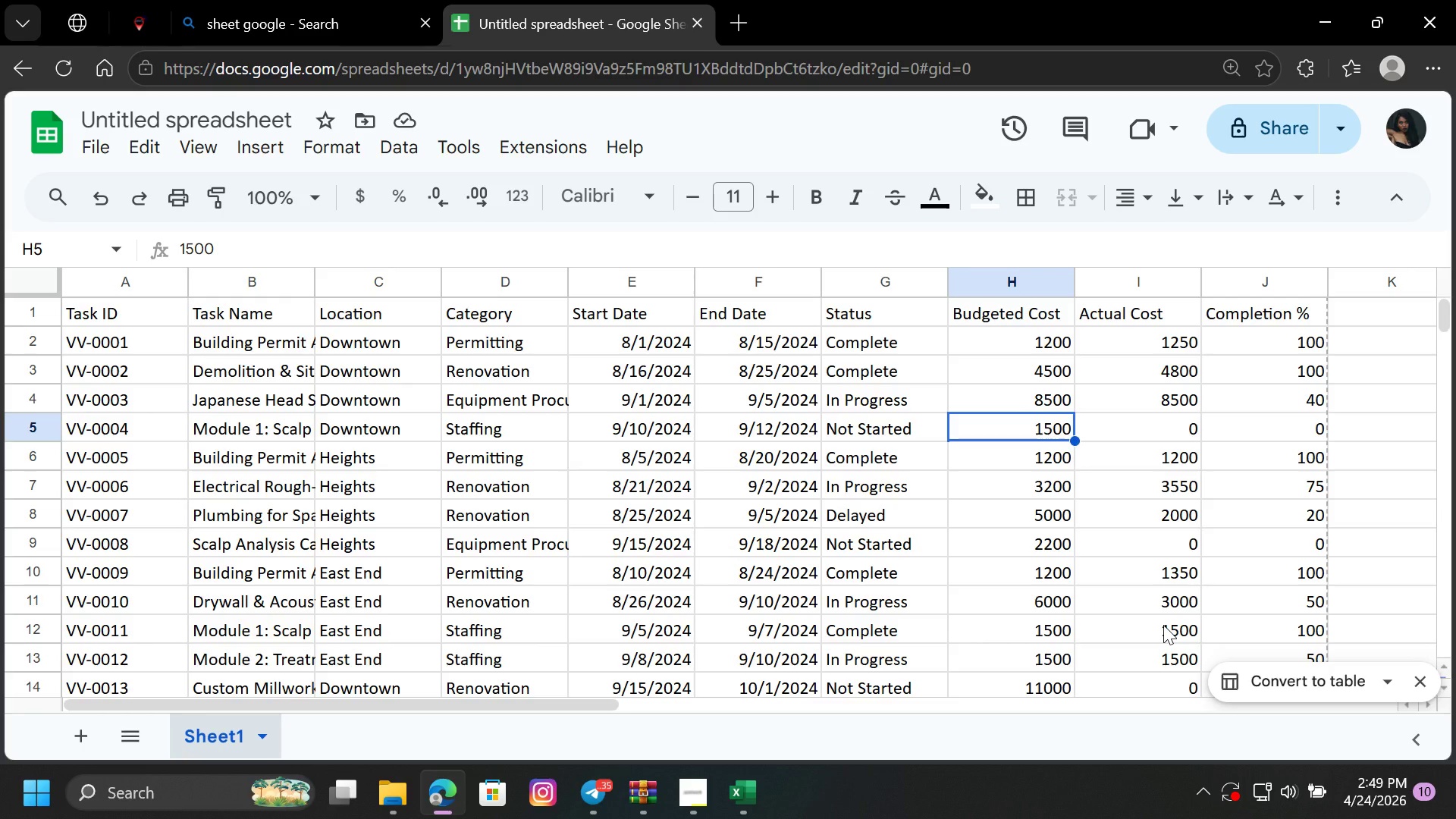 
wait(83.64)
 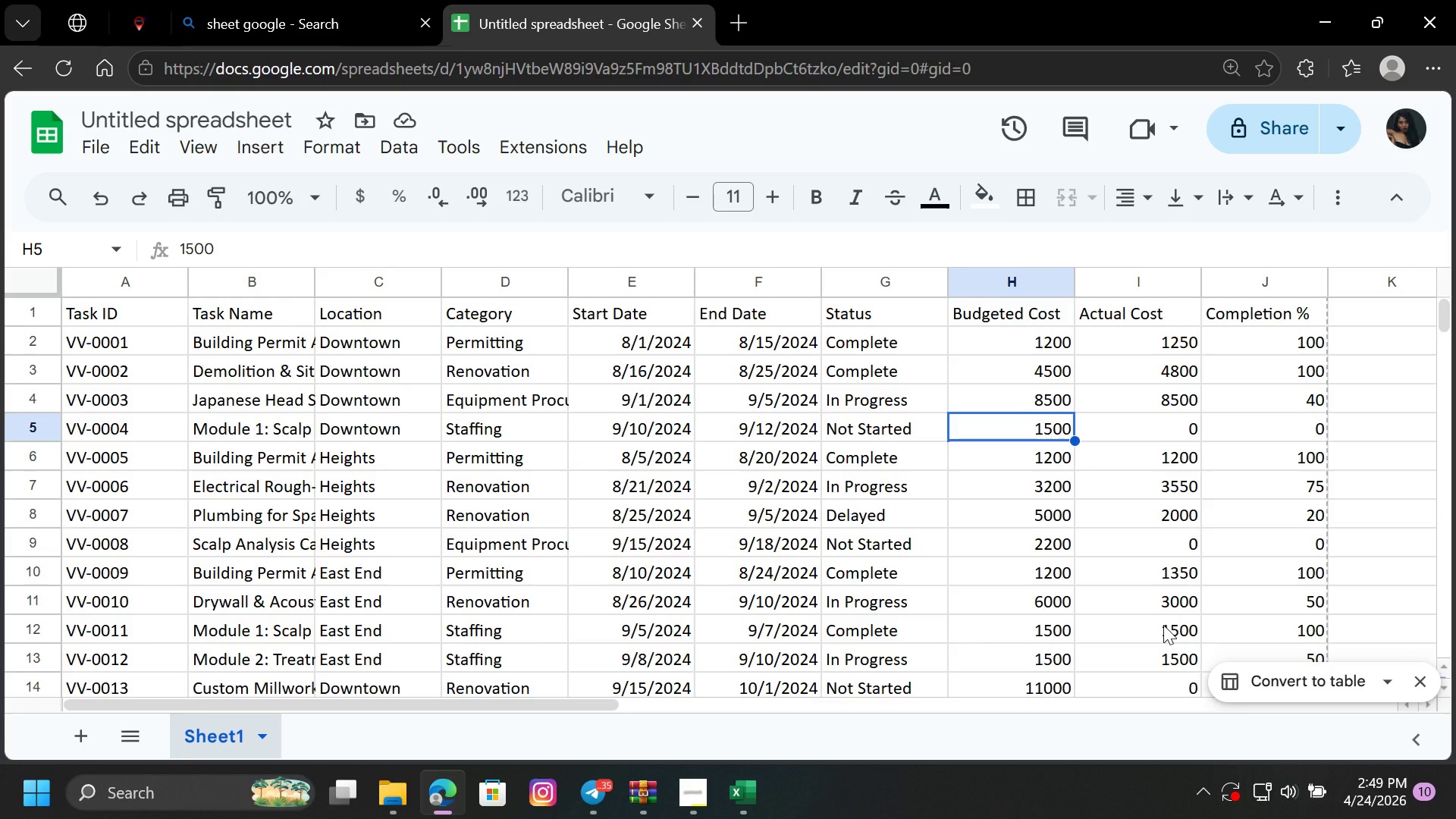 
left_click([1358, 317])
 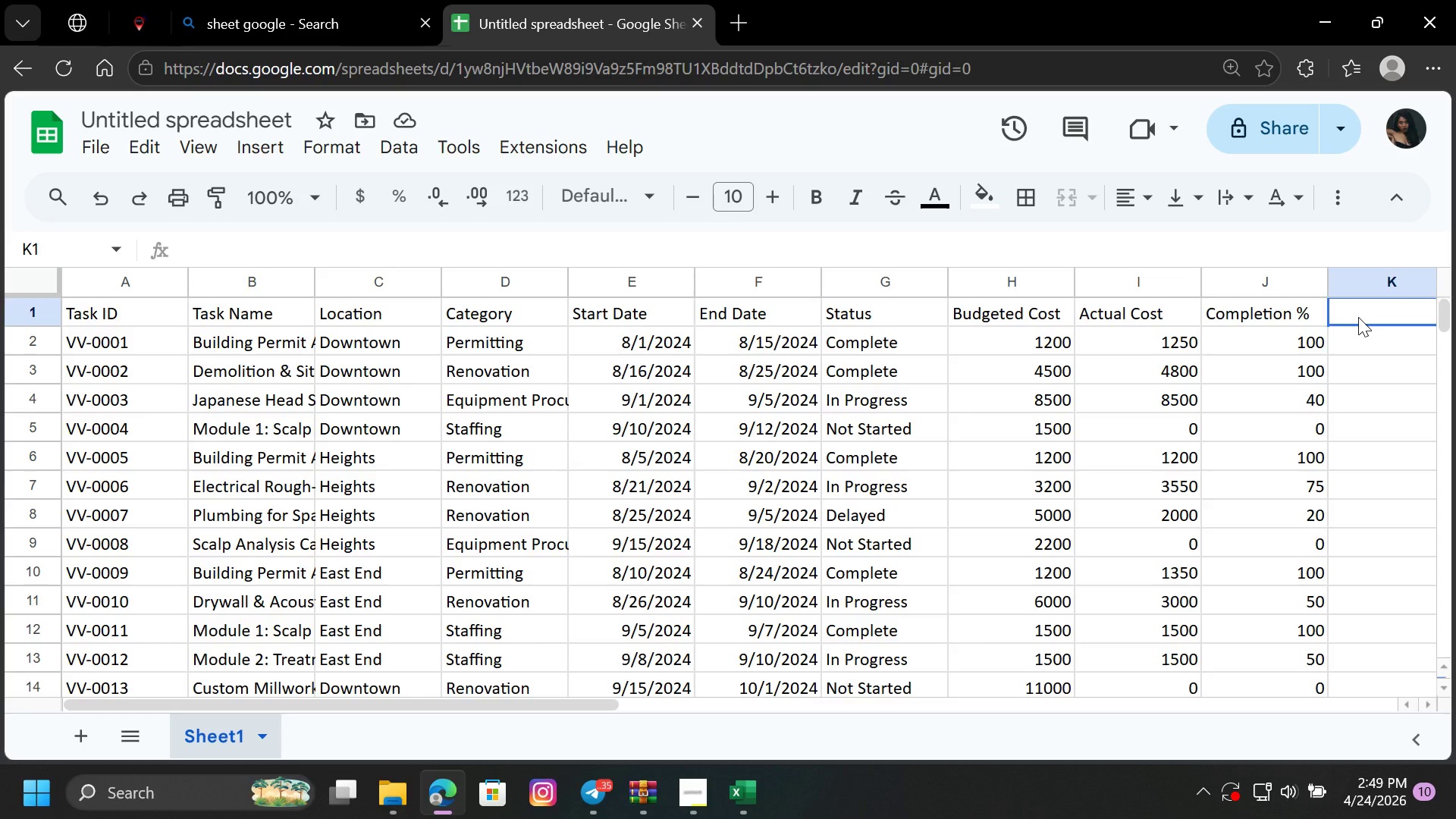 
wait(6.31)
 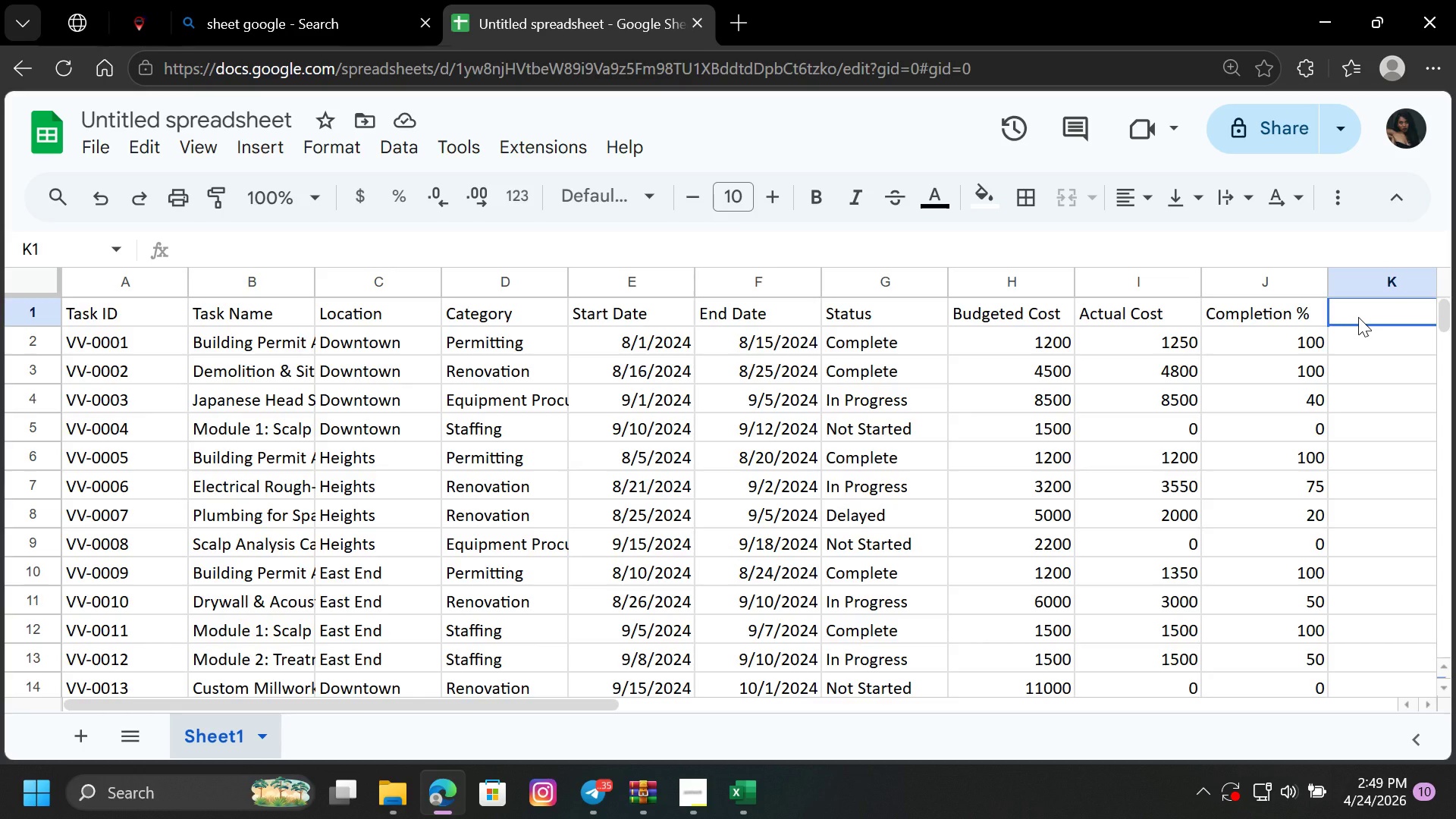 
type(Duration)
 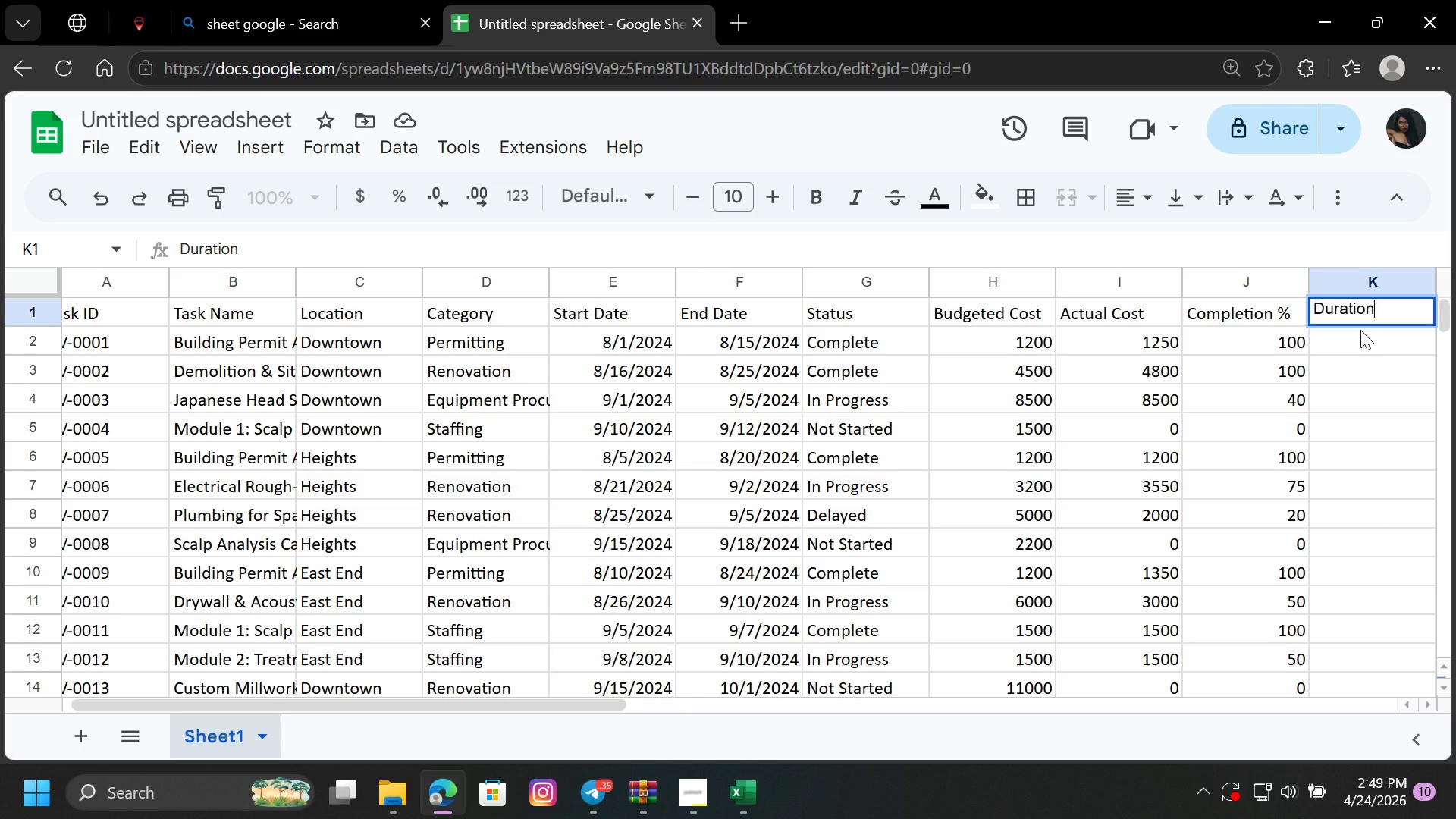 
left_click([1360, 336])
 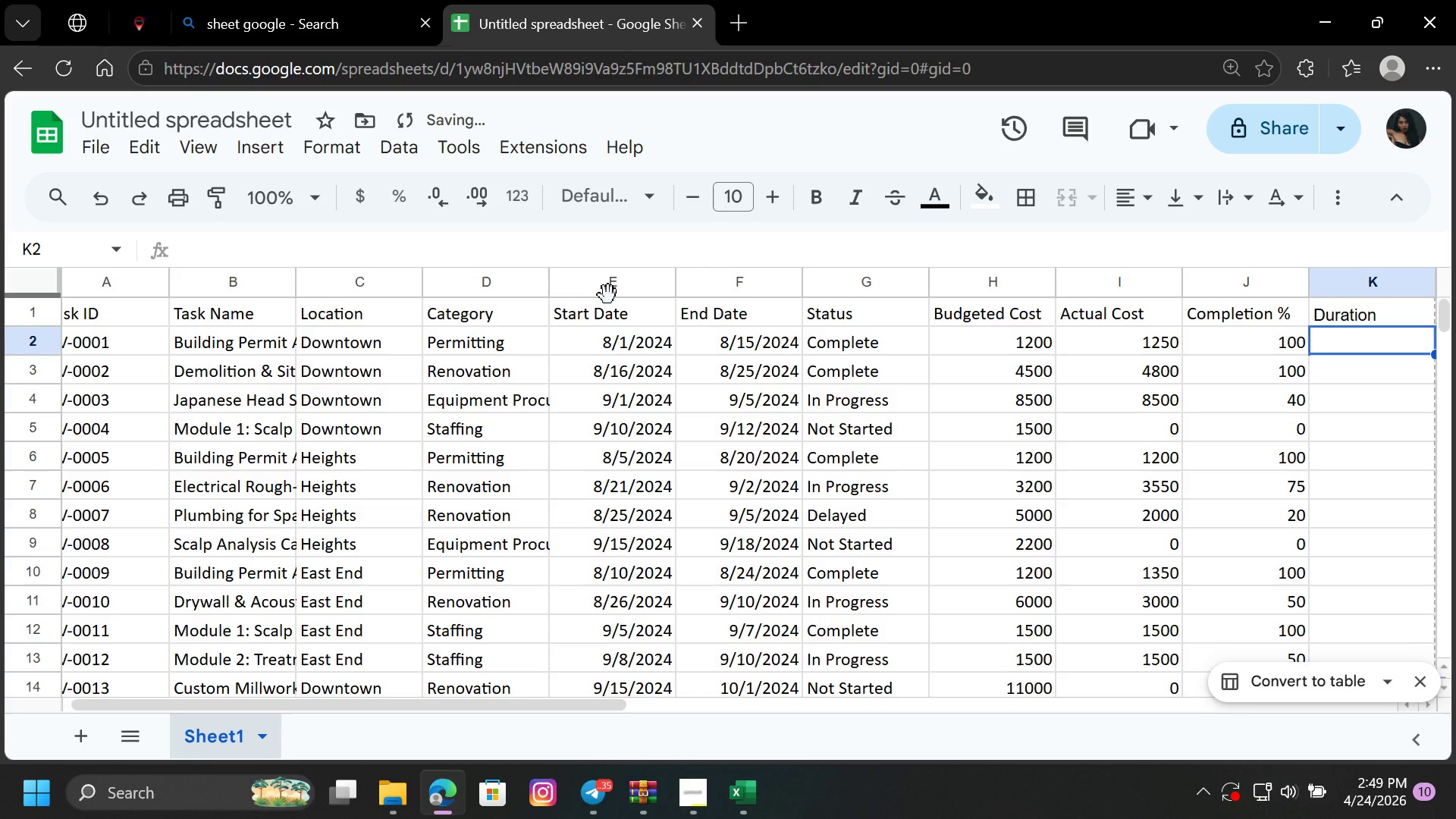 
left_click([616, 287])
 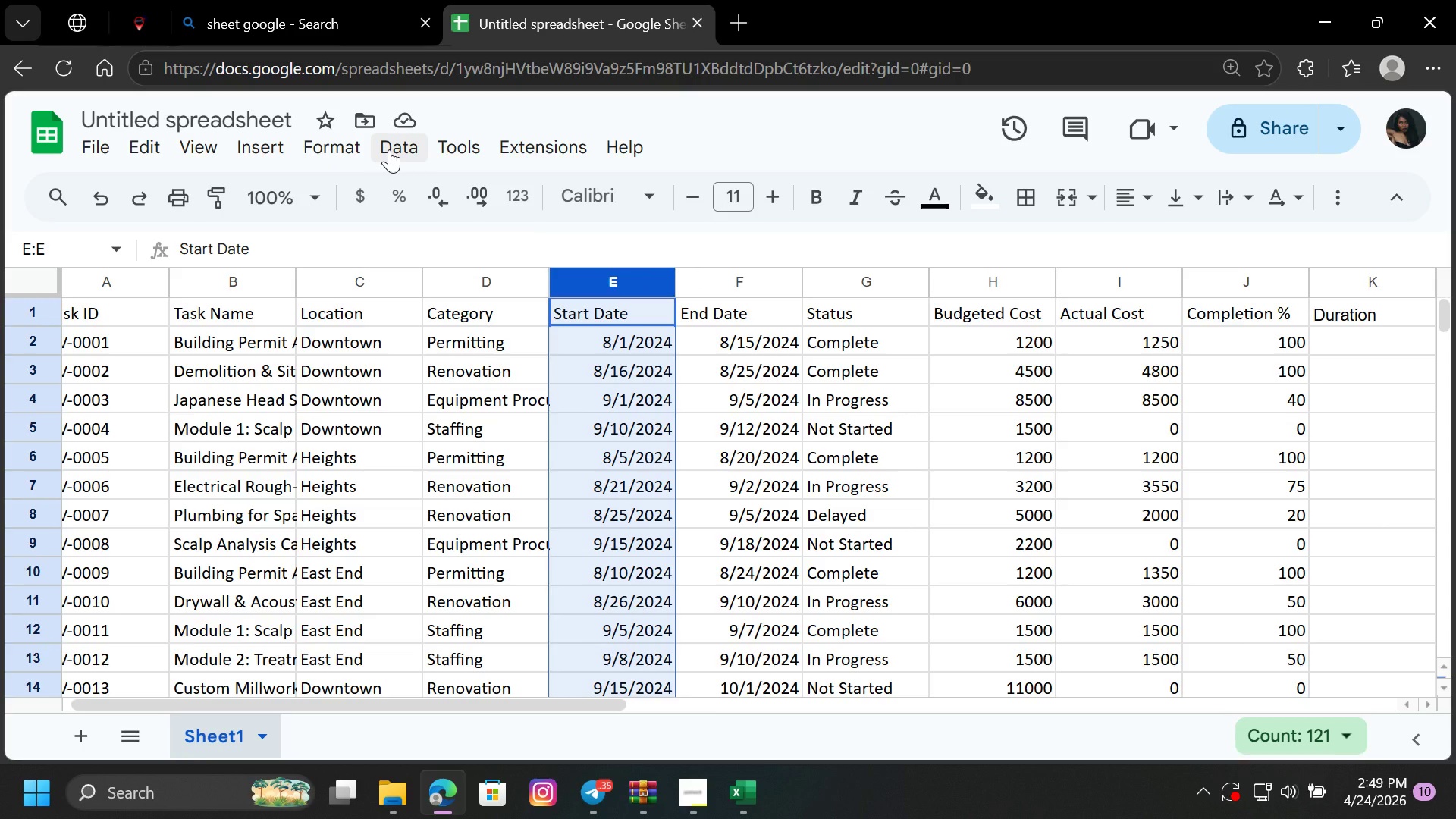 
wait(6.03)
 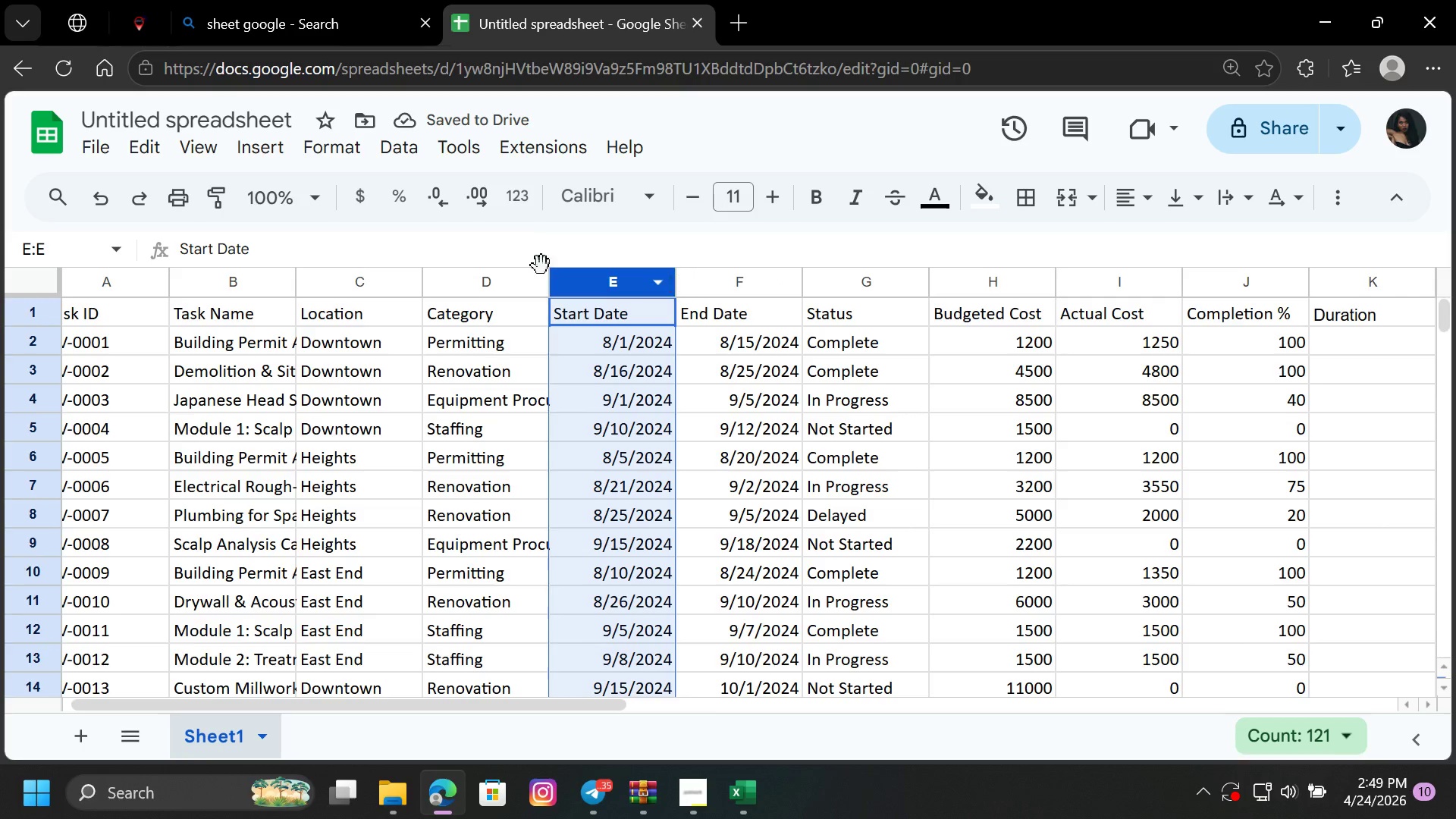 
left_click([389, 149])
 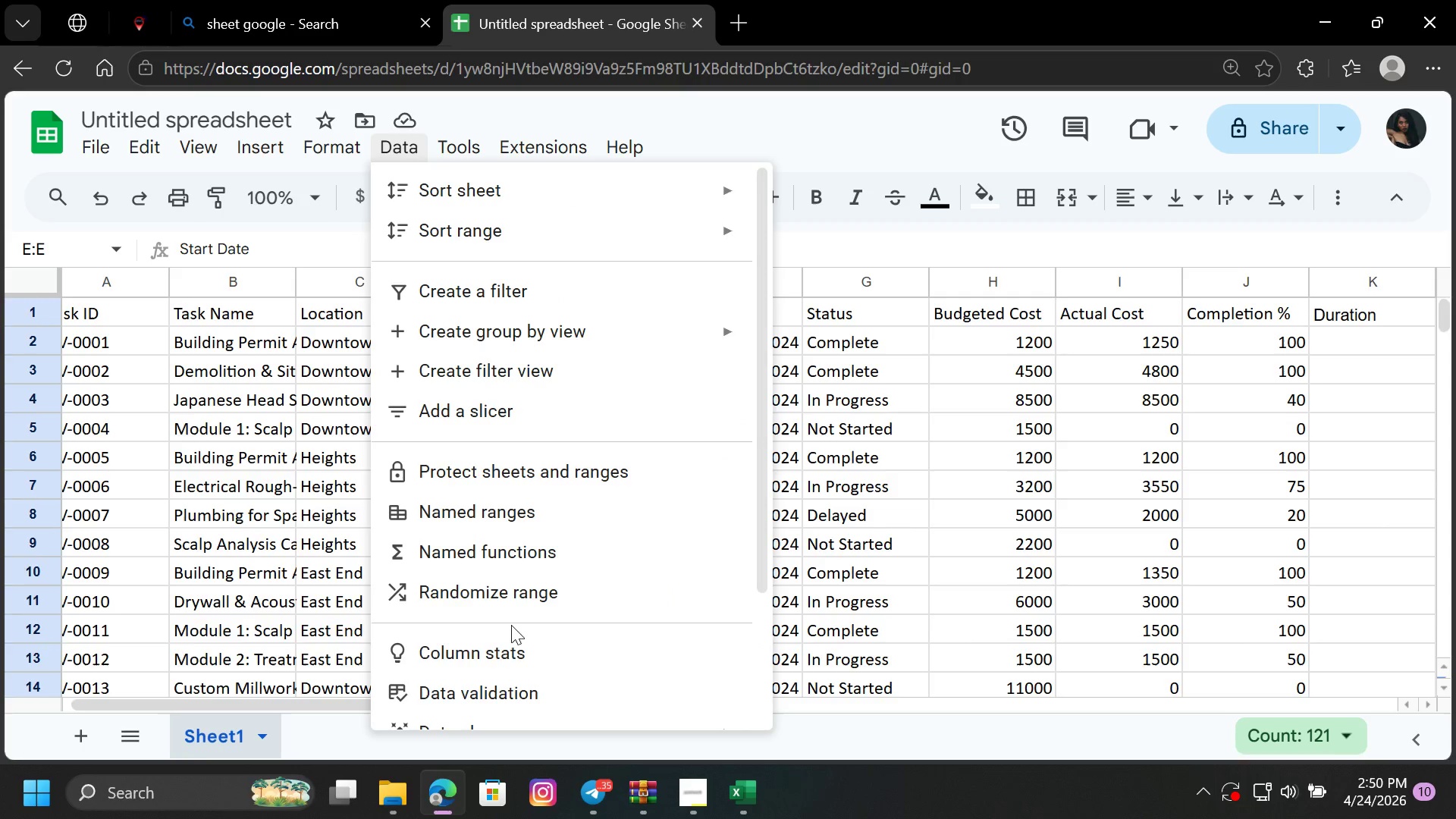 
left_click([501, 688])
 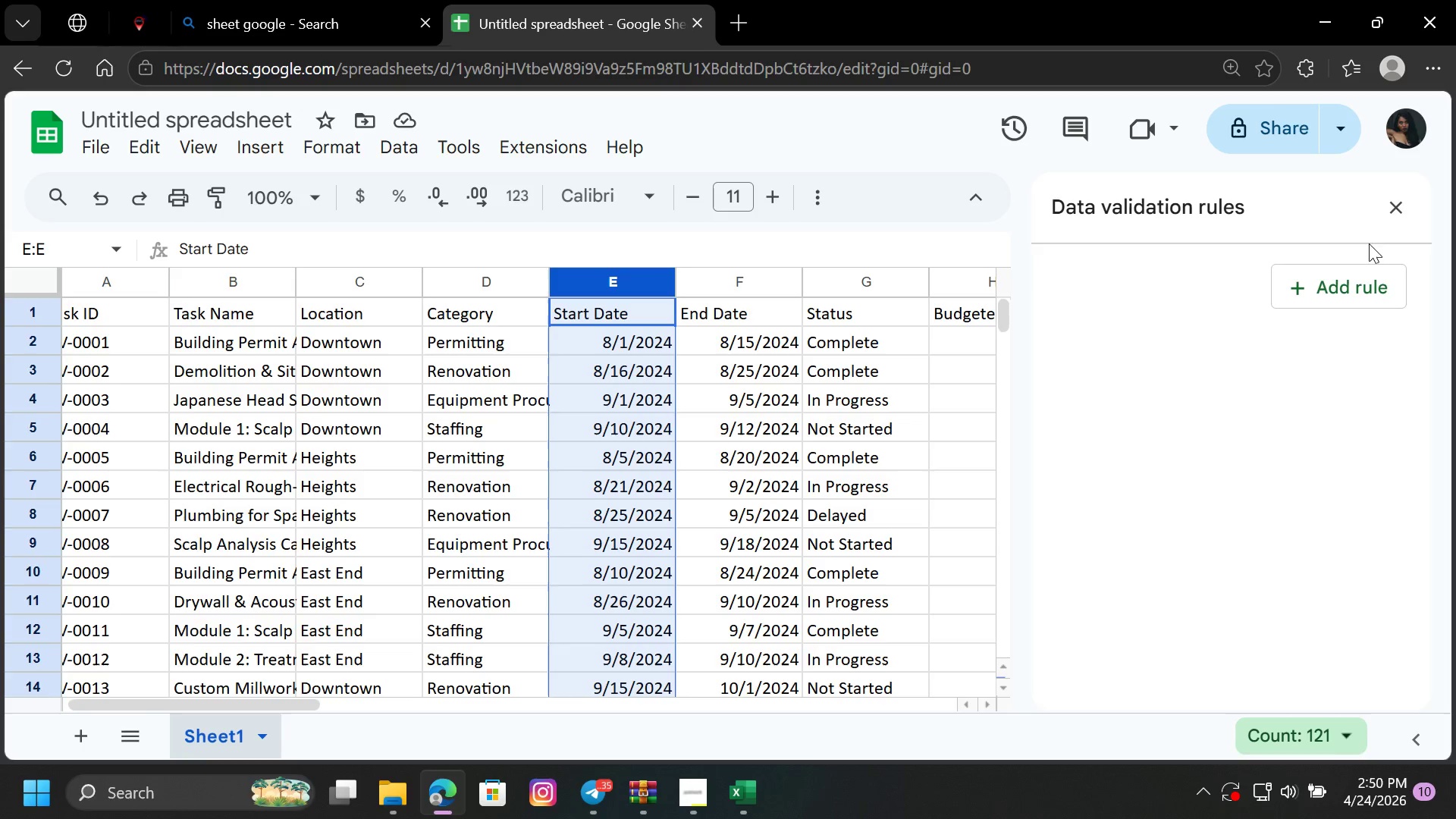 
left_click([1400, 203])
 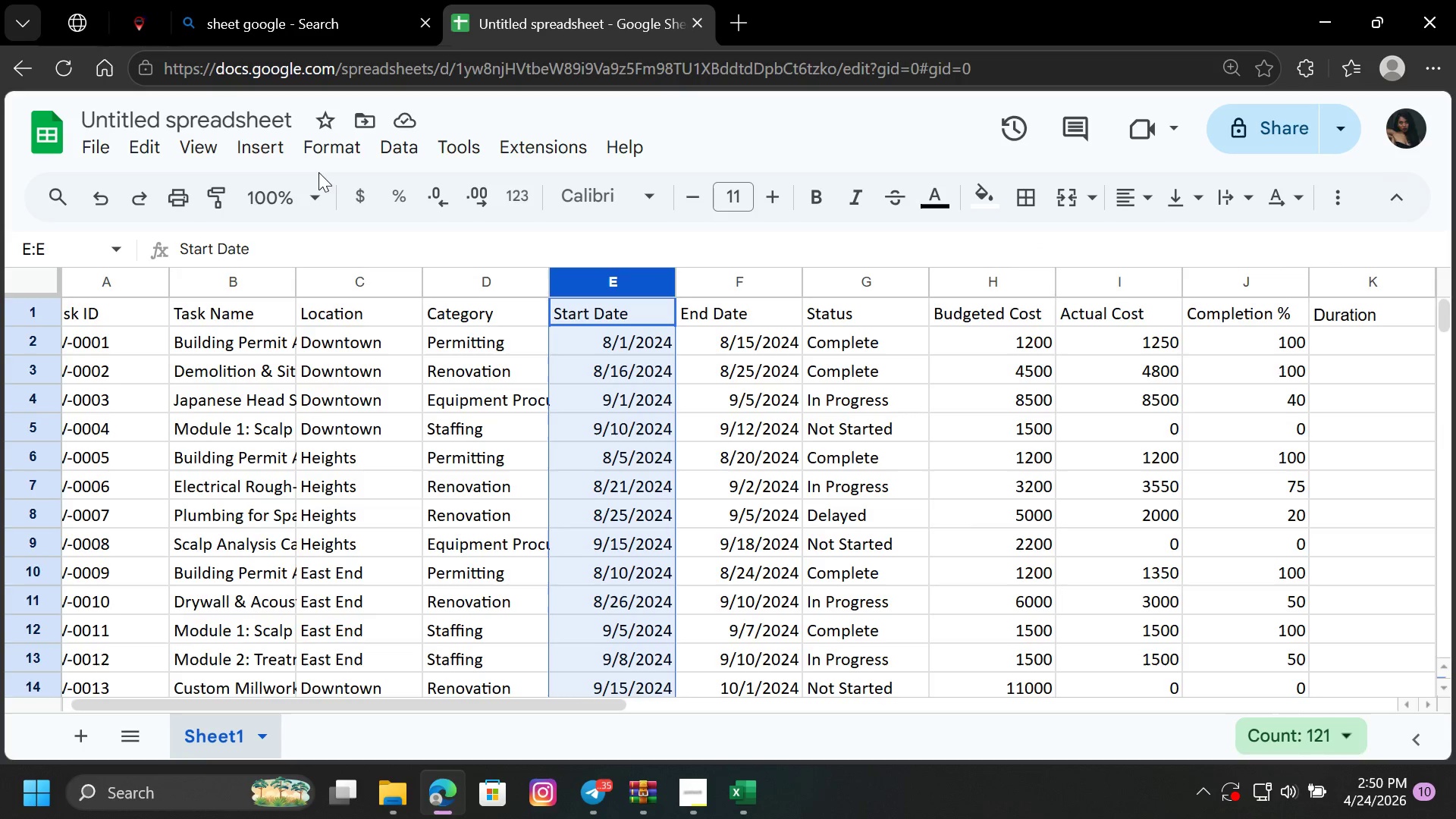 
left_click([333, 137])
 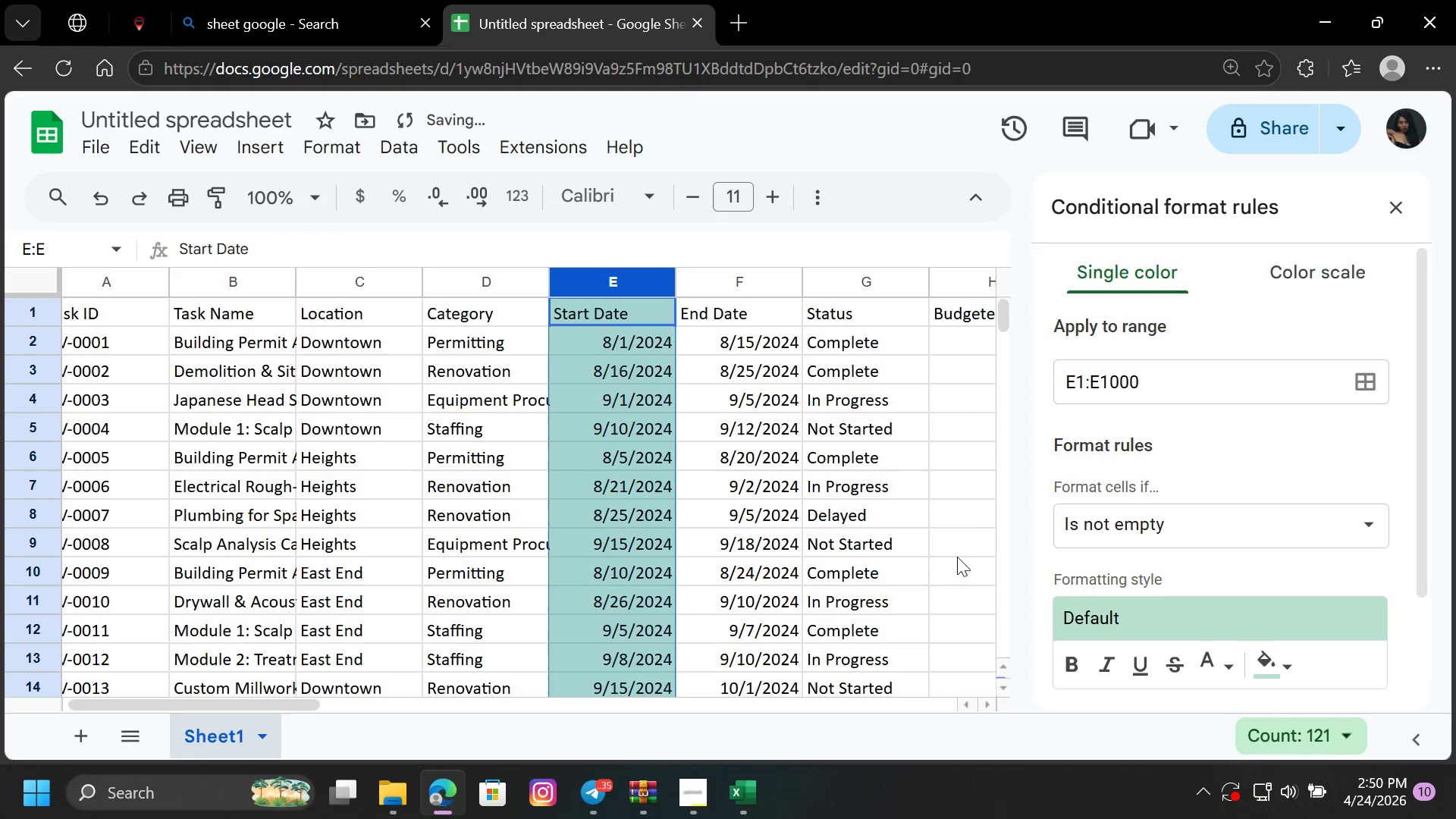 
scroll: coordinate [1296, 444], scroll_direction: down, amount: 2.0
 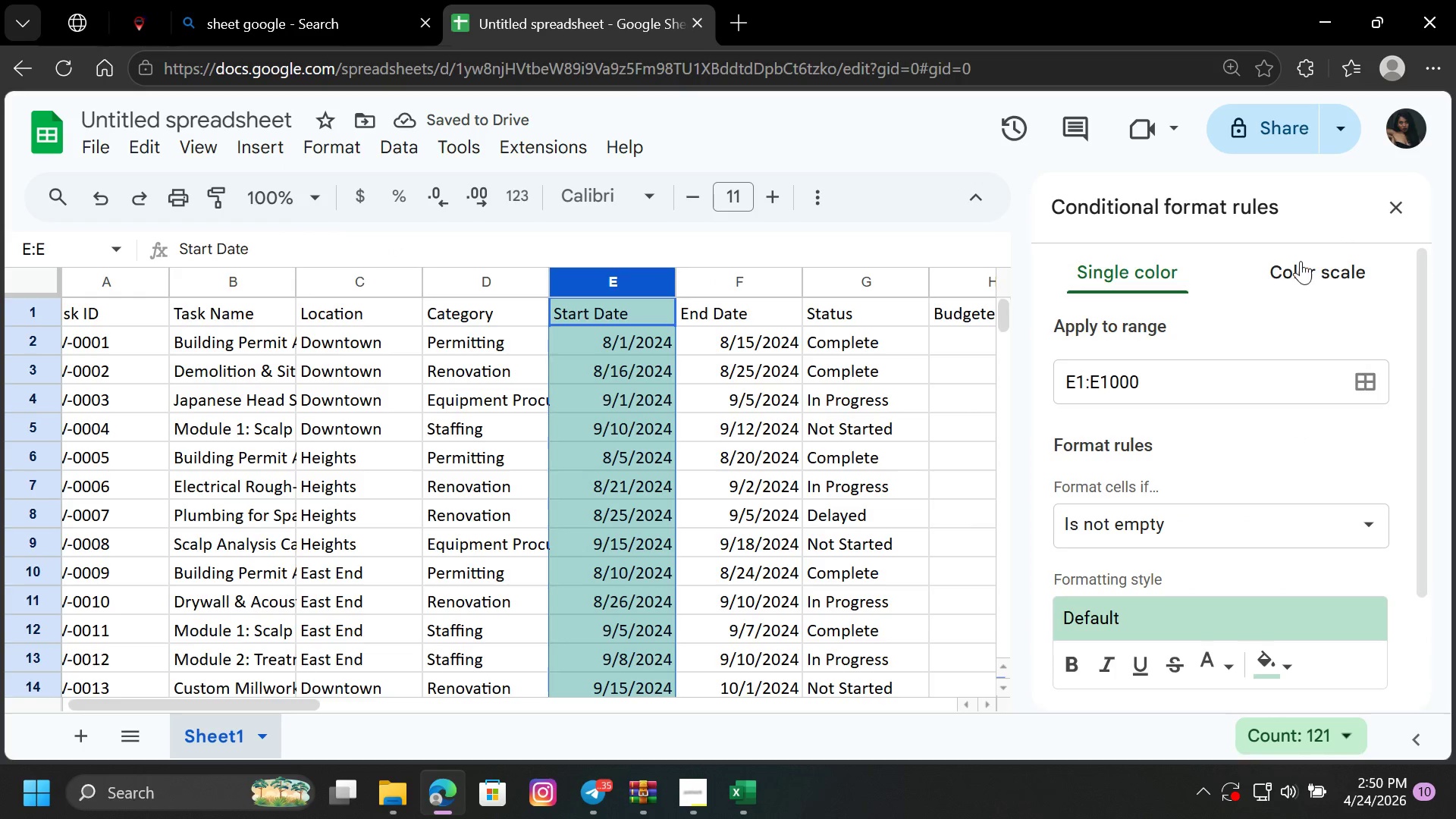 
left_click([1301, 261])
 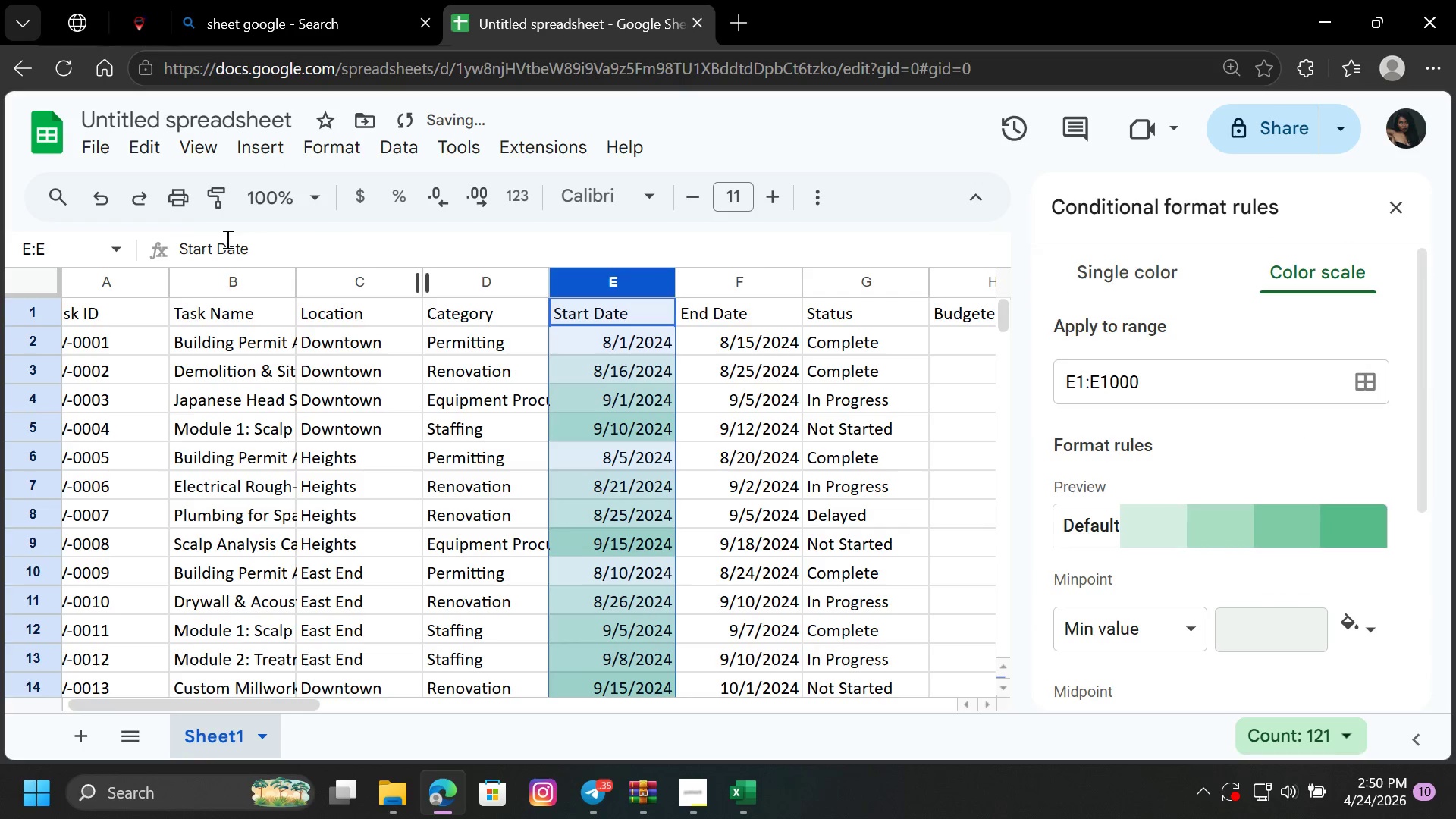 
left_click([96, 202])
 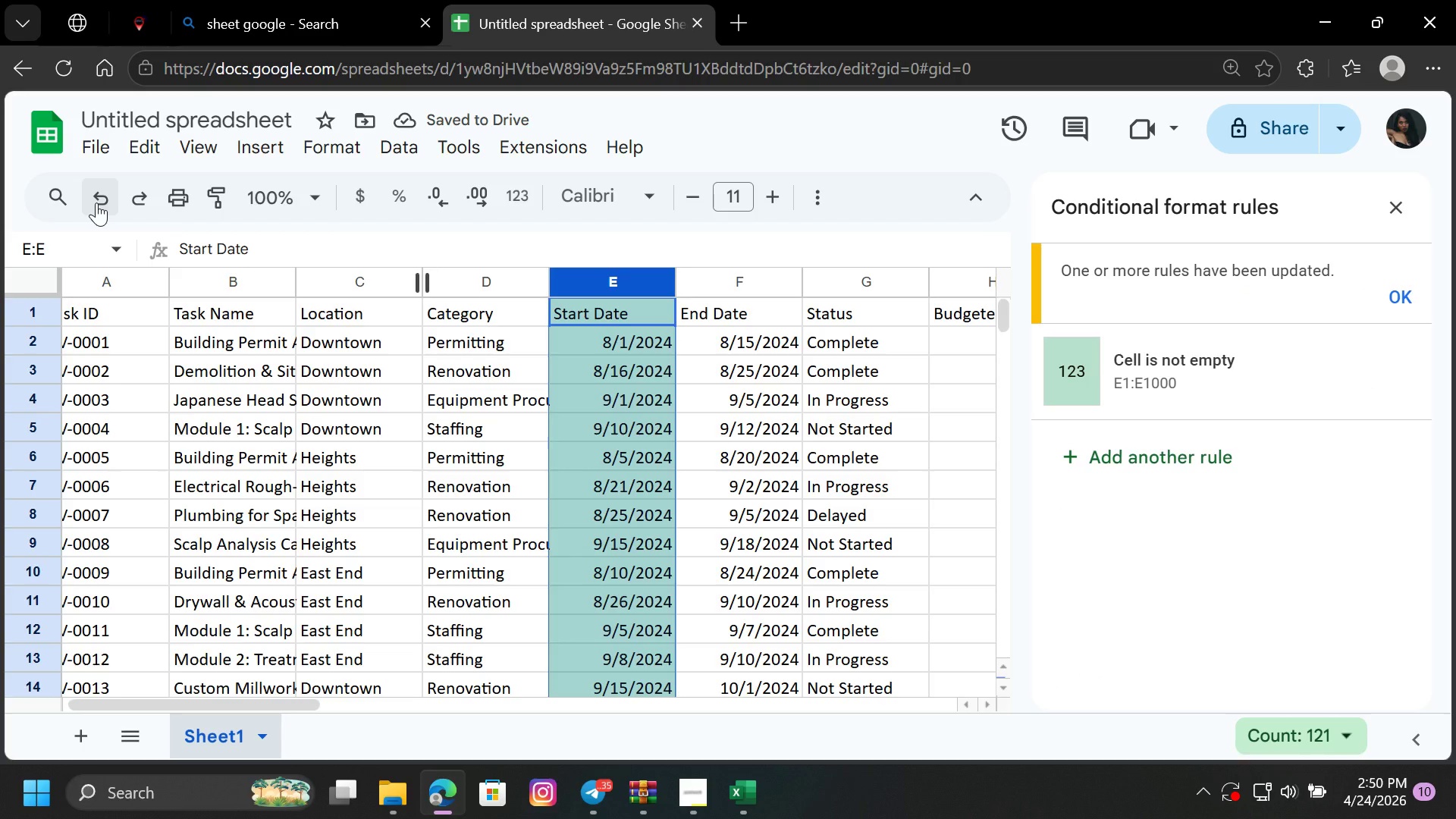 
wait(8.41)
 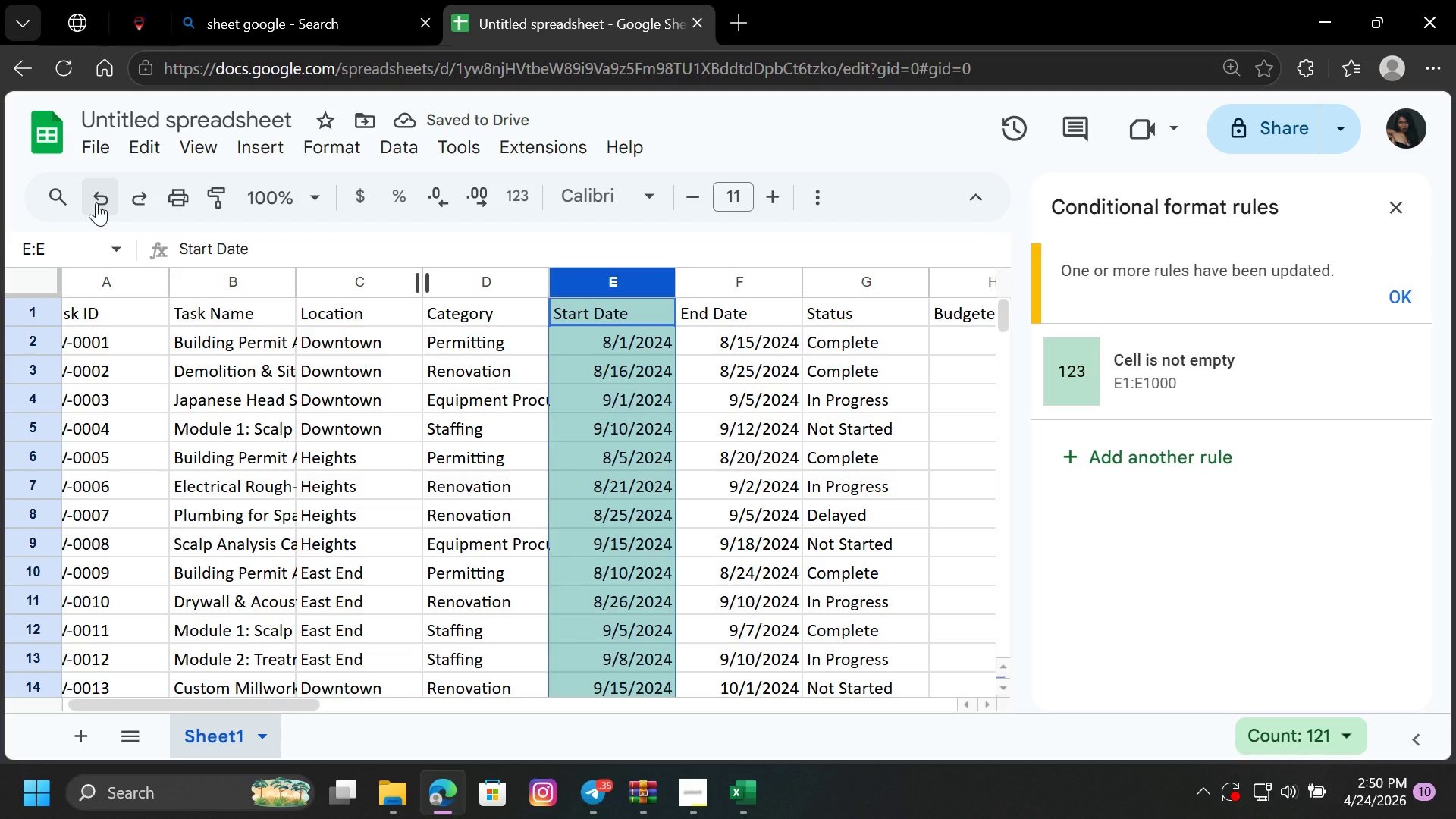 
left_click([104, 193])
 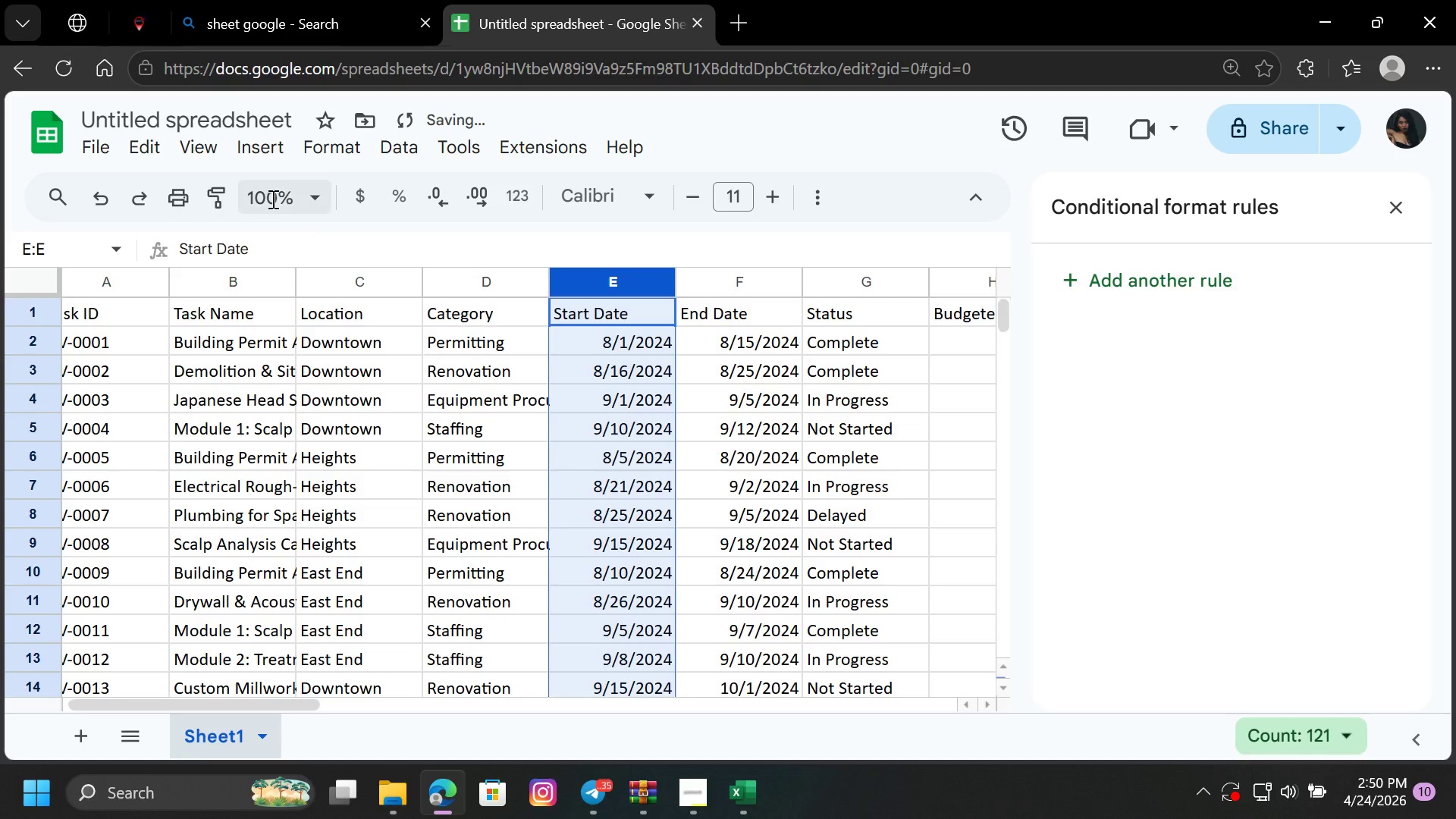 
left_click([257, 150])
 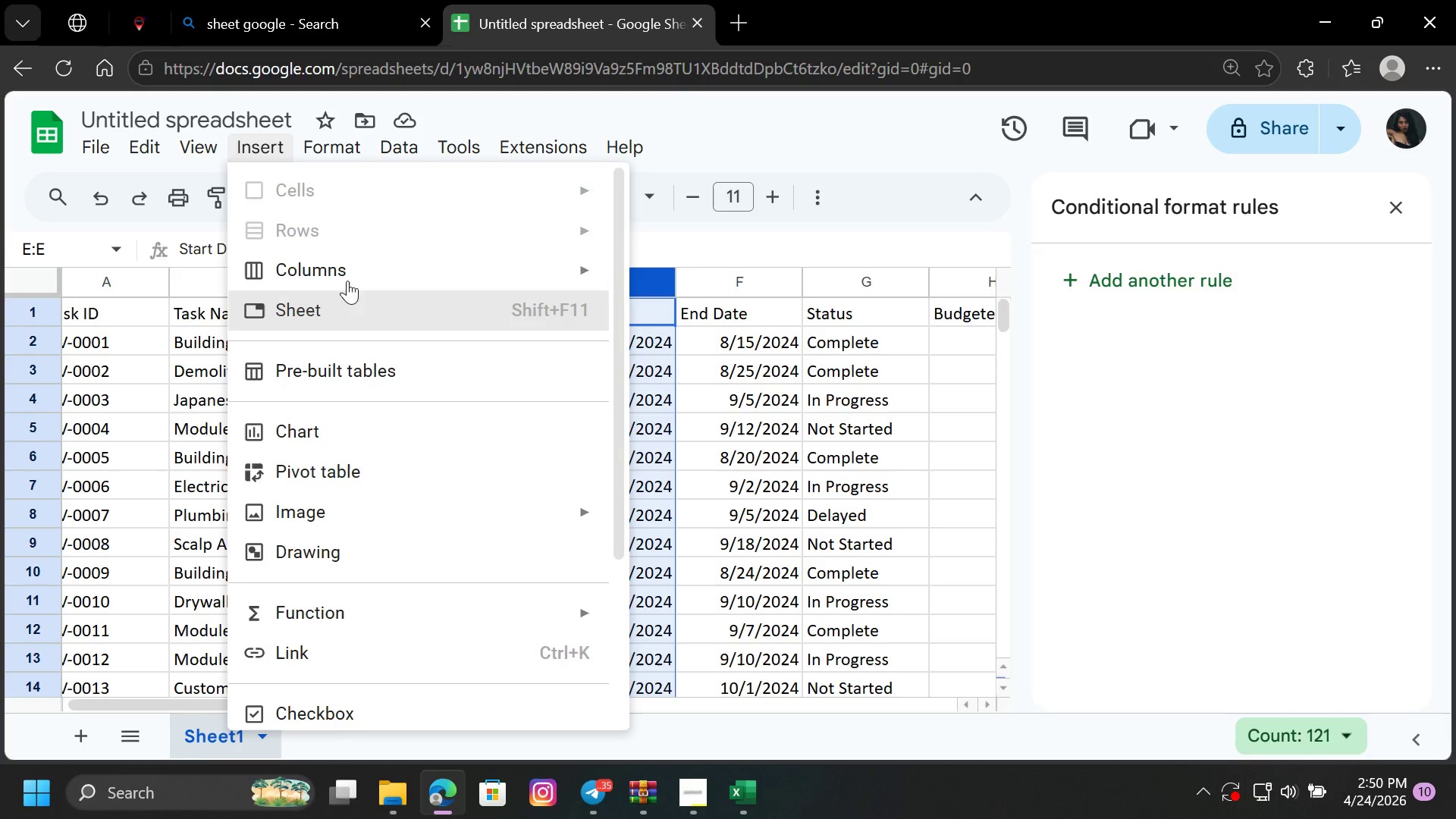 
wait(5.3)
 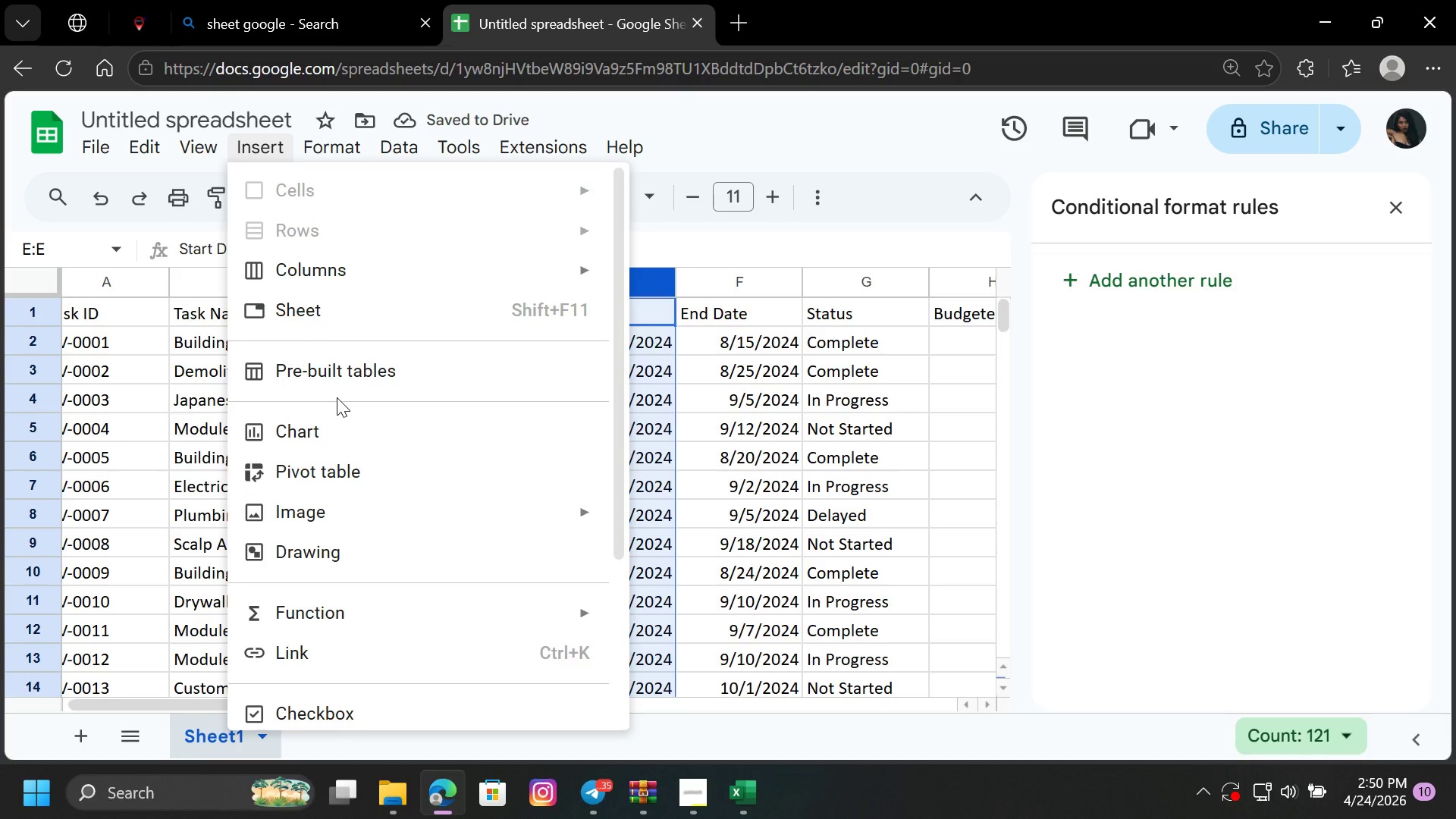 
double_click([329, 147])
 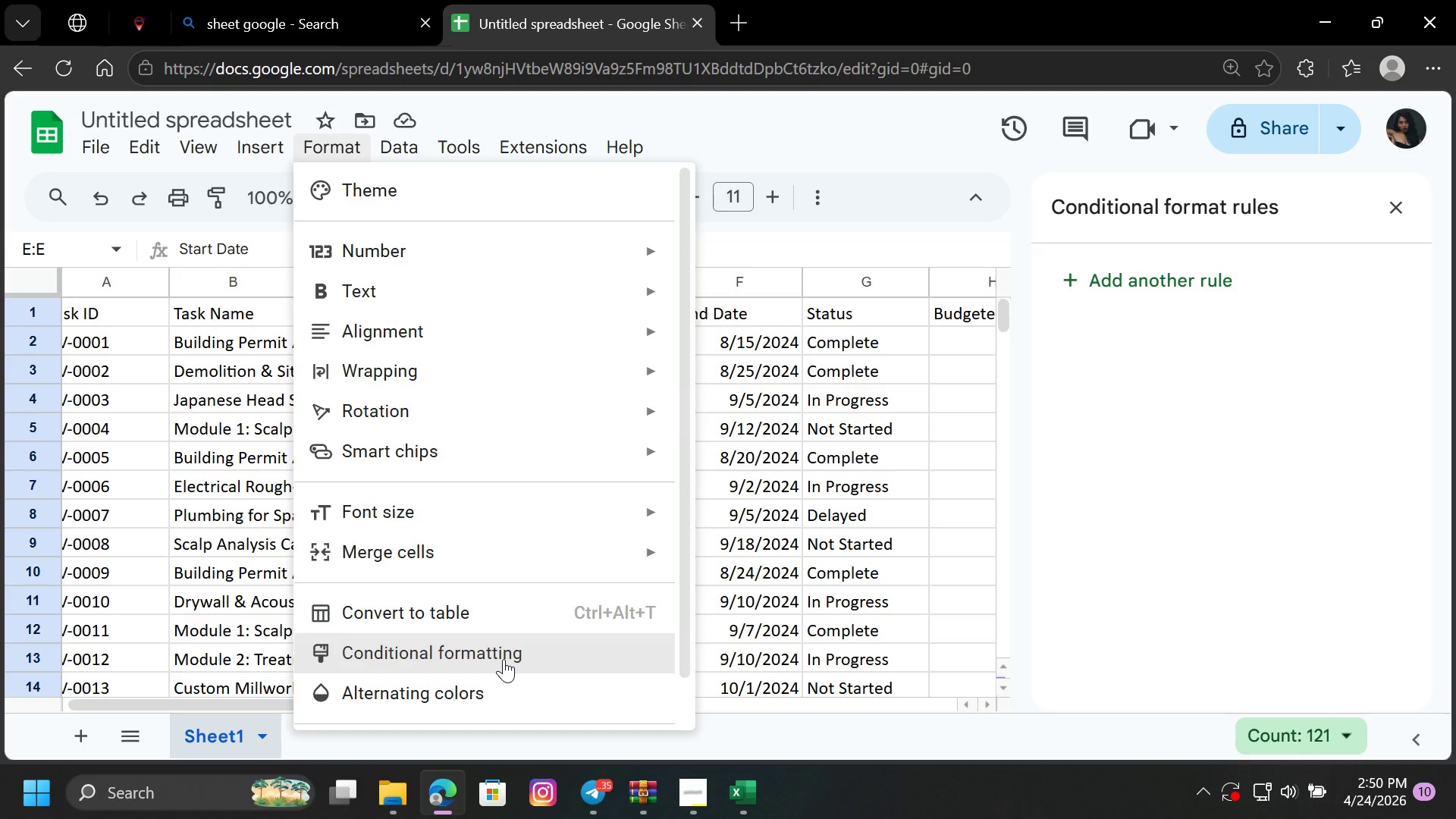 
wait(5.86)
 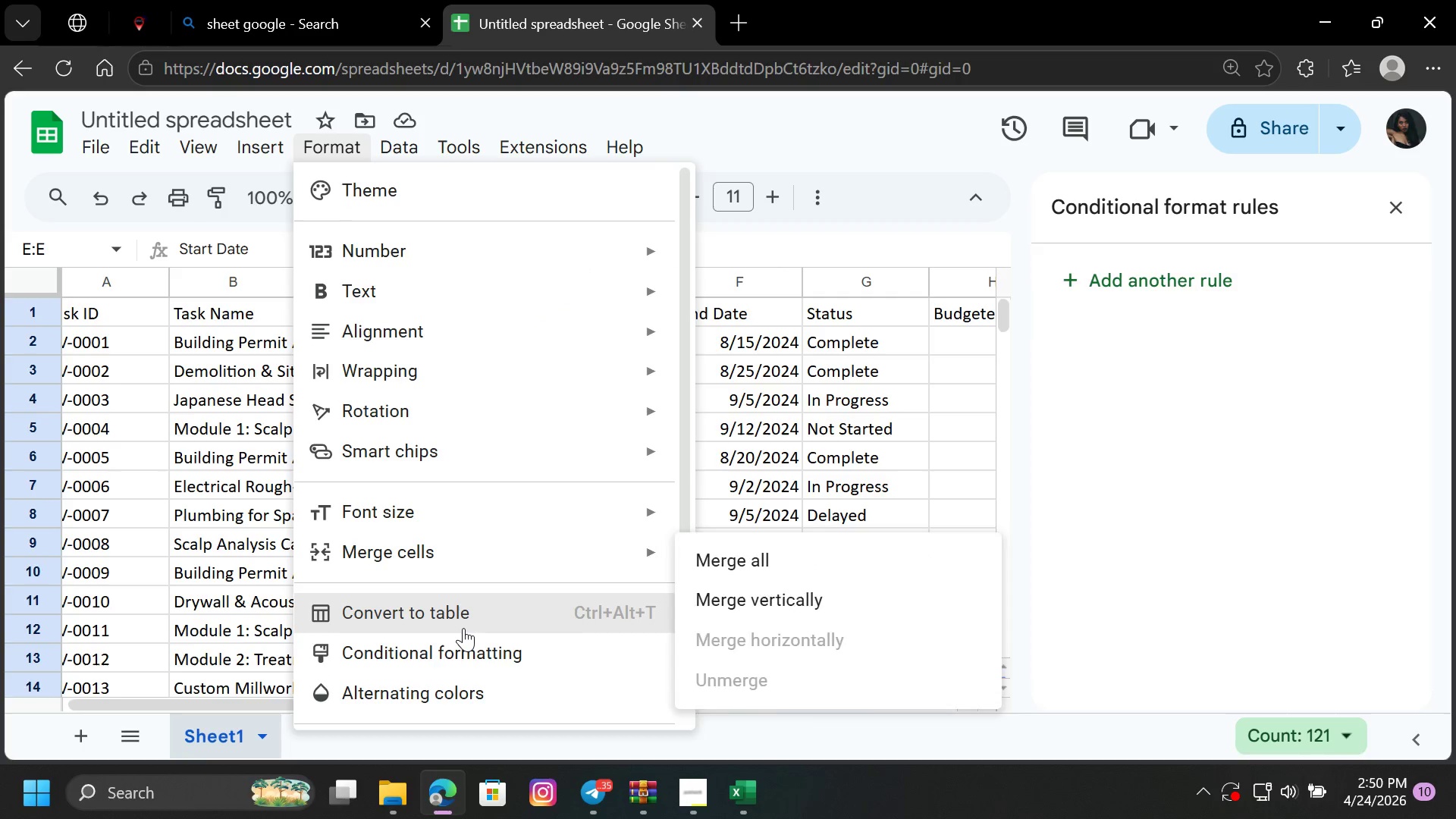 
left_click([596, 645])
 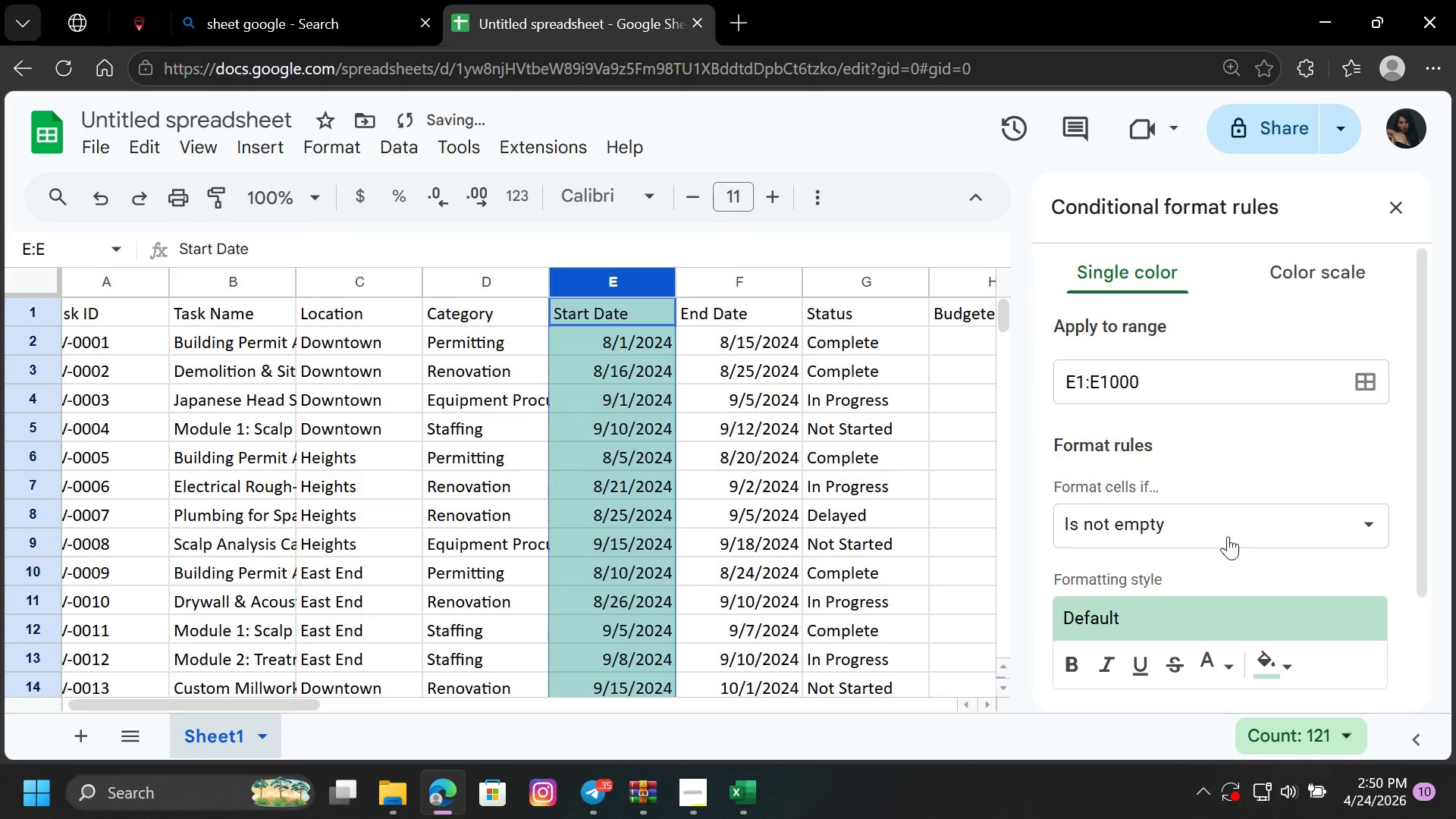 
scroll: coordinate [1291, 491], scroll_direction: none, amount: 0.0
 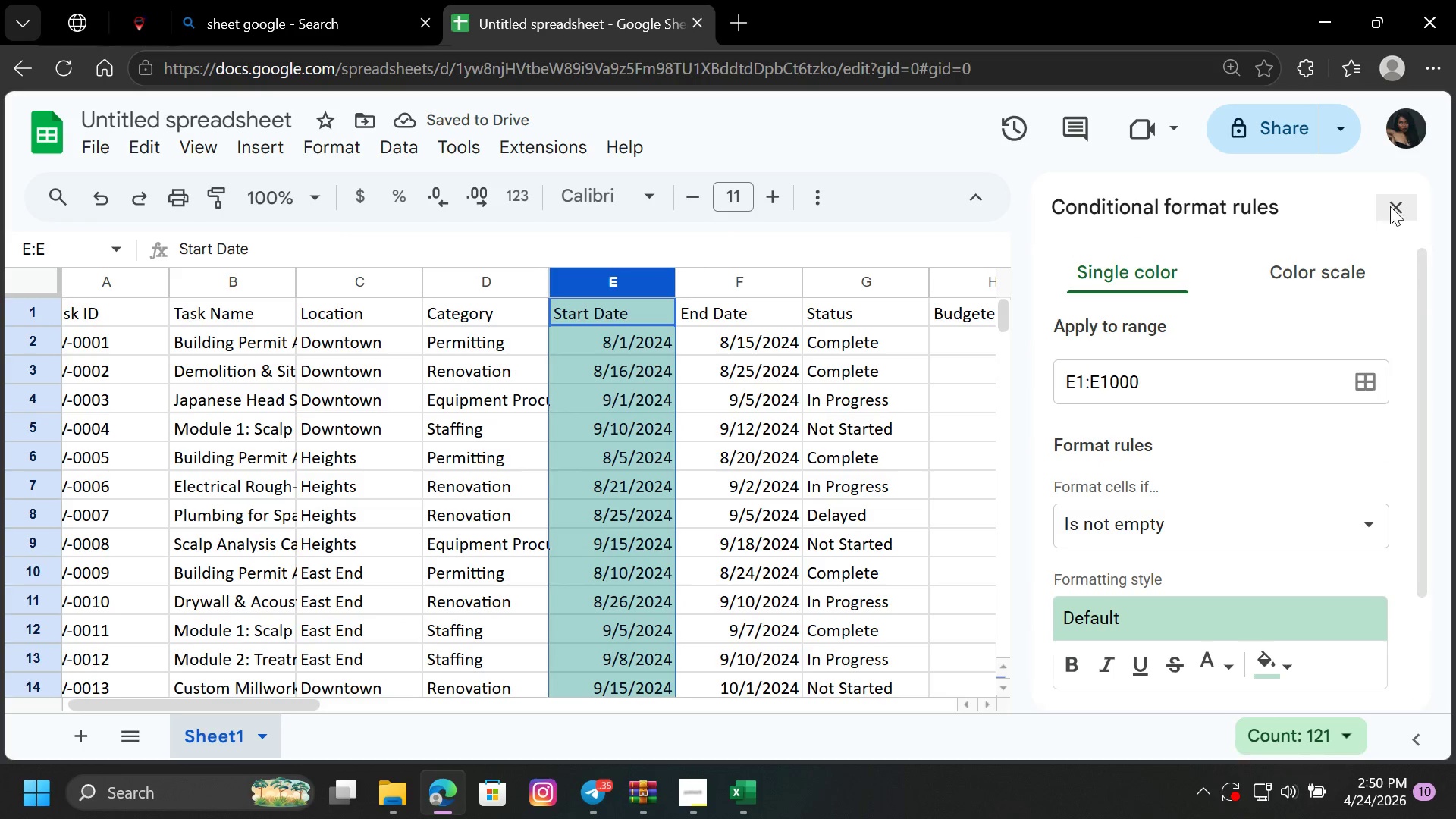 
left_click([1401, 201])
 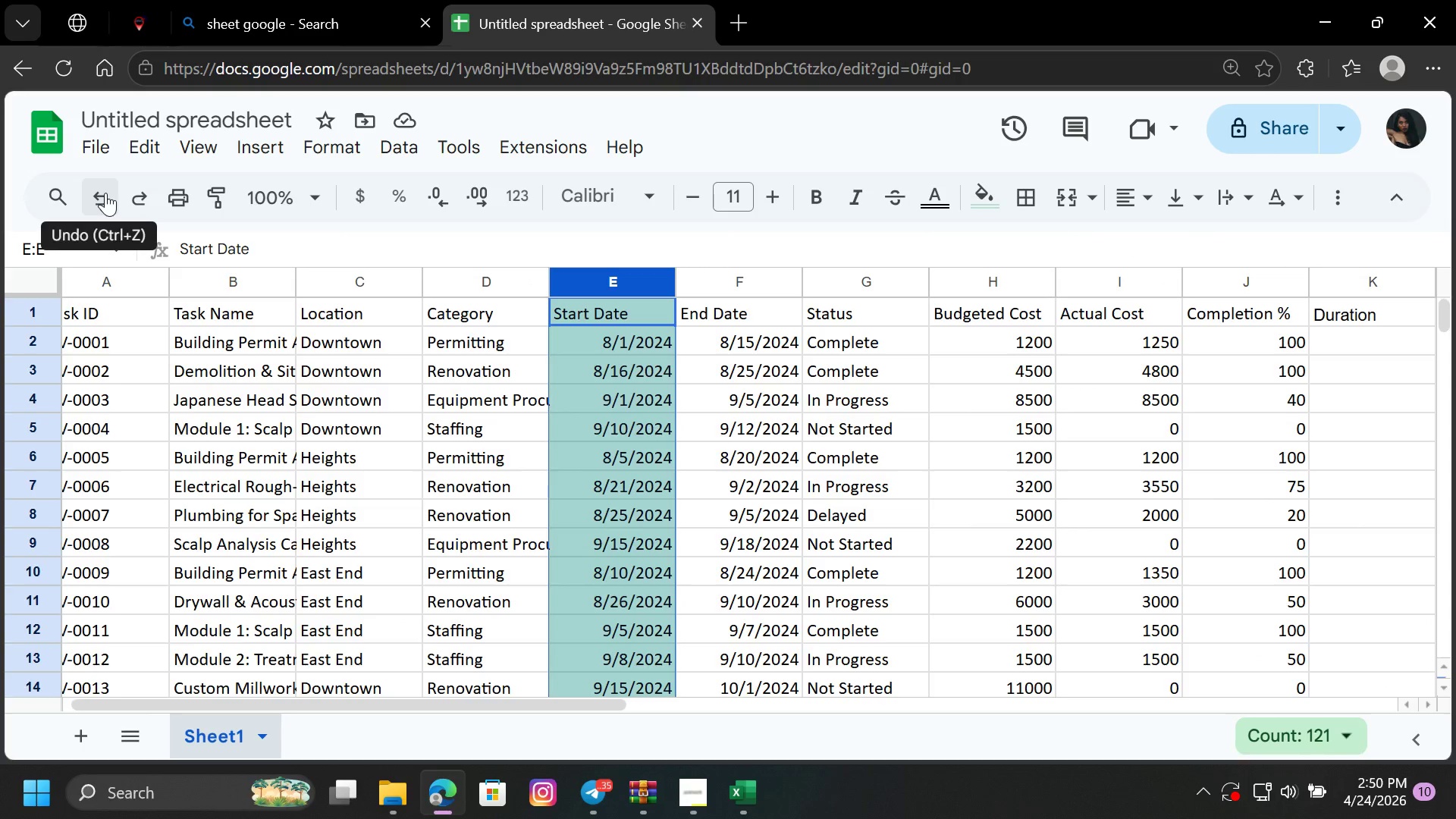 
left_click([105, 193])
 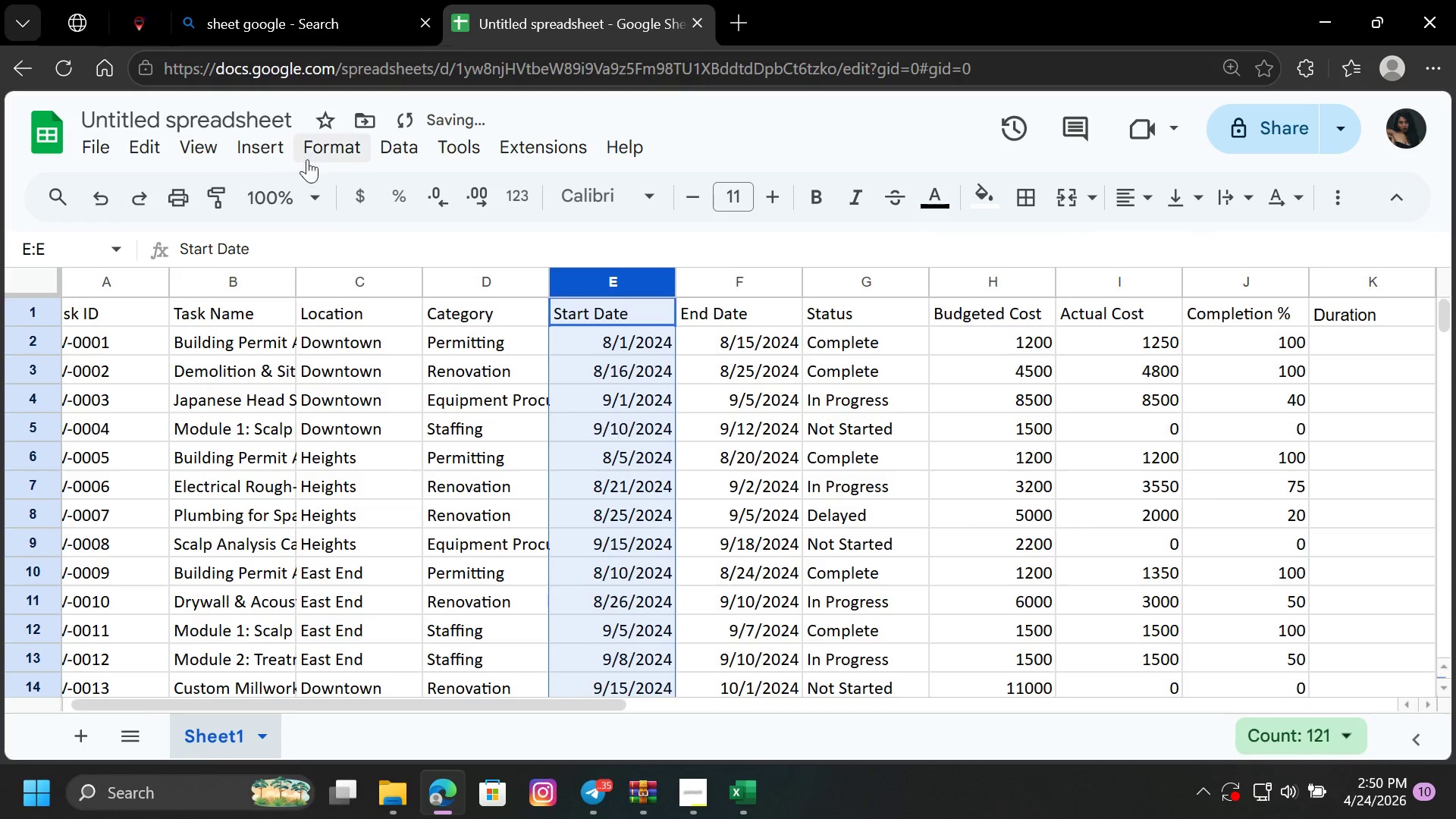 
left_click([396, 148])
 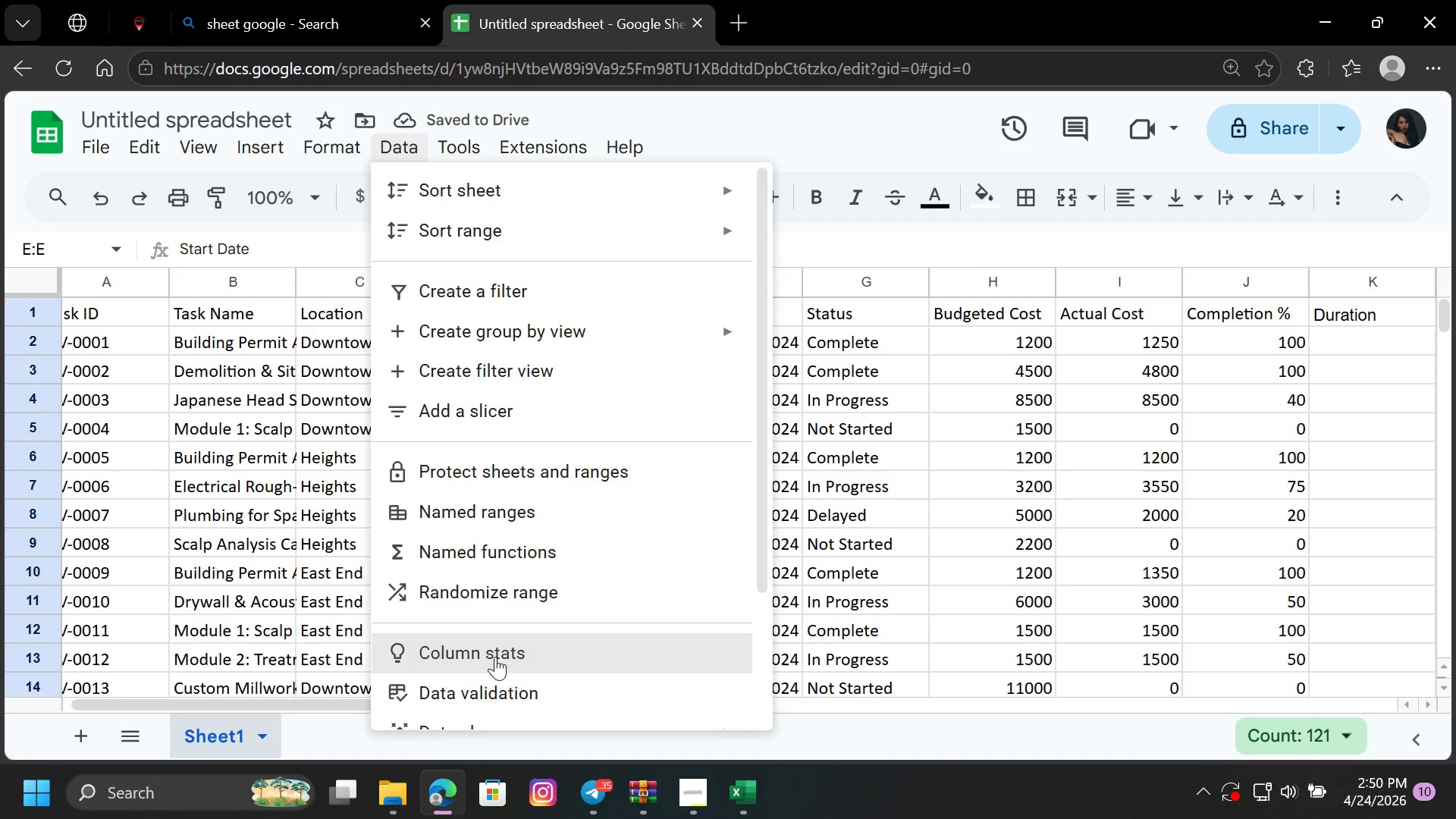 
scroll: coordinate [496, 539], scroll_direction: down, amount: 2.0
 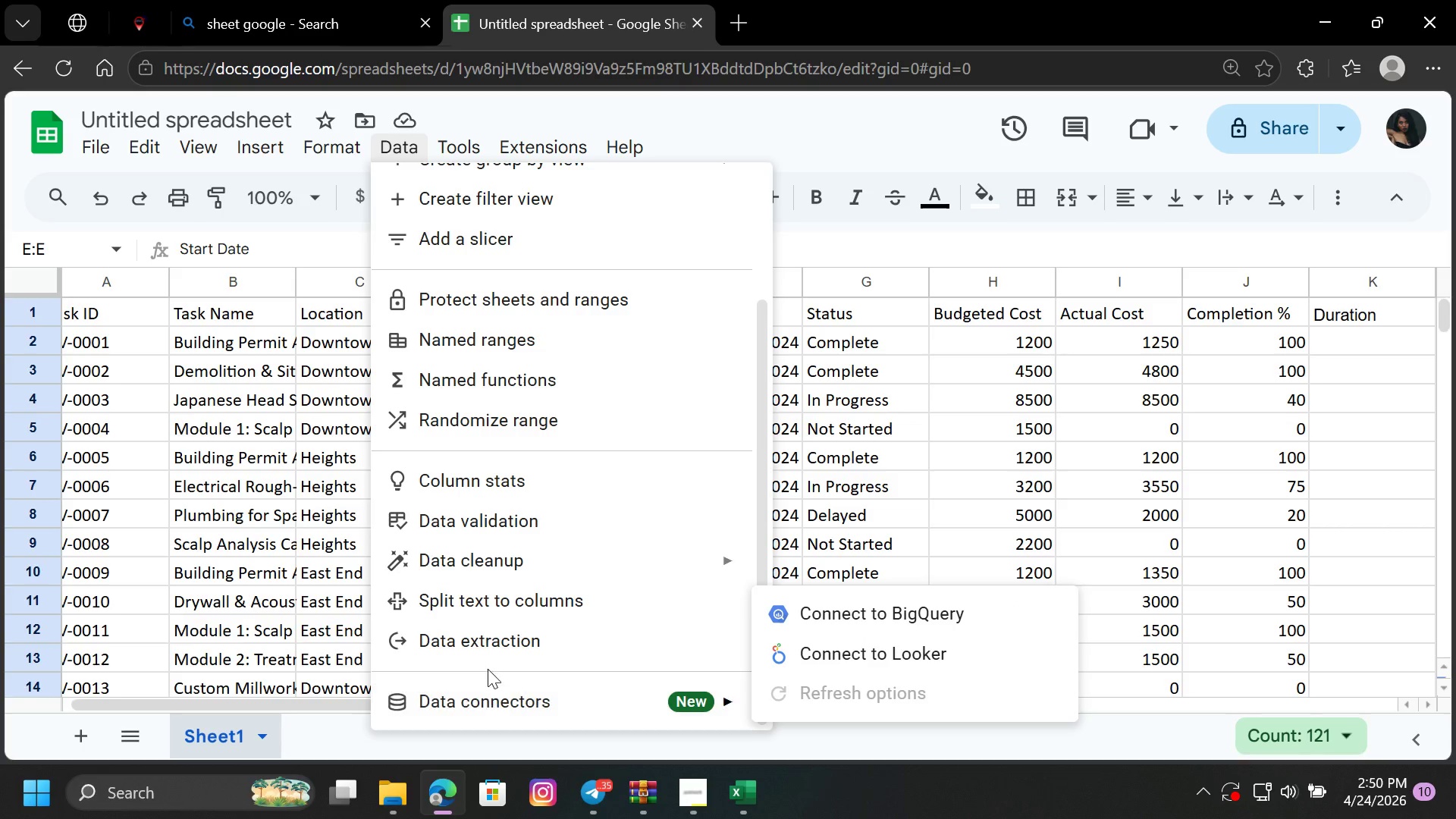 
wait(7.77)
 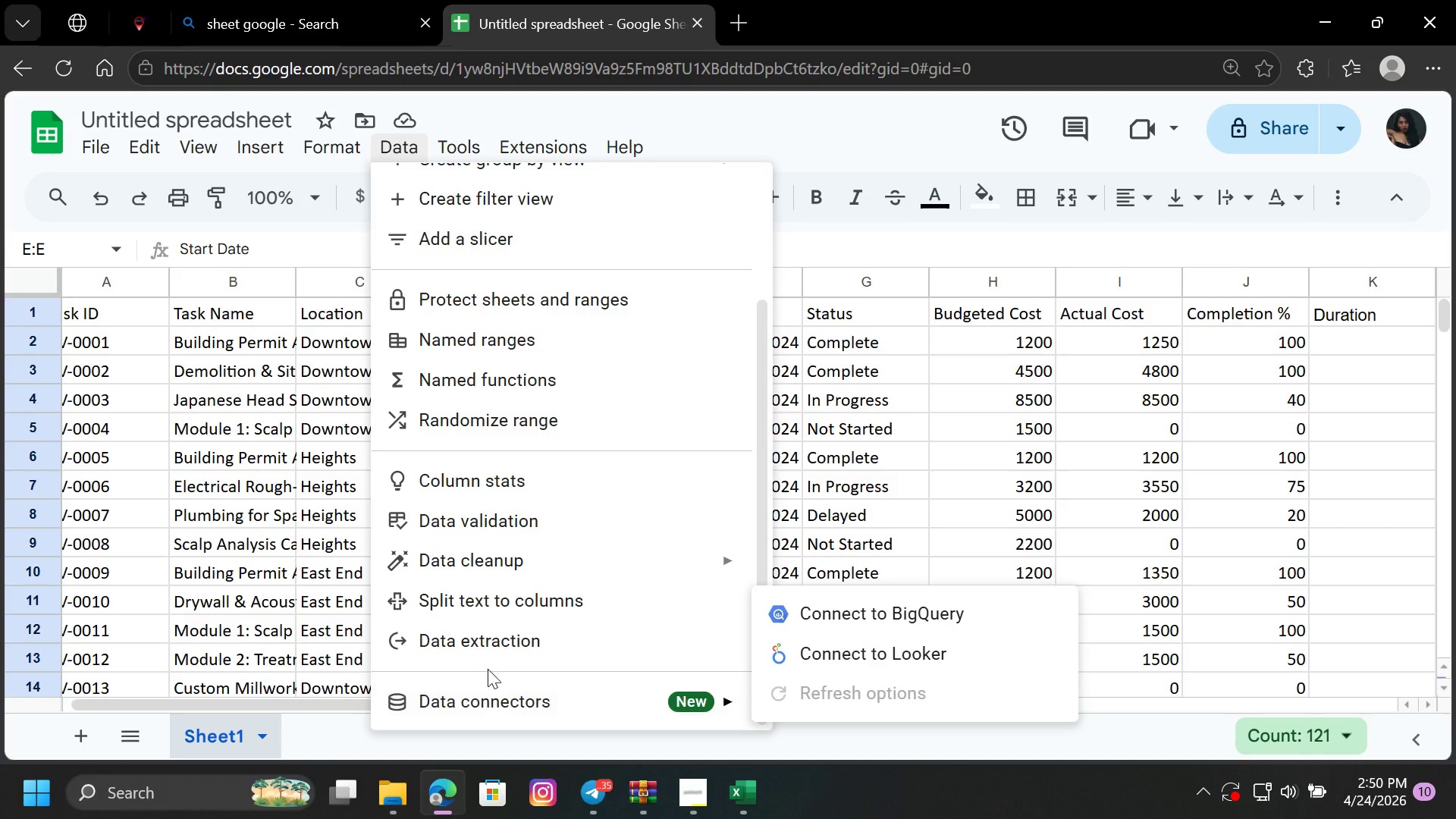 
left_click([327, 250])
 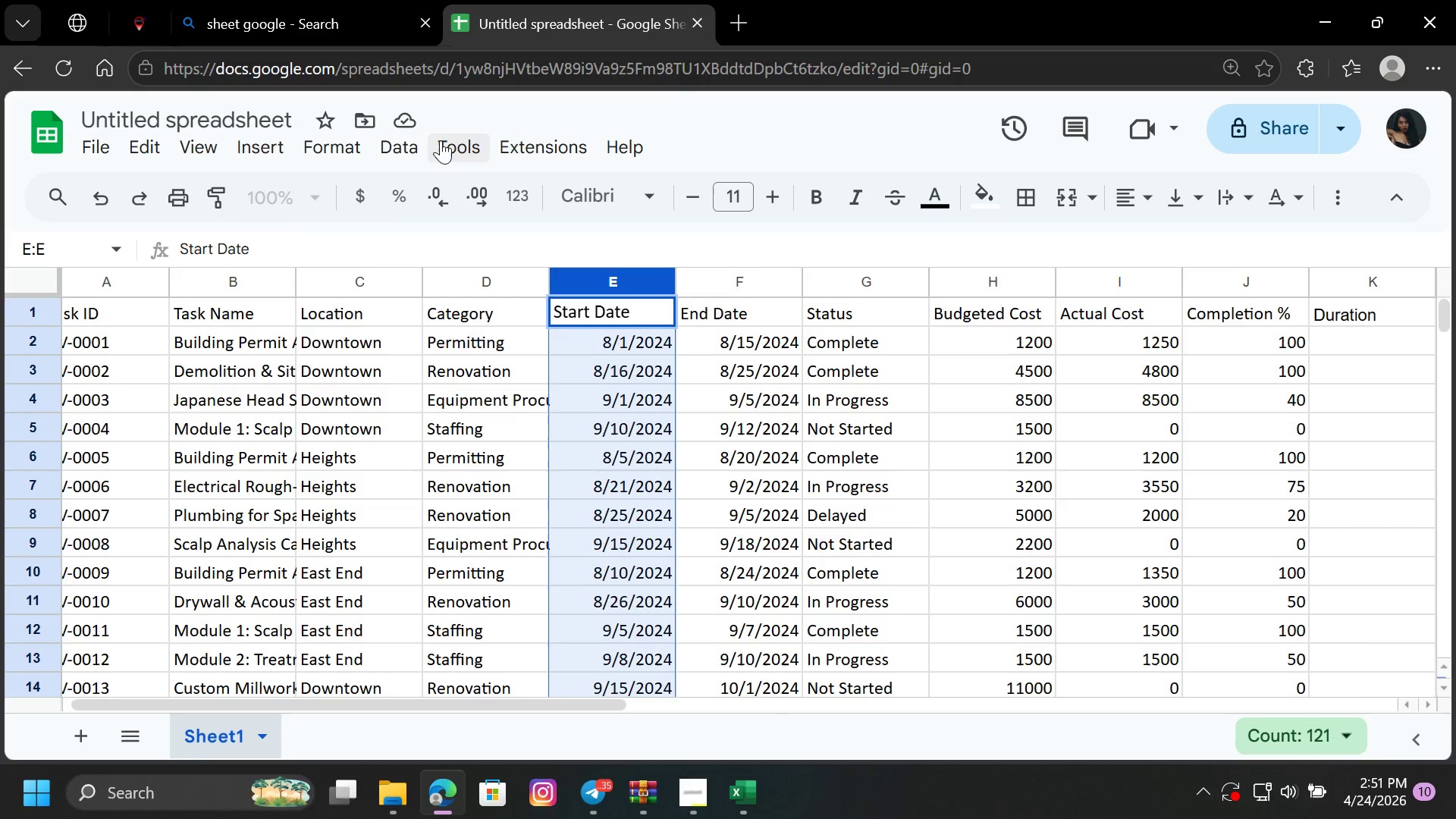 
left_click([390, 140])
 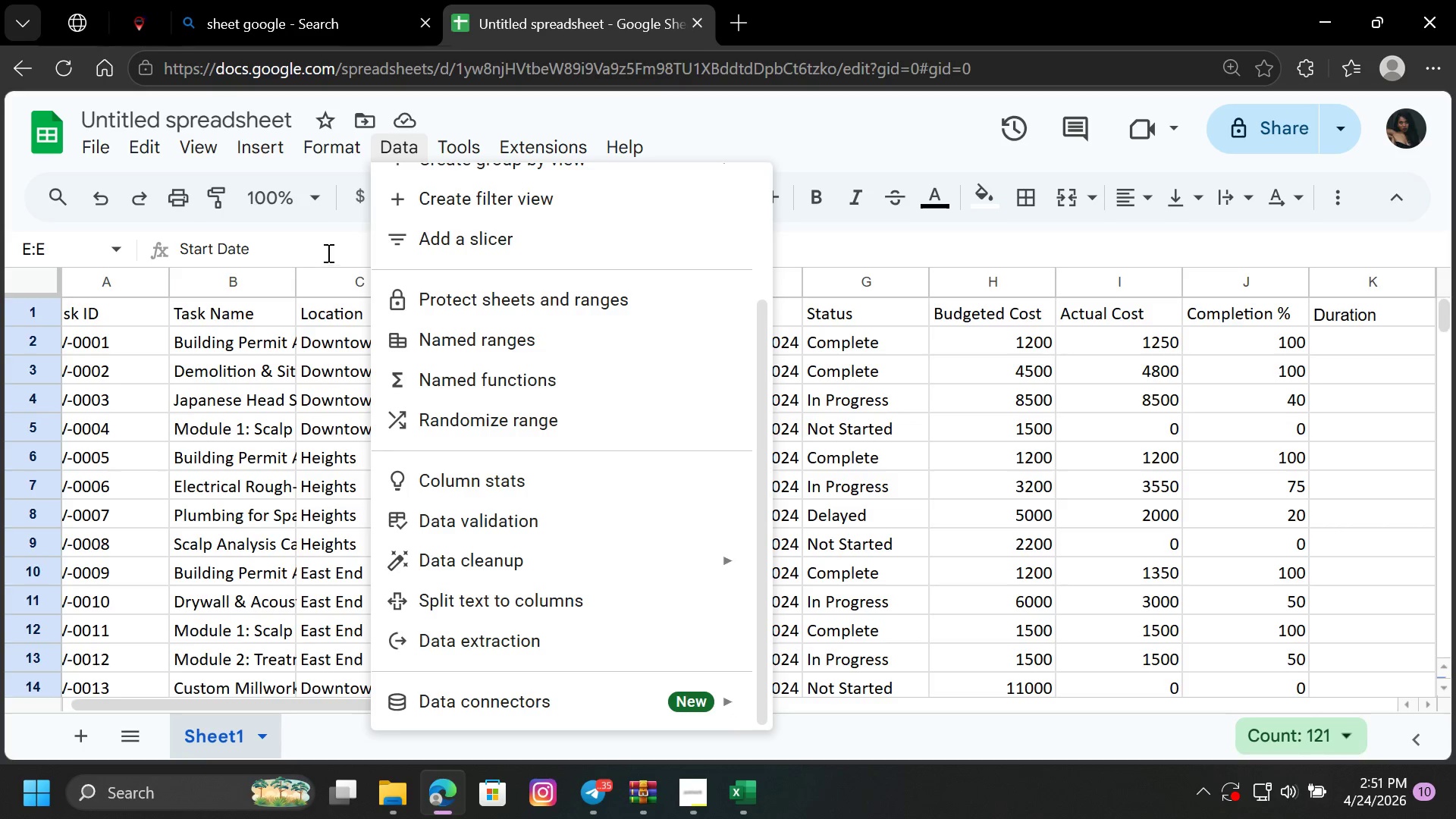 
left_click([314, 246])
 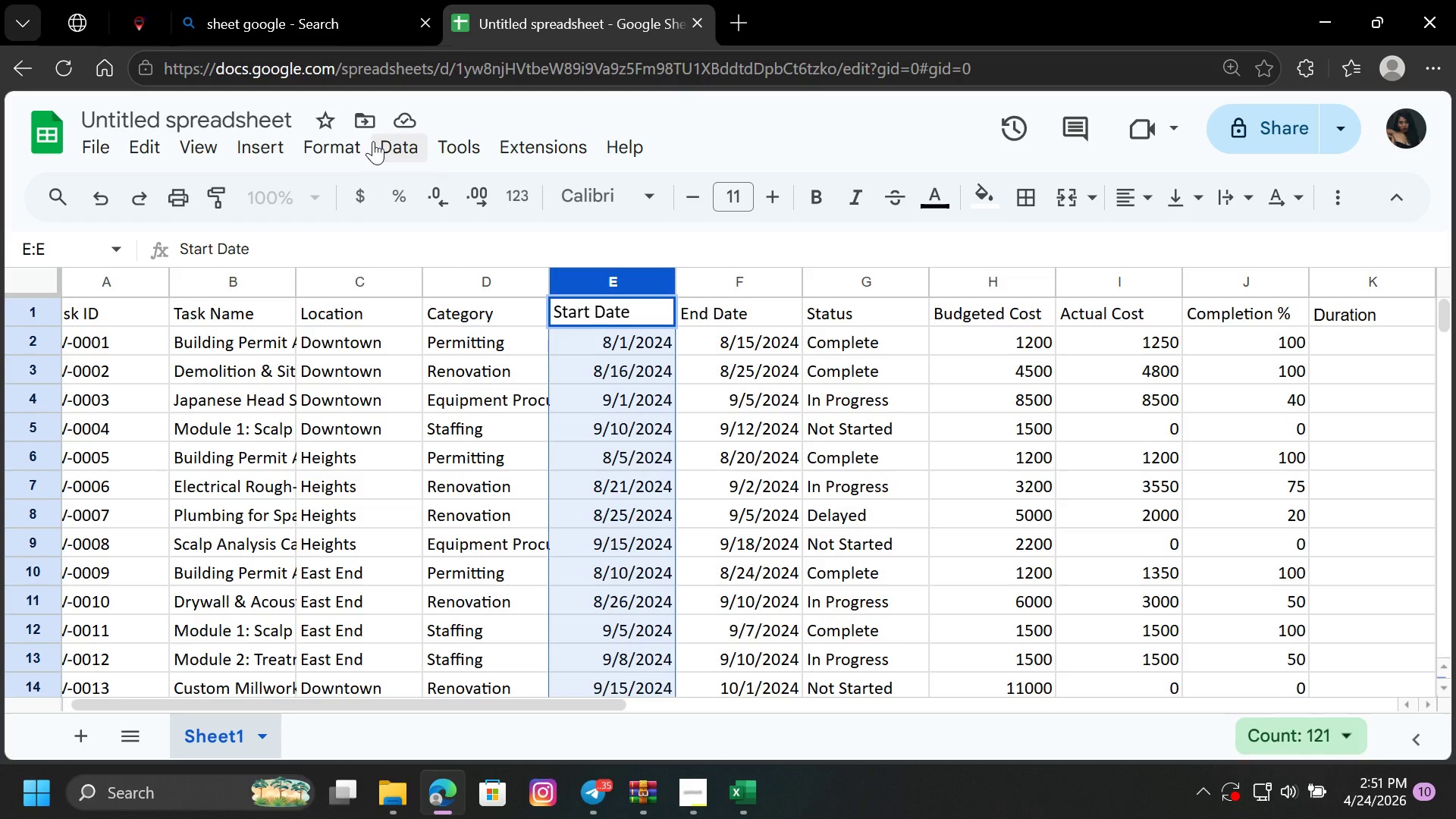 
left_click([510, 195])
 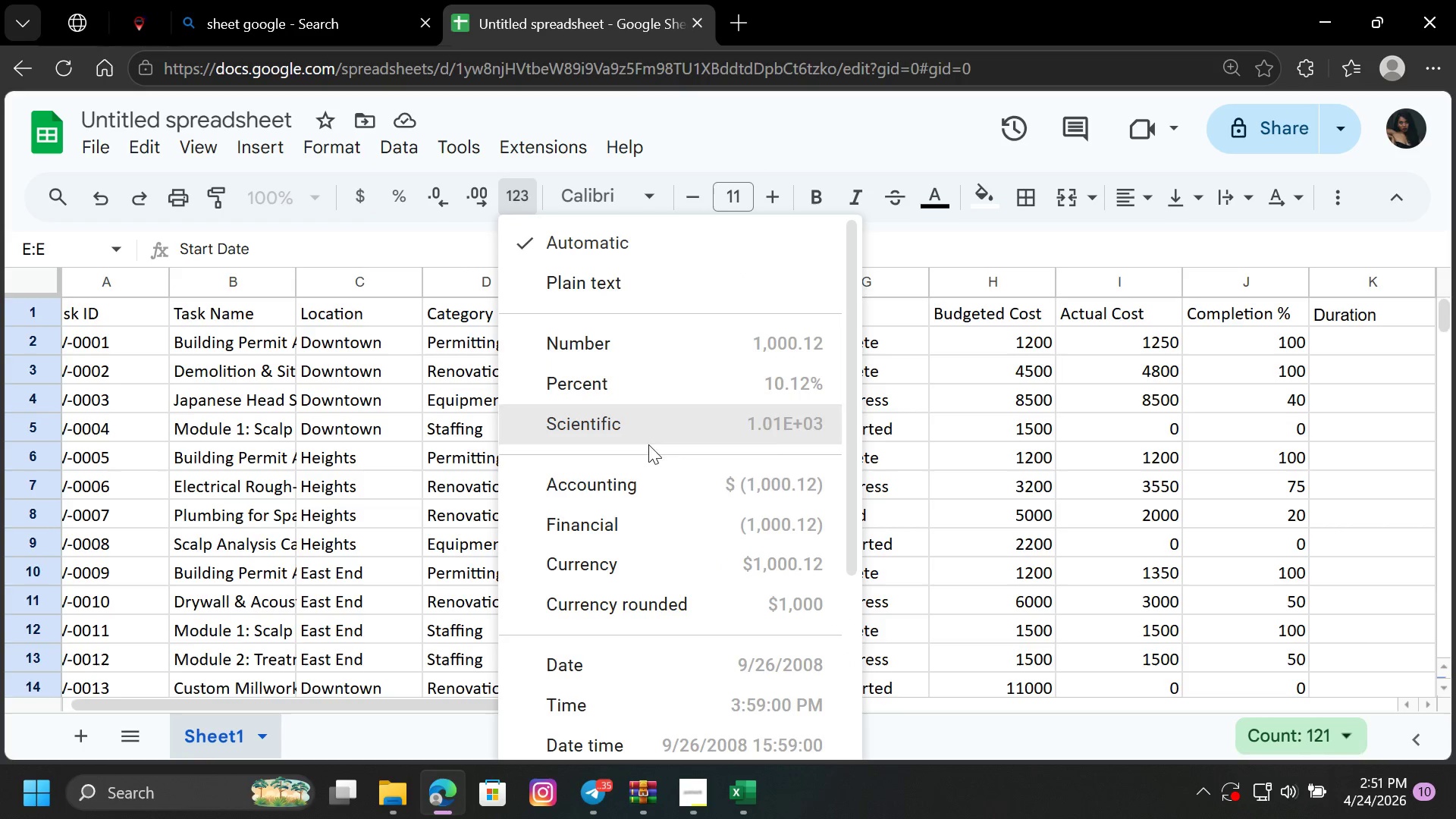 
scroll: coordinate [655, 526], scroll_direction: down, amount: 3.0
 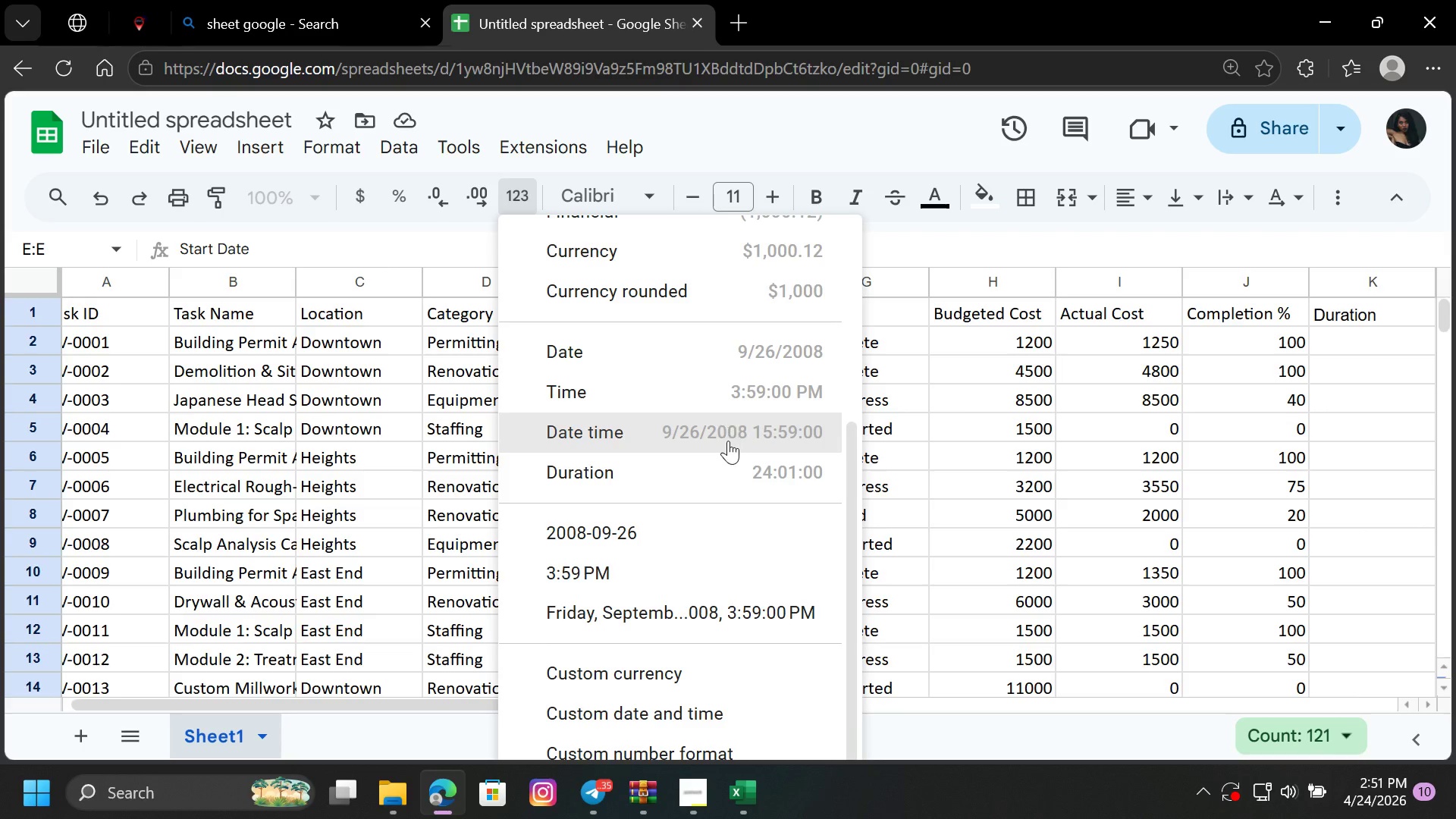 
wait(5.56)
 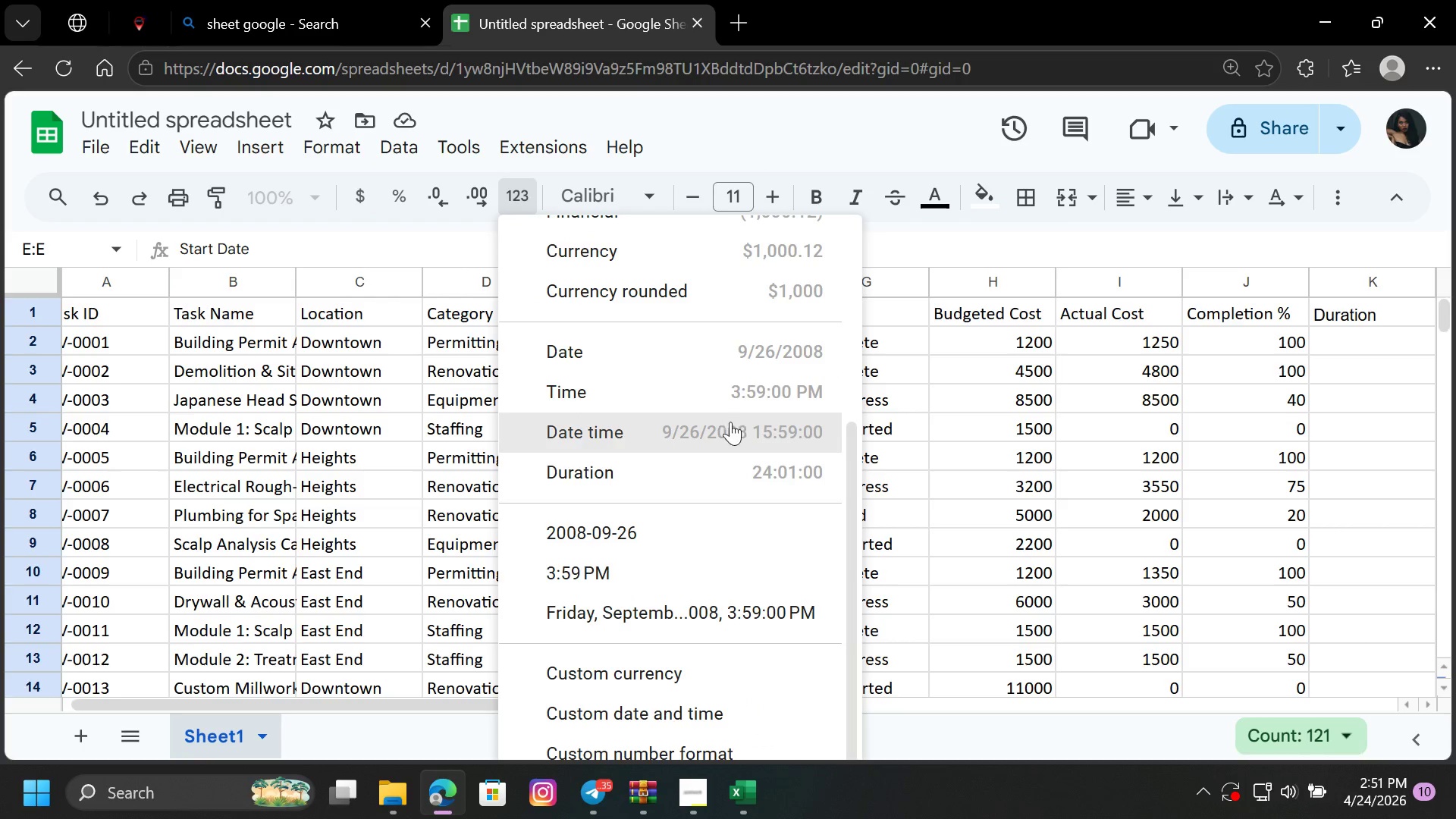 
scroll: coordinate [713, 743], scroll_direction: down, amount: 4.0
 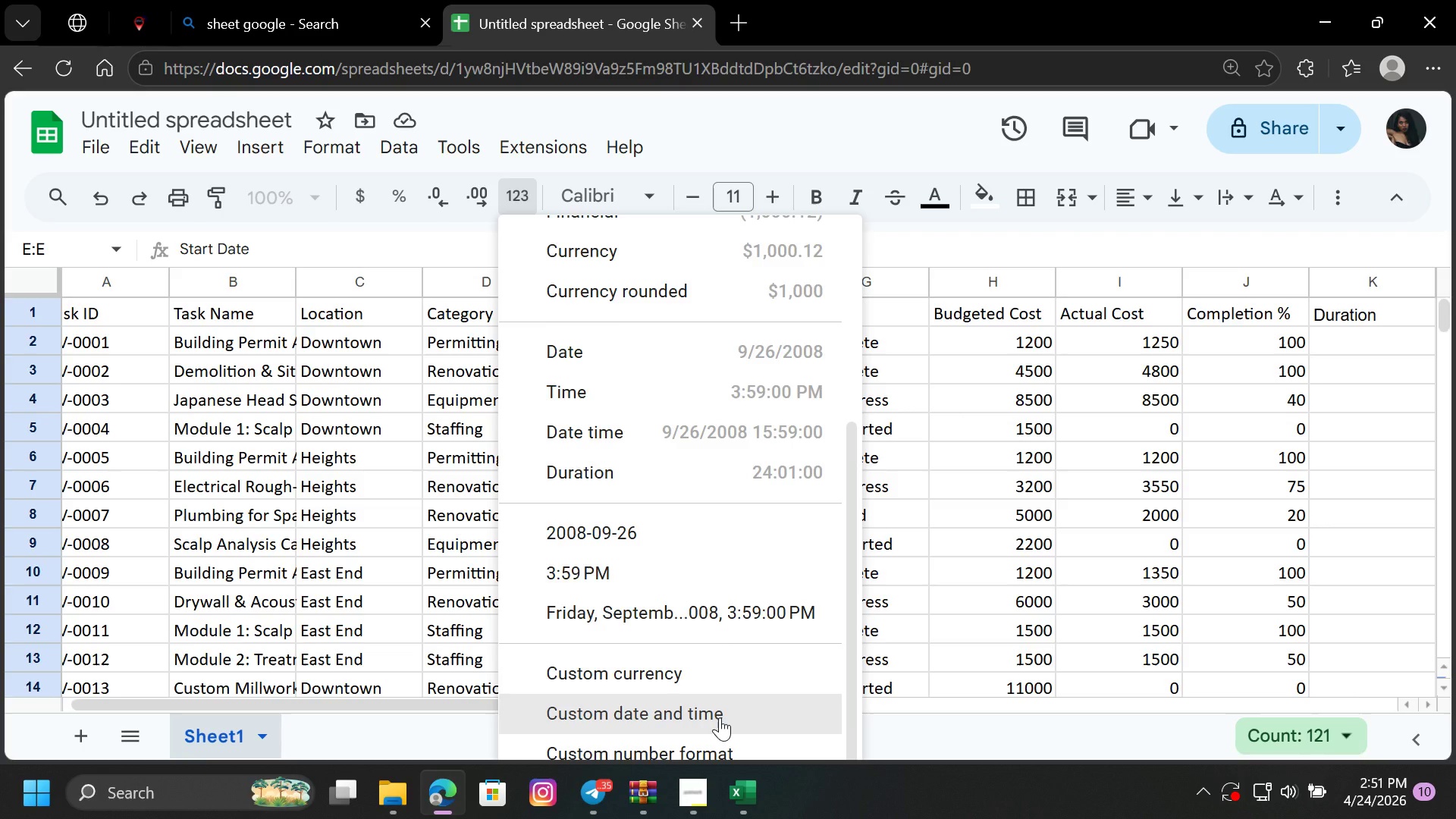 
left_click([720, 717])
 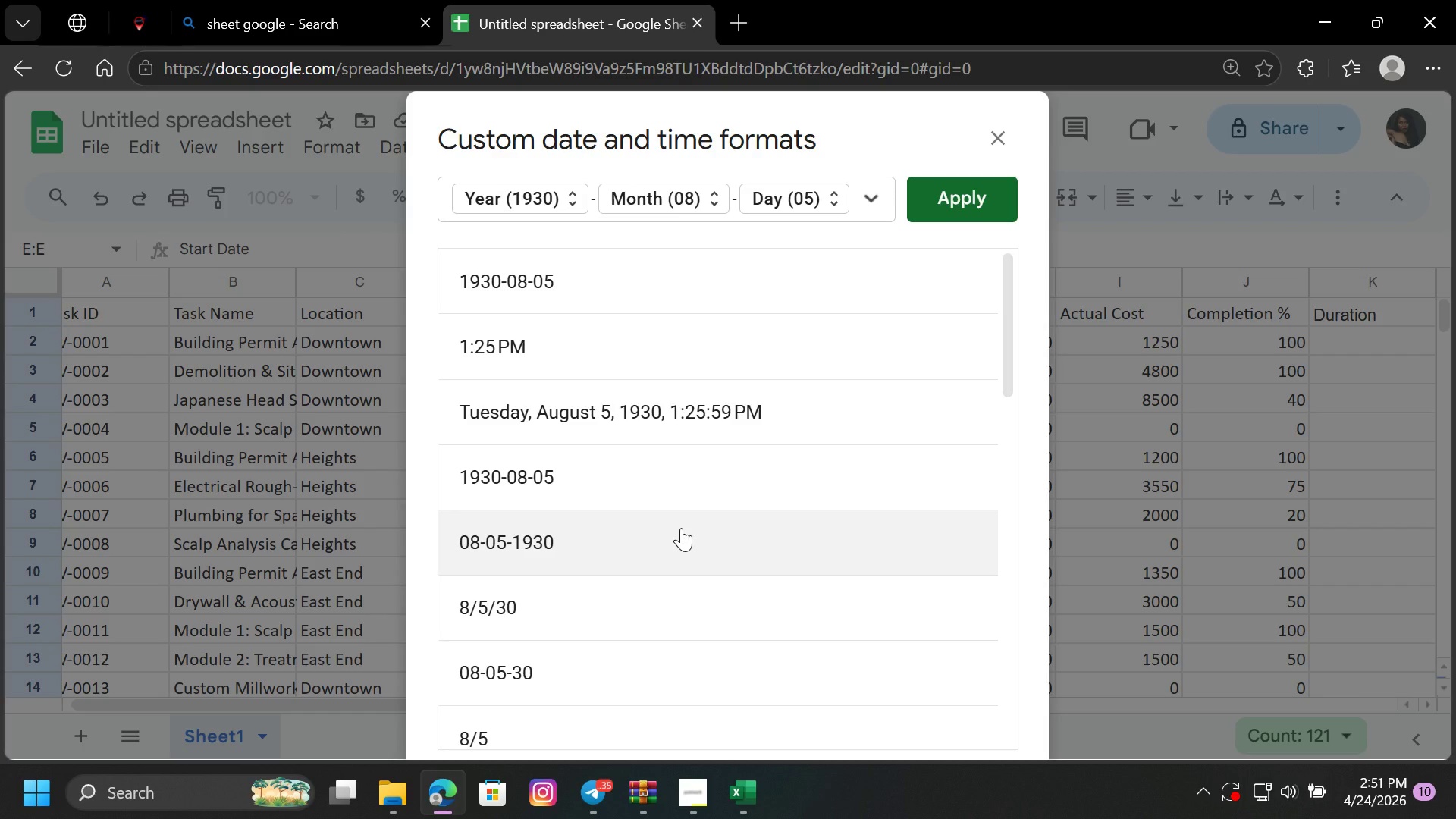 
scroll: coordinate [681, 528], scroll_direction: down, amount: 6.0
 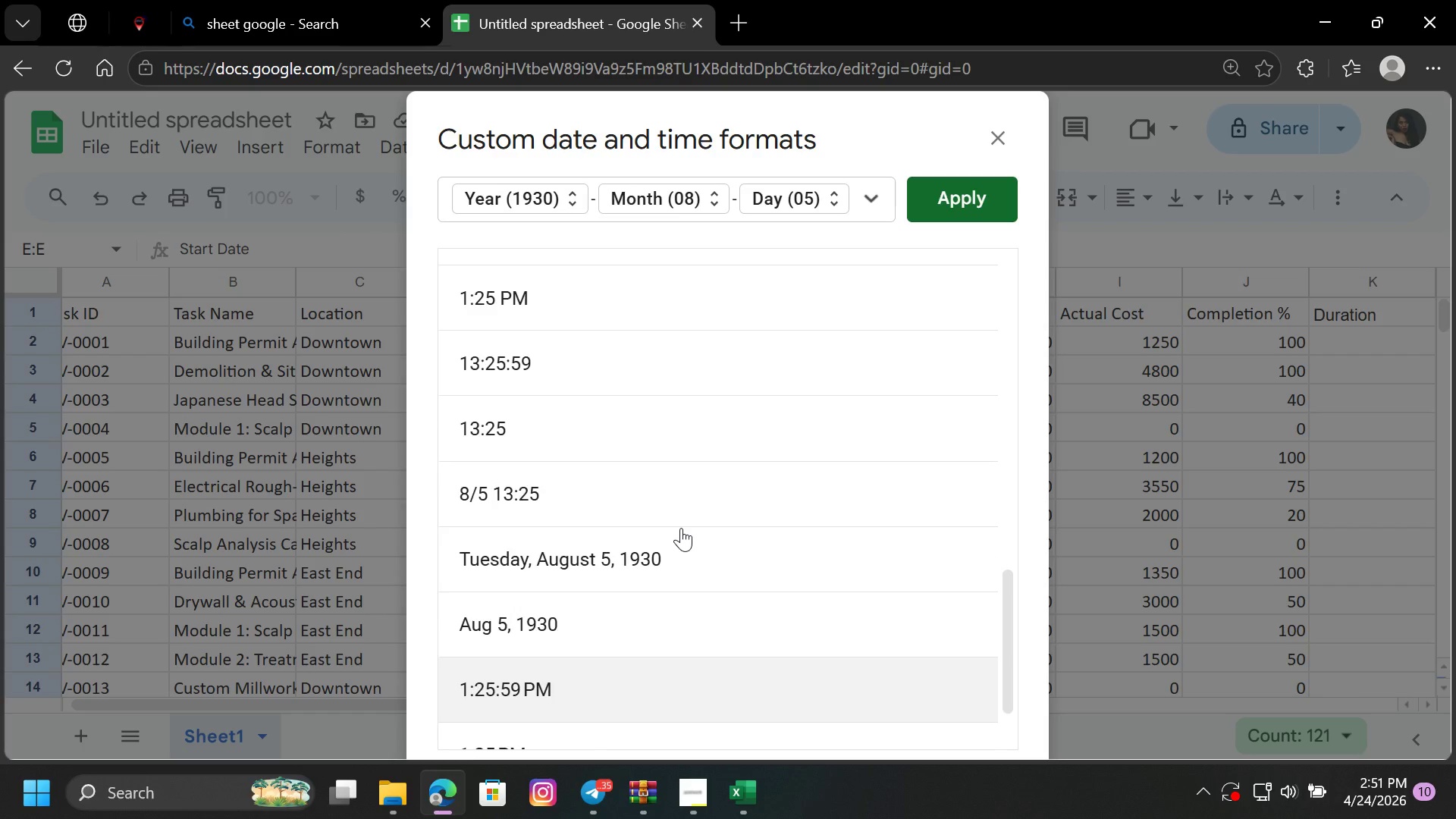 
scroll: coordinate [681, 528], scroll_direction: up, amount: 3.0
 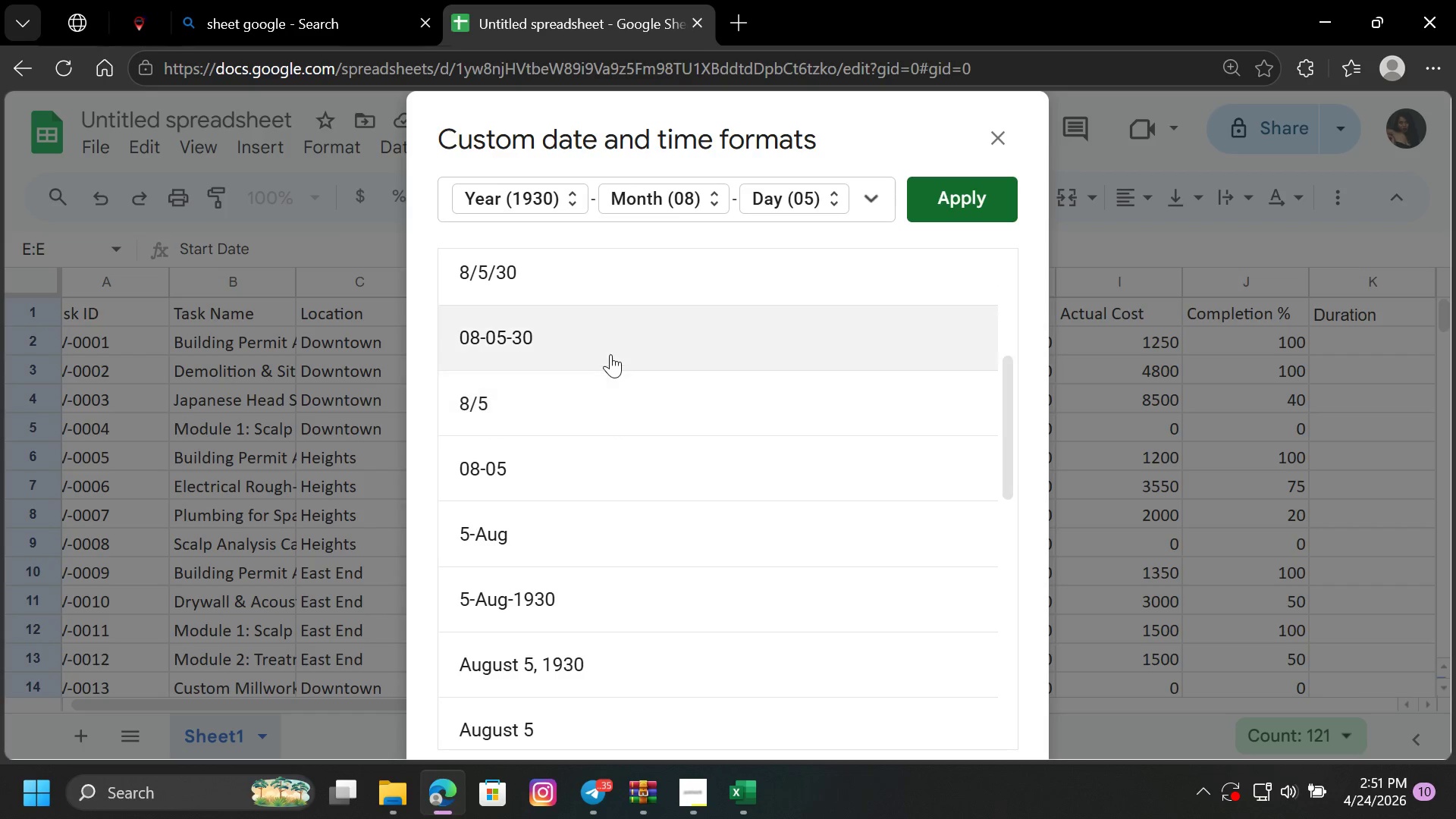 
left_click([610, 347])
 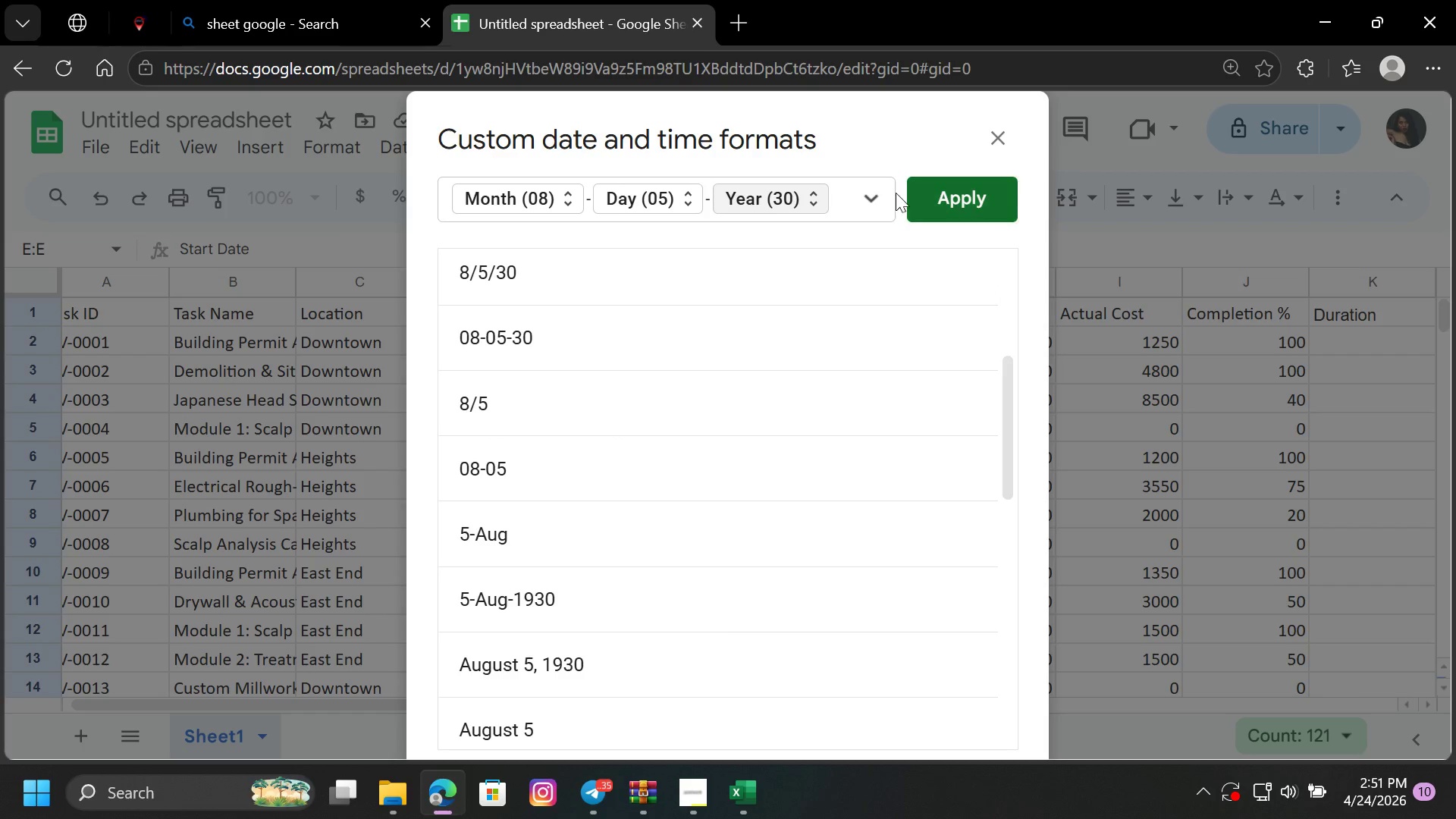 
left_click([871, 200])
 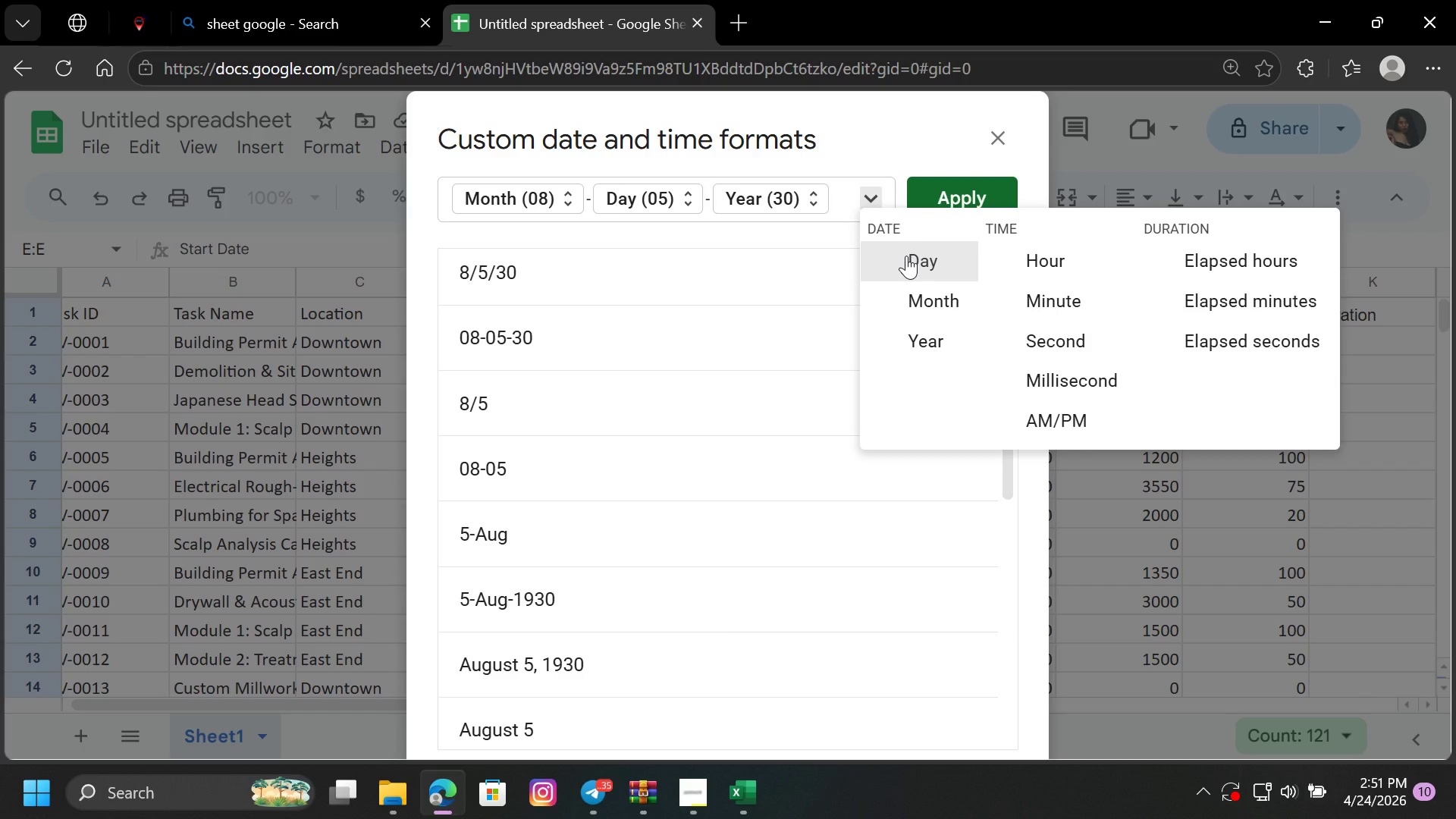 
left_click([930, 186])
 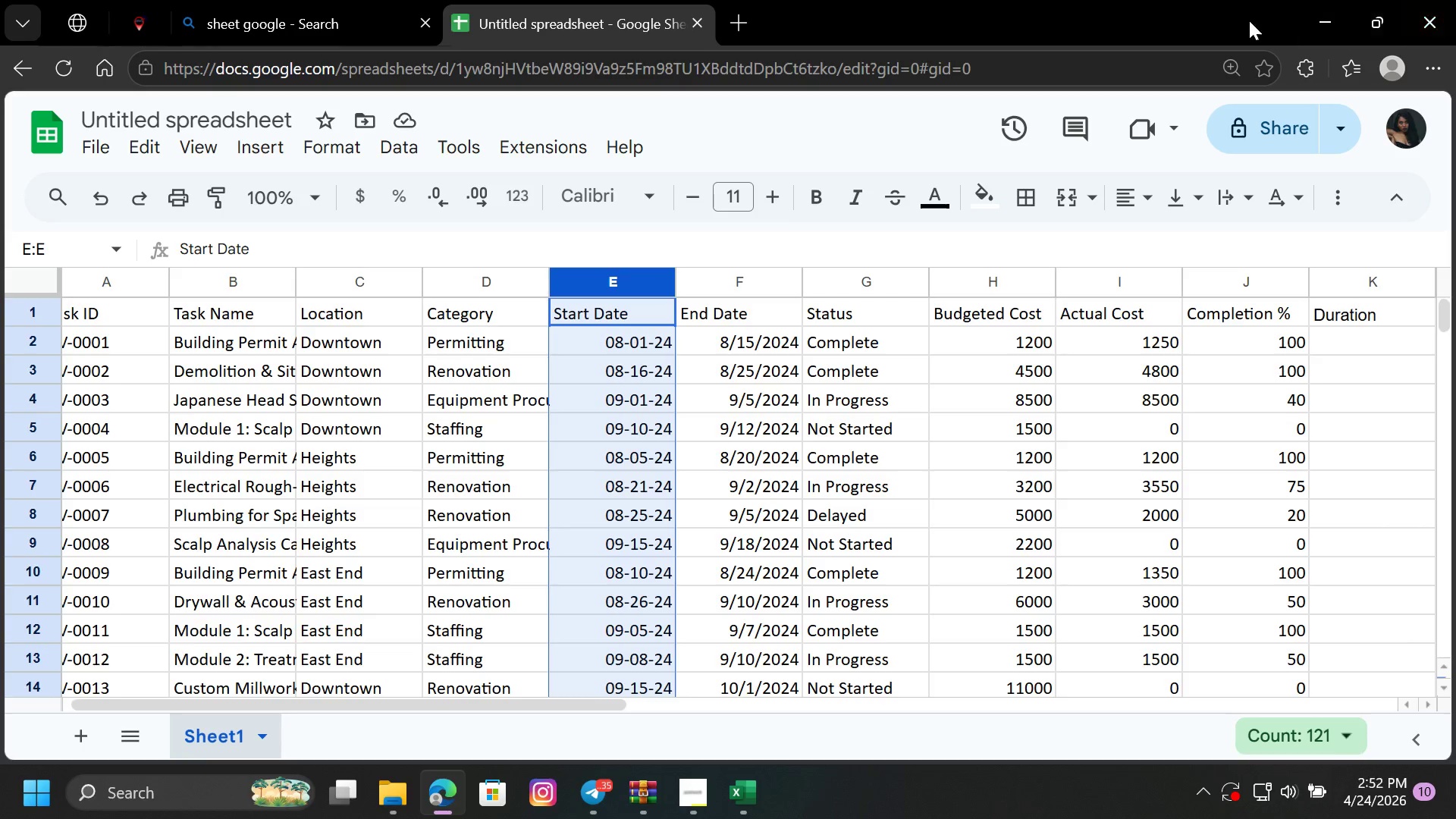 
wait(22.3)
 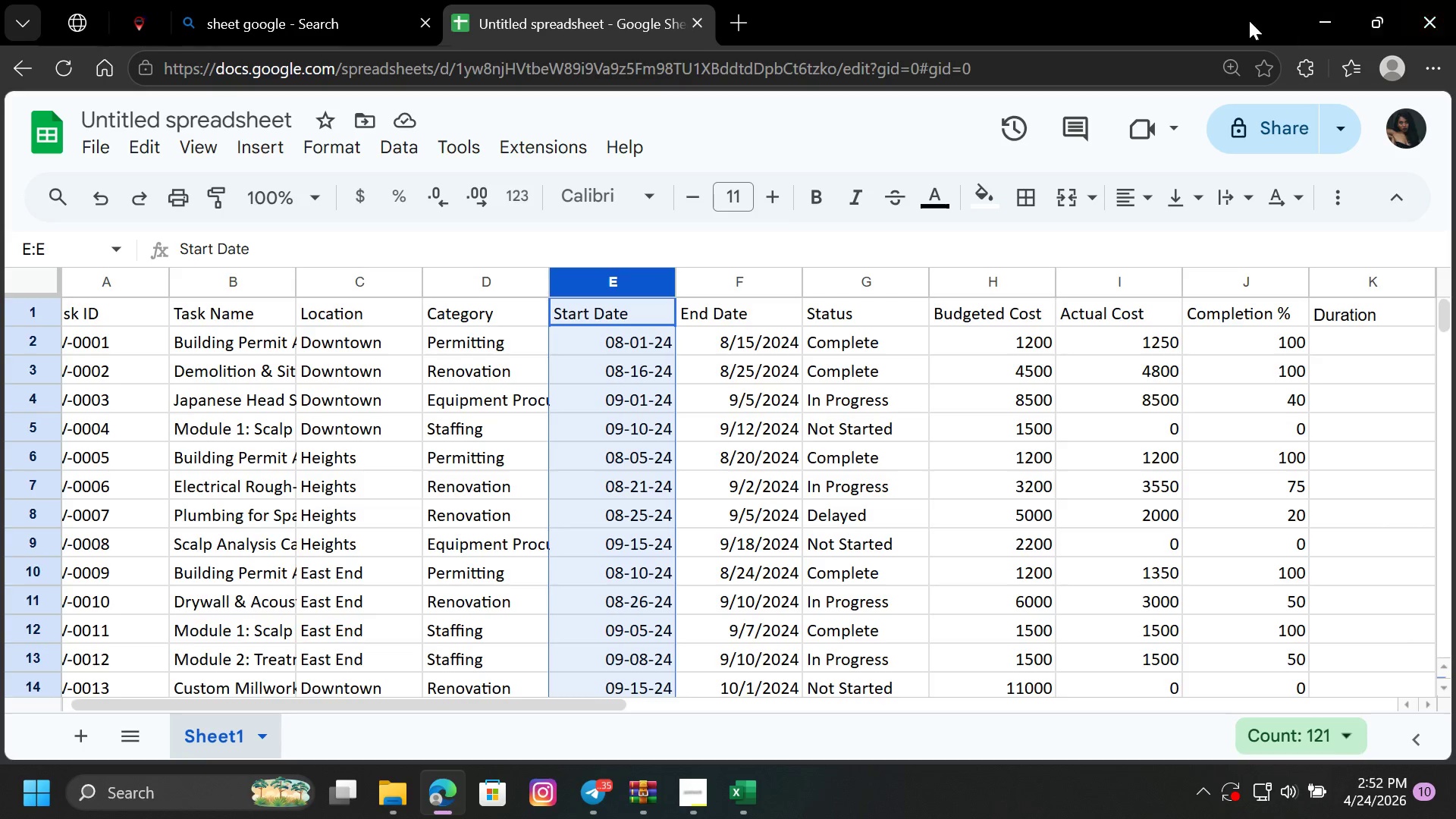 
left_click([514, 201])
 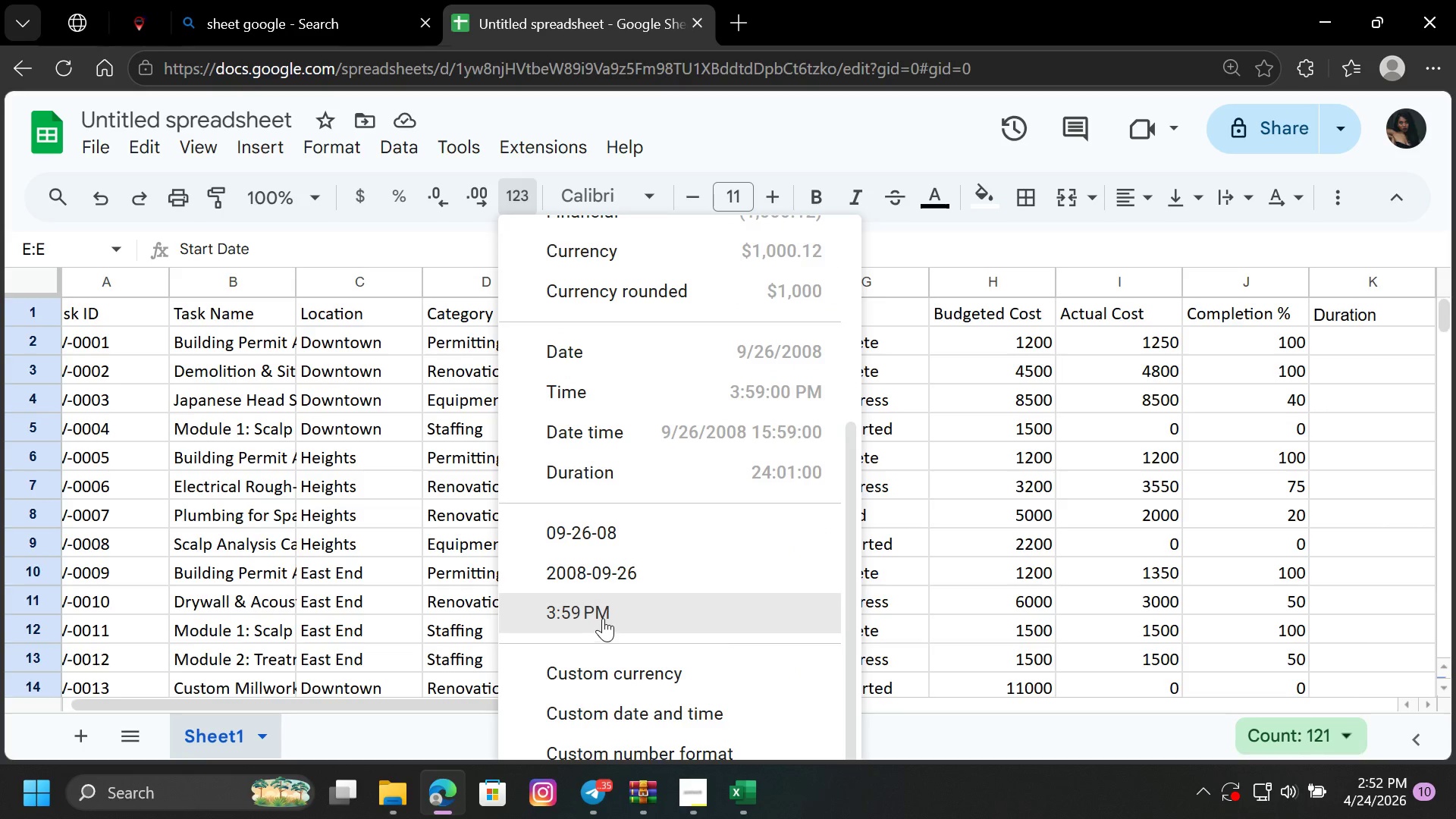 
scroll: coordinate [615, 636], scroll_direction: down, amount: 2.0
 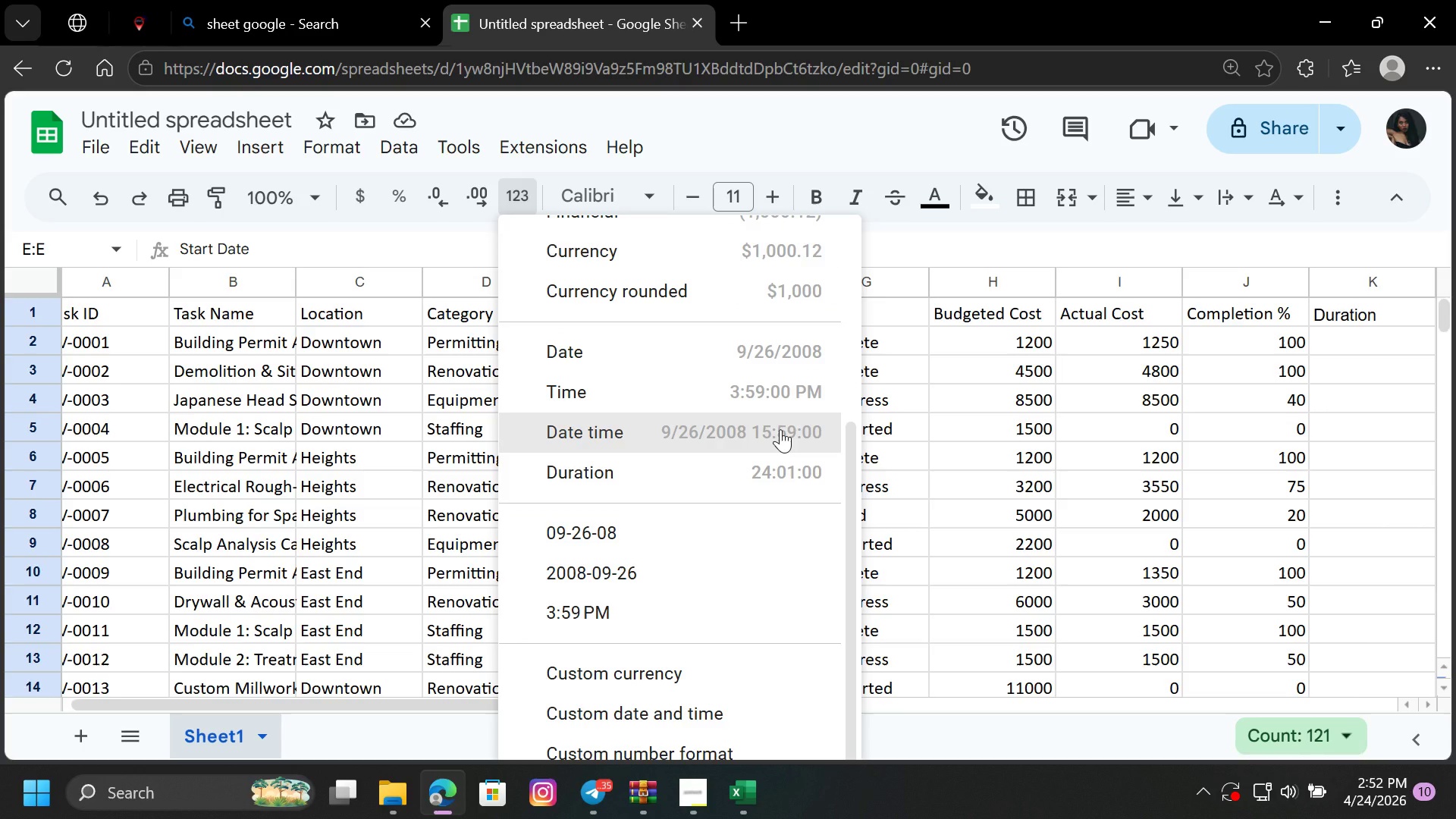 
left_click([780, 429])
 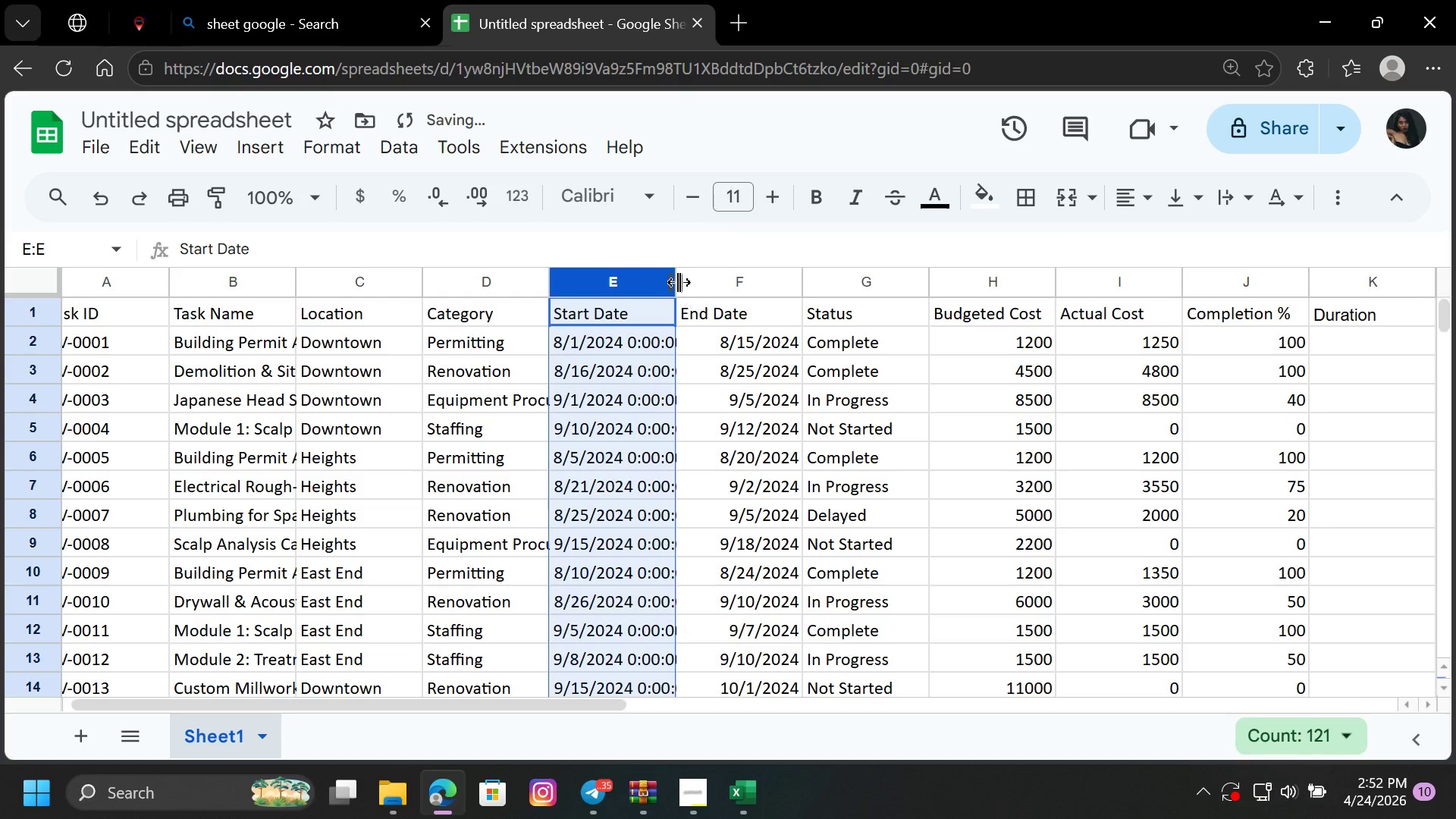 
double_click([675, 277])
 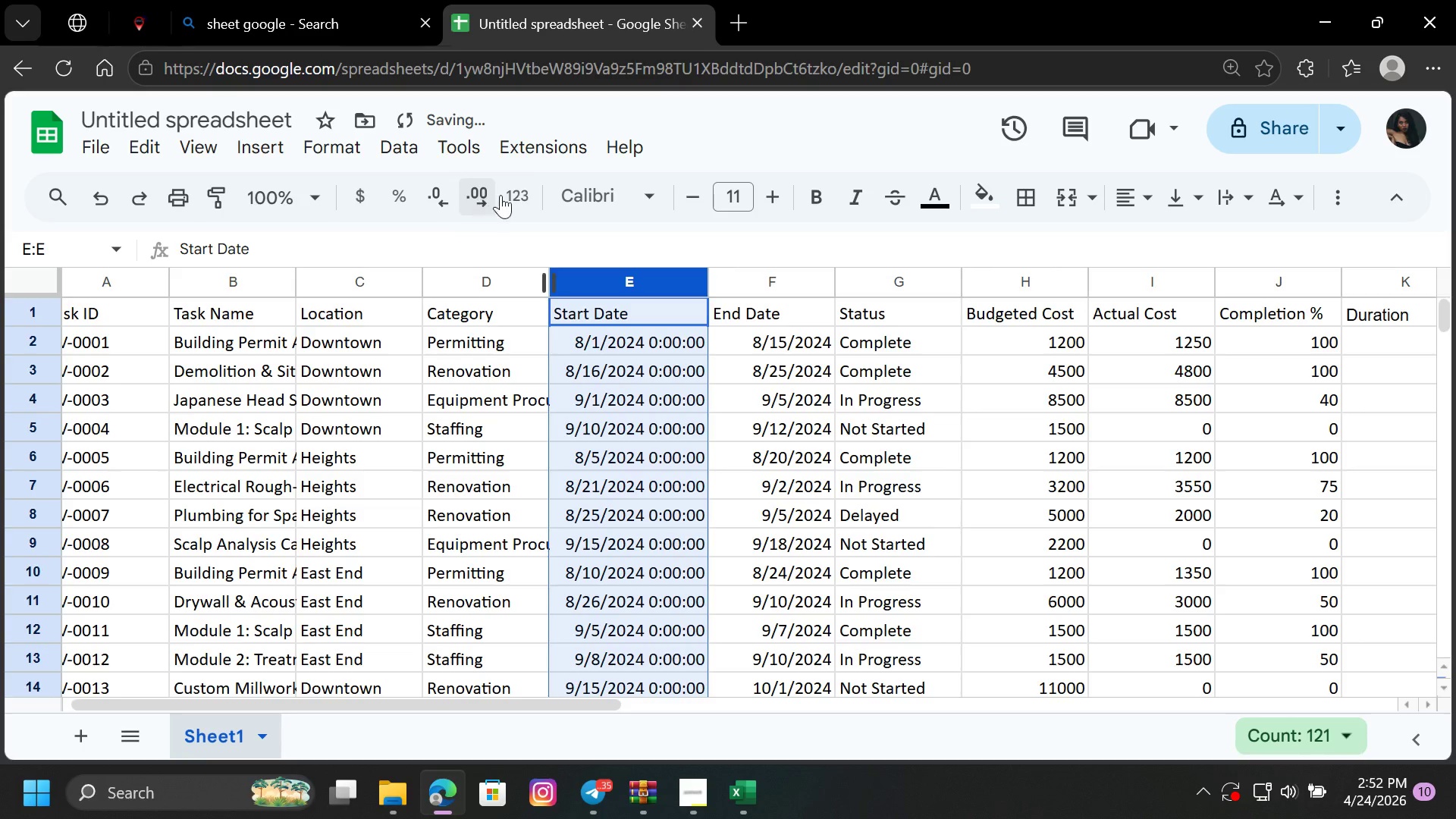 
left_click([517, 190])
 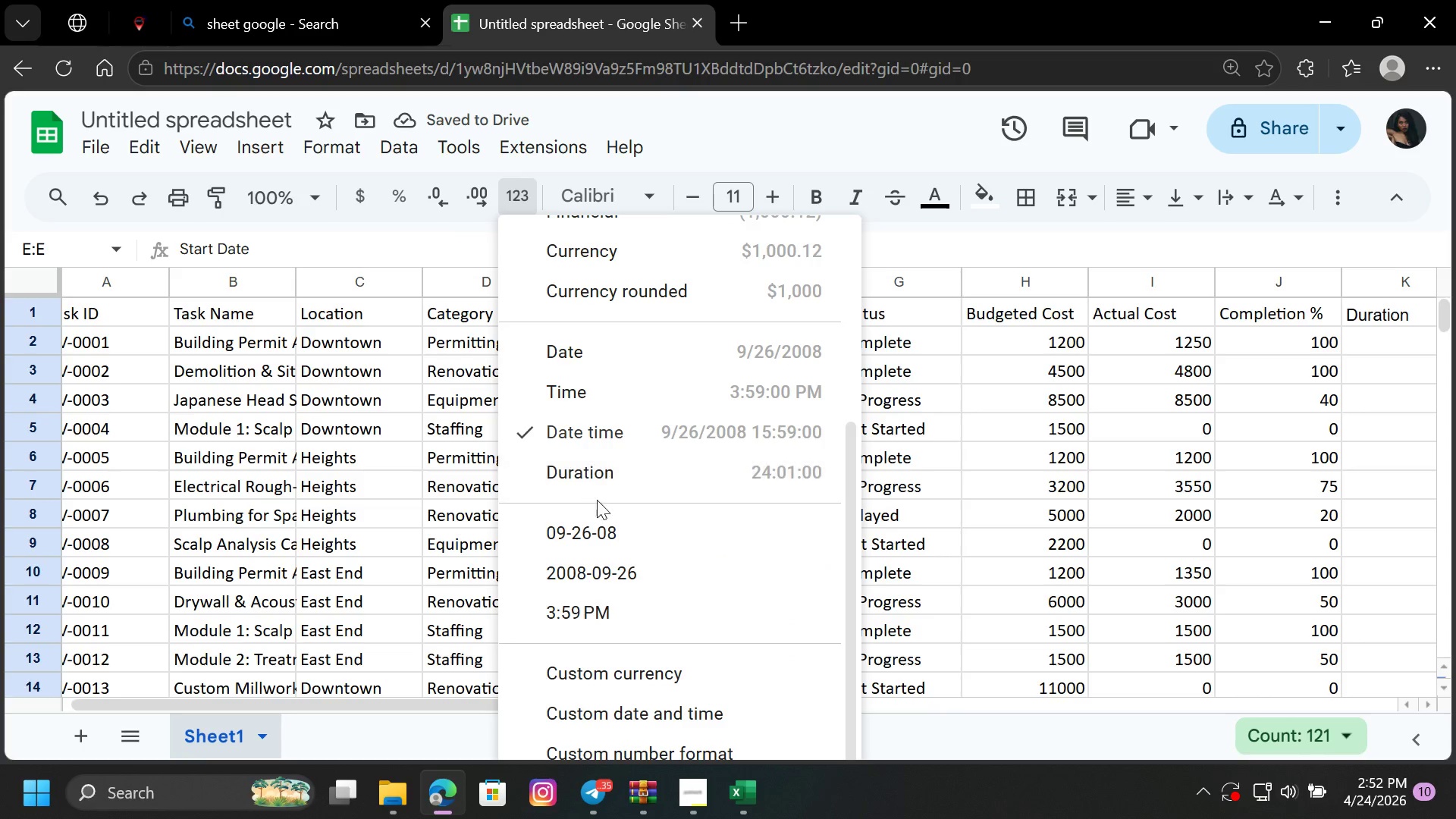 
scroll: coordinate [602, 598], scroll_direction: down, amount: 3.0
 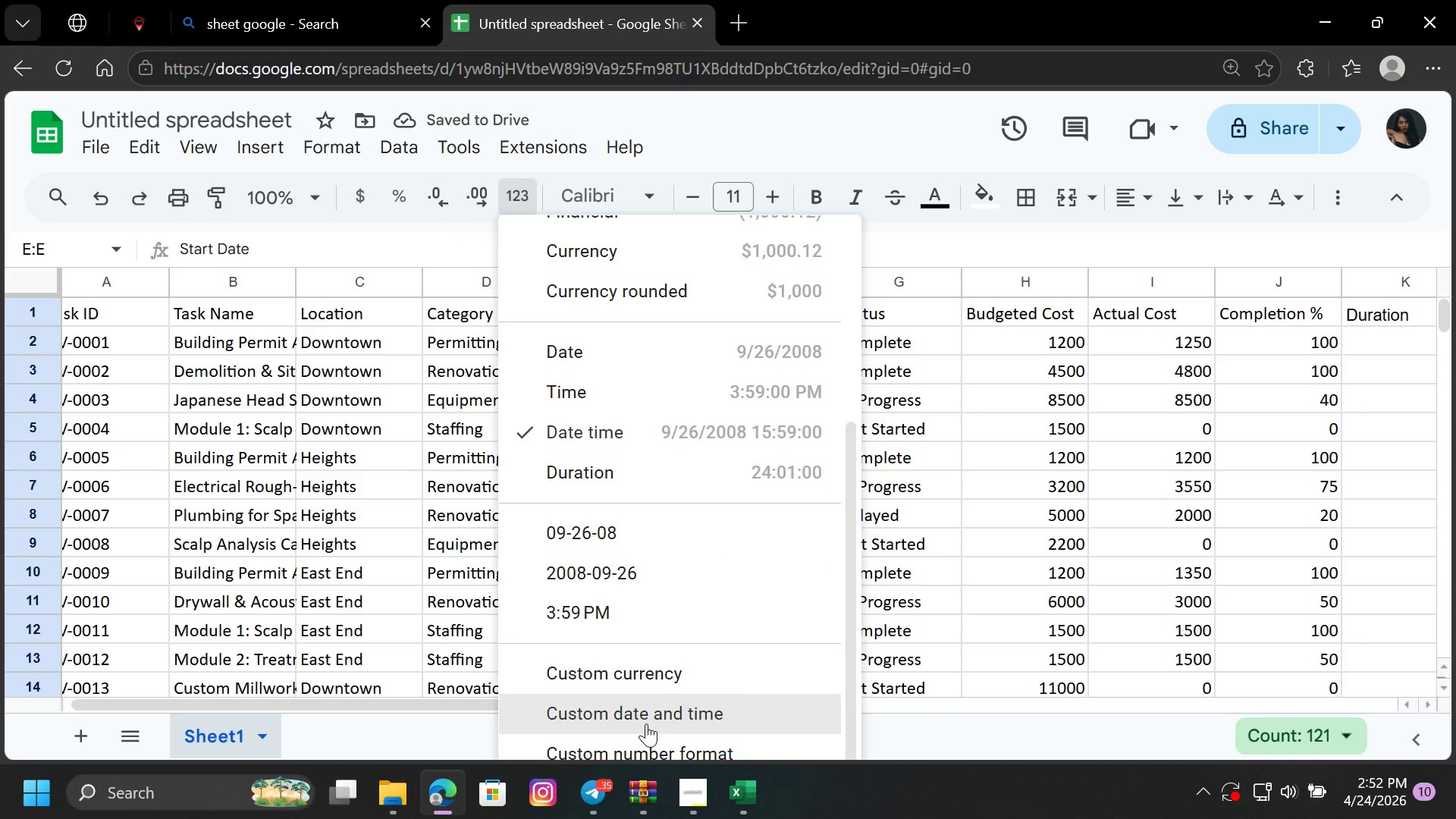 
left_click([649, 714])
 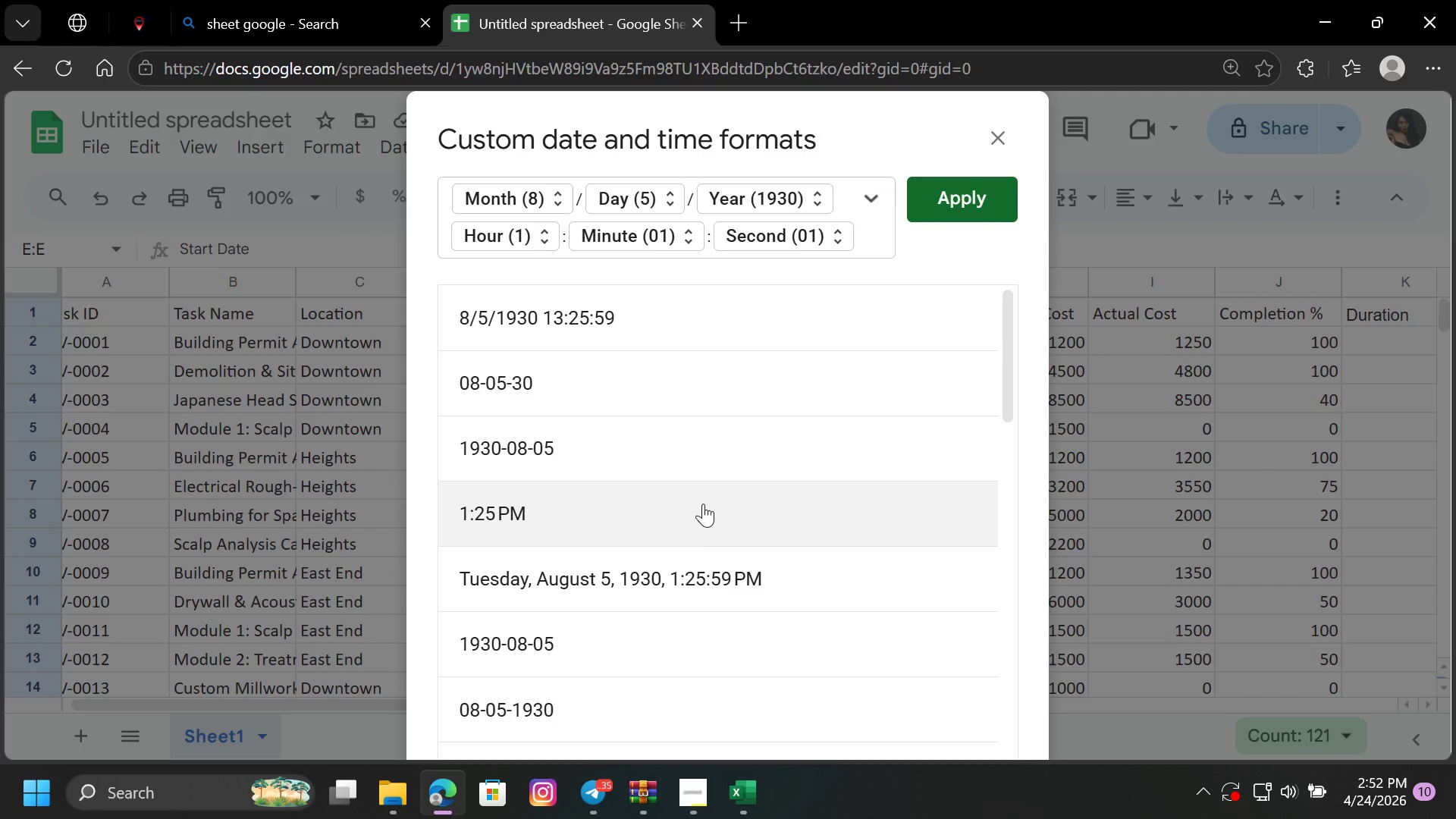 
scroll: coordinate [714, 572], scroll_direction: down, amount: 4.0
 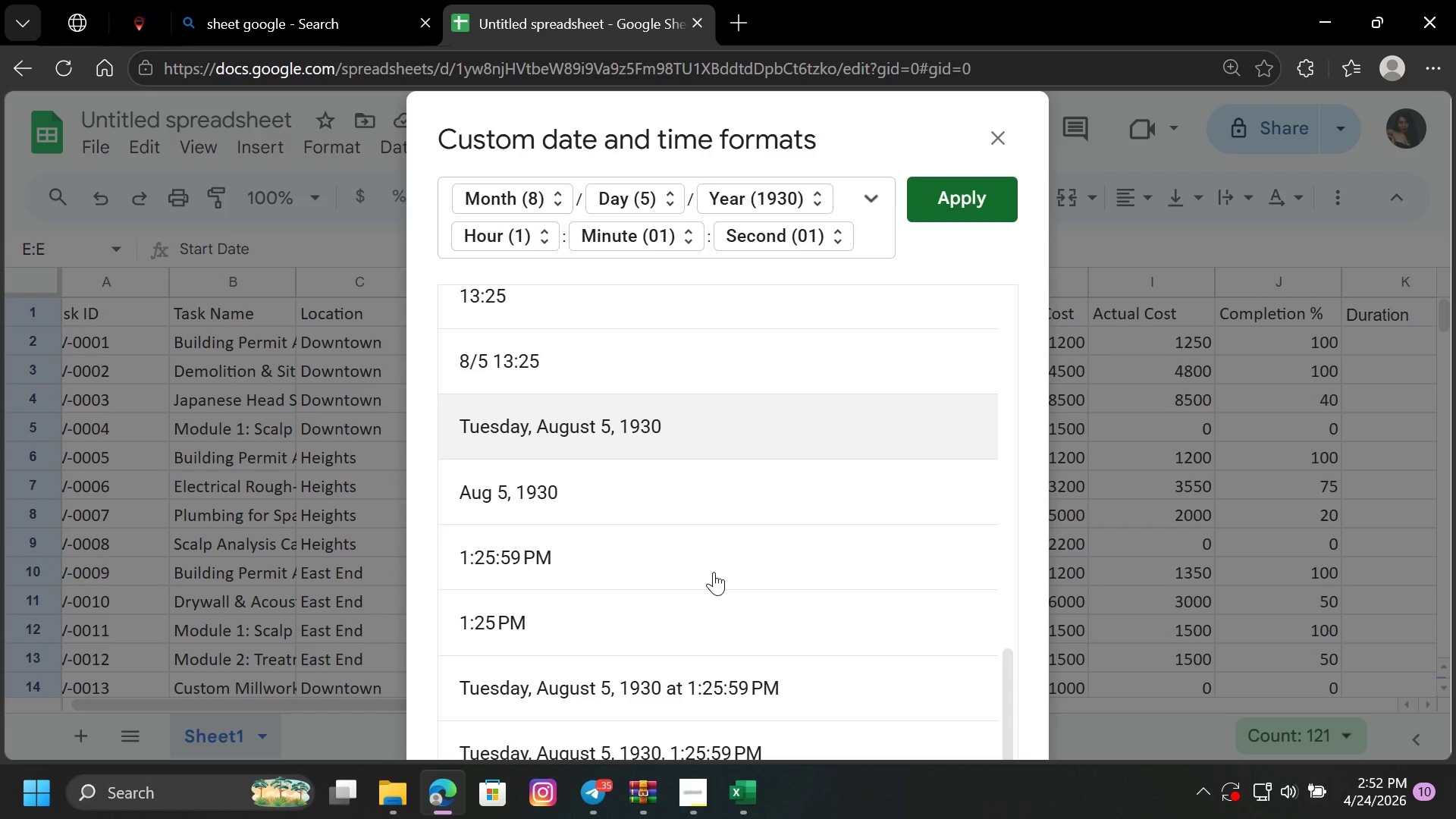 
scroll: coordinate [715, 565], scroll_direction: up, amount: 6.0
 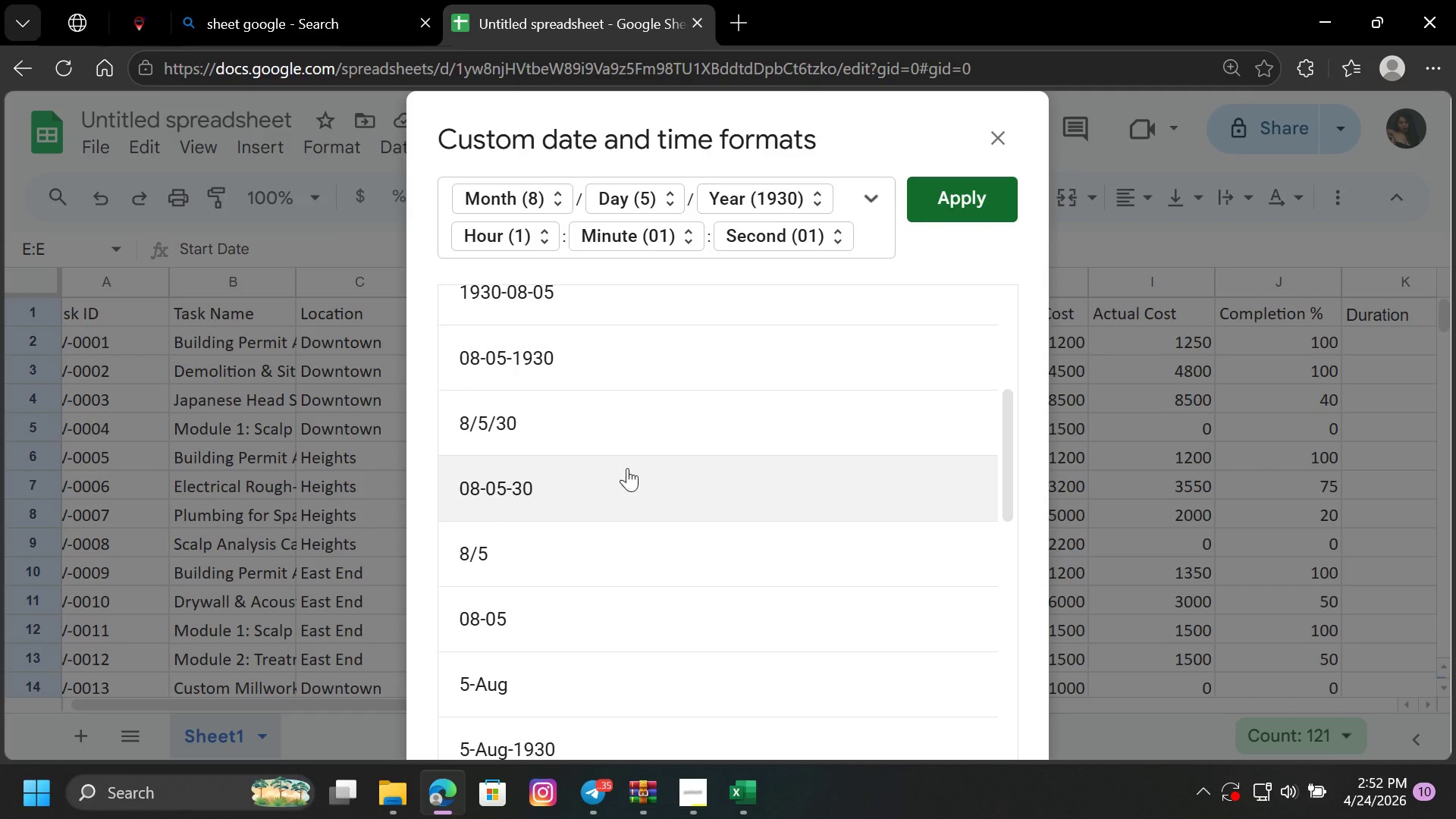 
left_click([635, 474])
 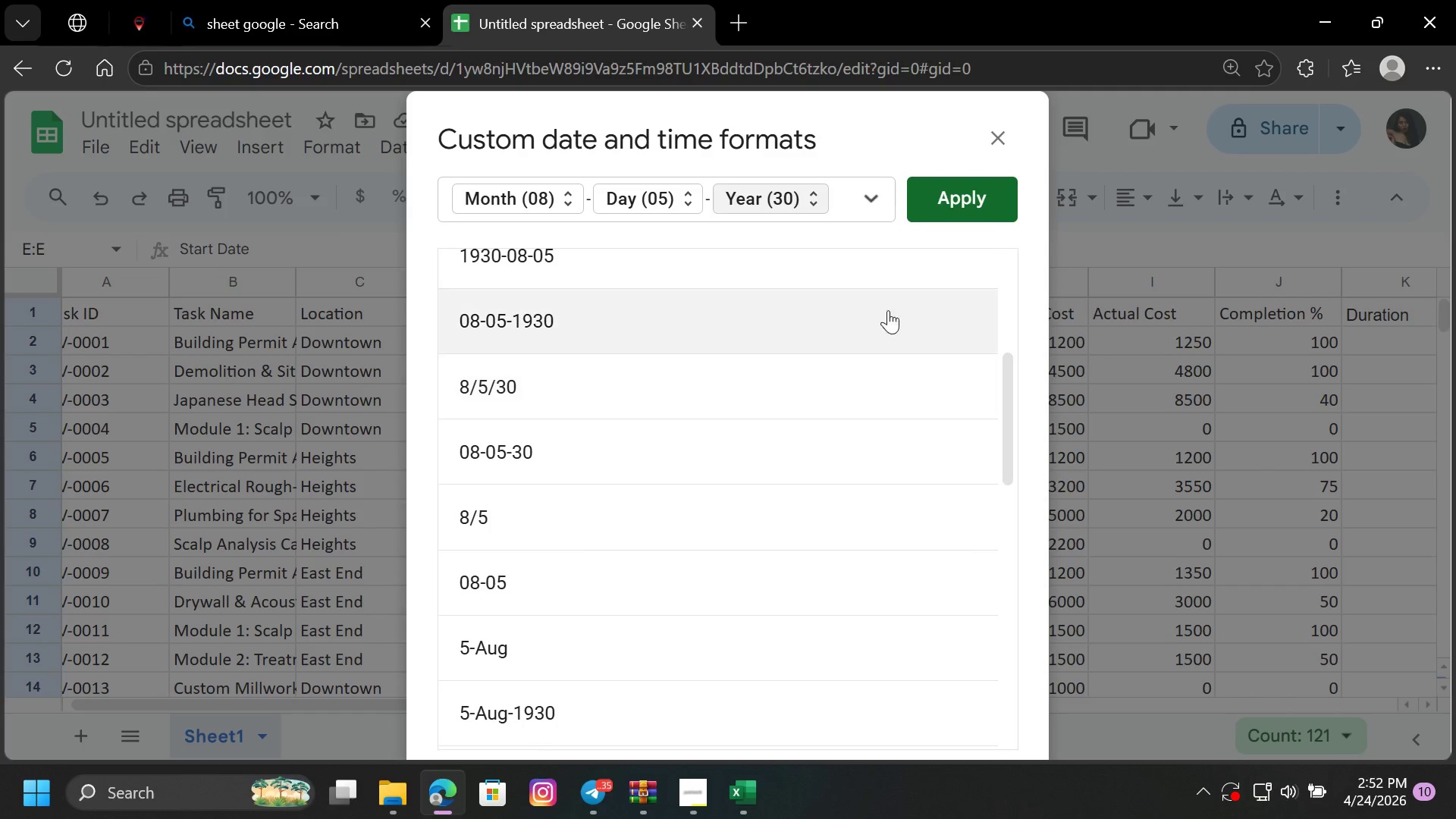 
left_click([980, 207])
 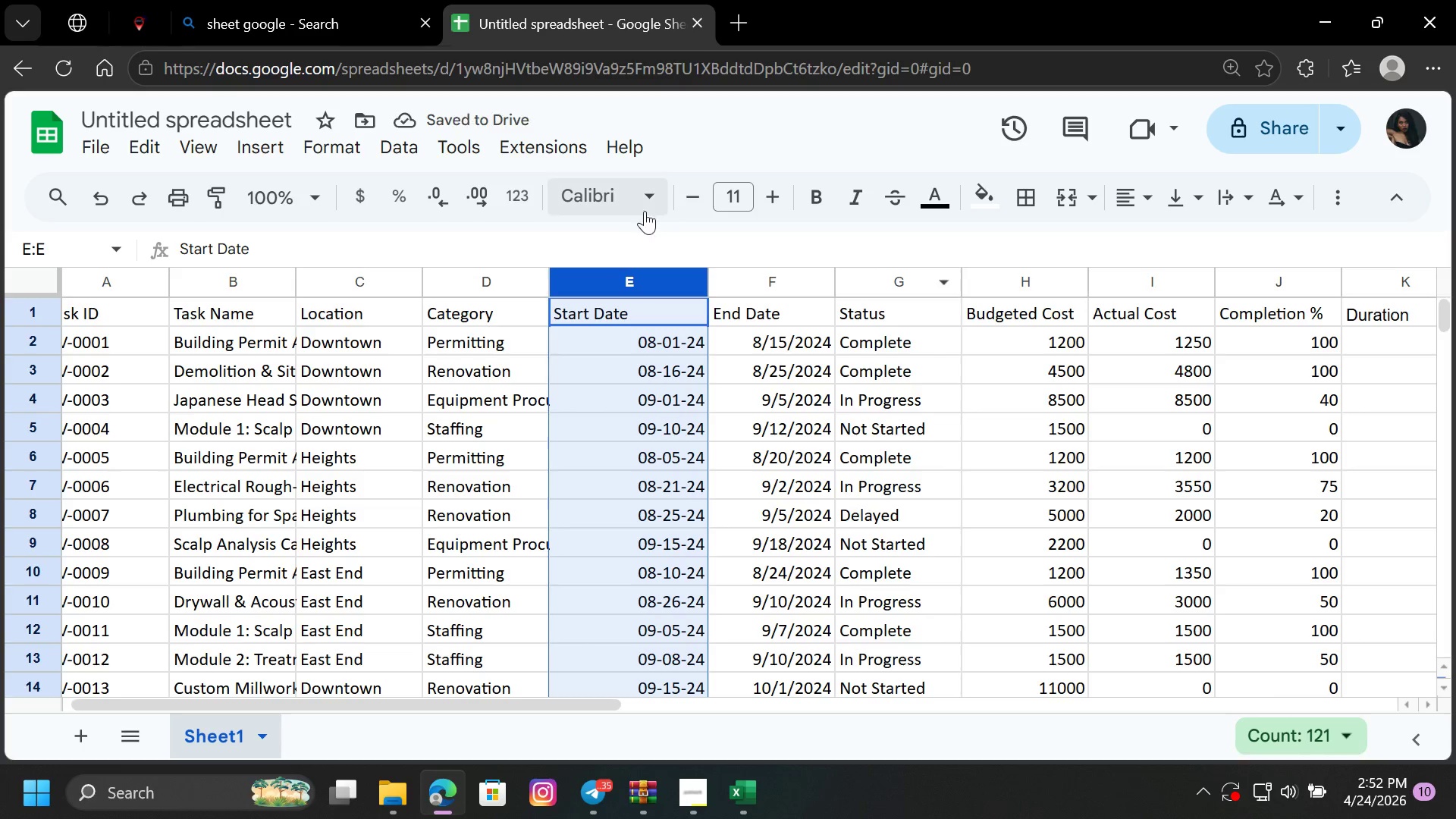 
left_click([532, 185])
 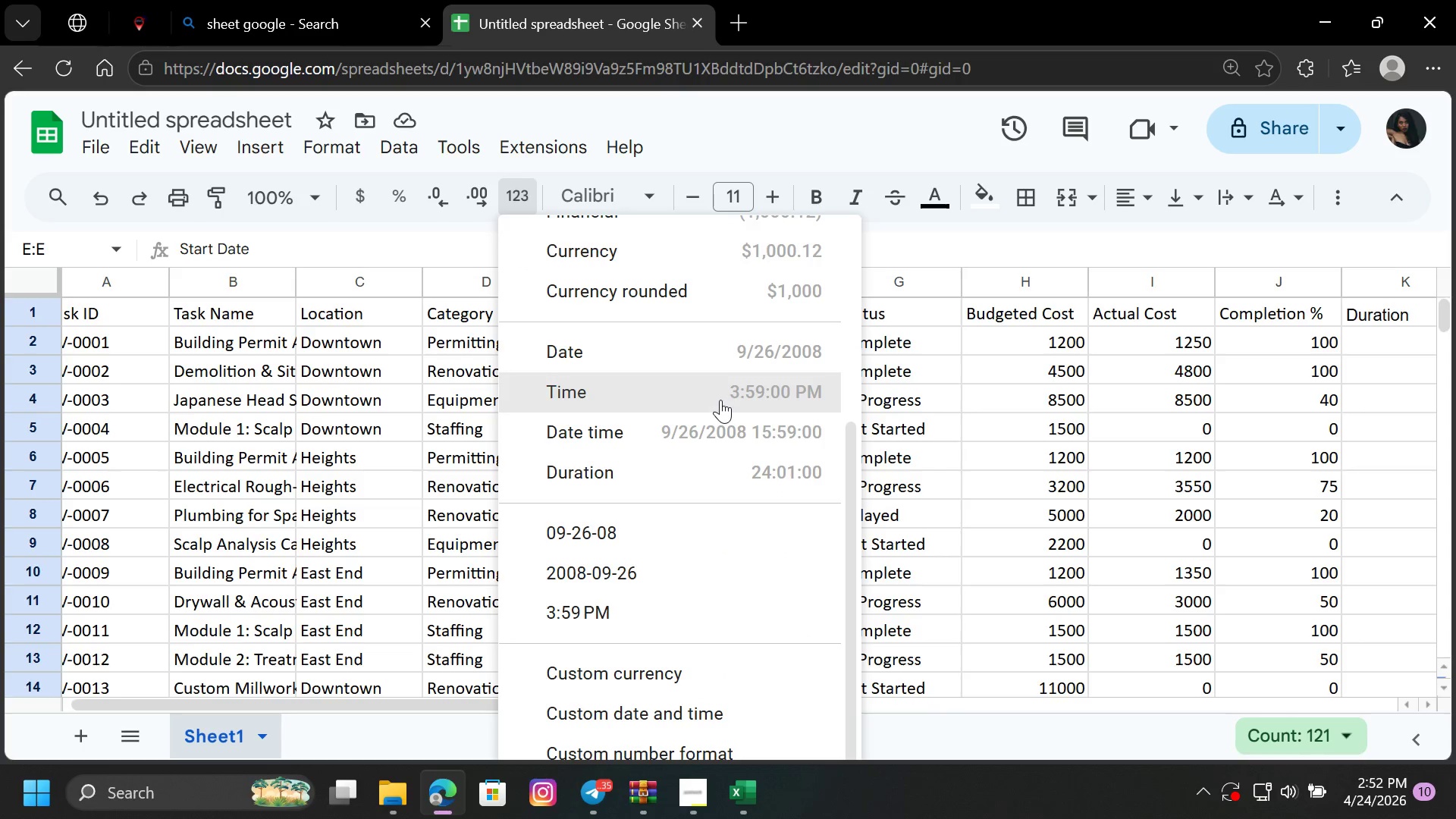 
left_click([723, 430])
 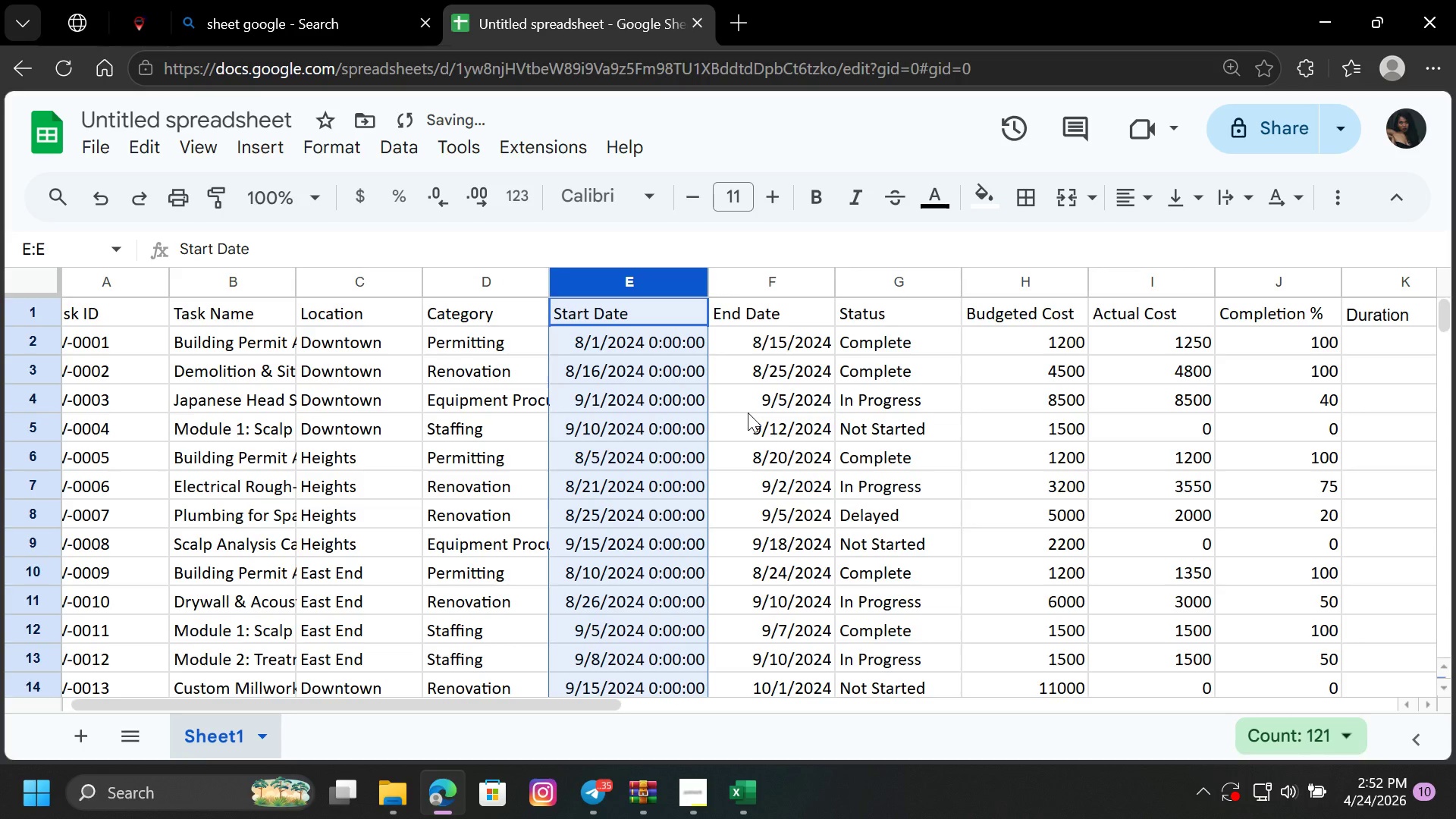 
left_click([748, 413])
 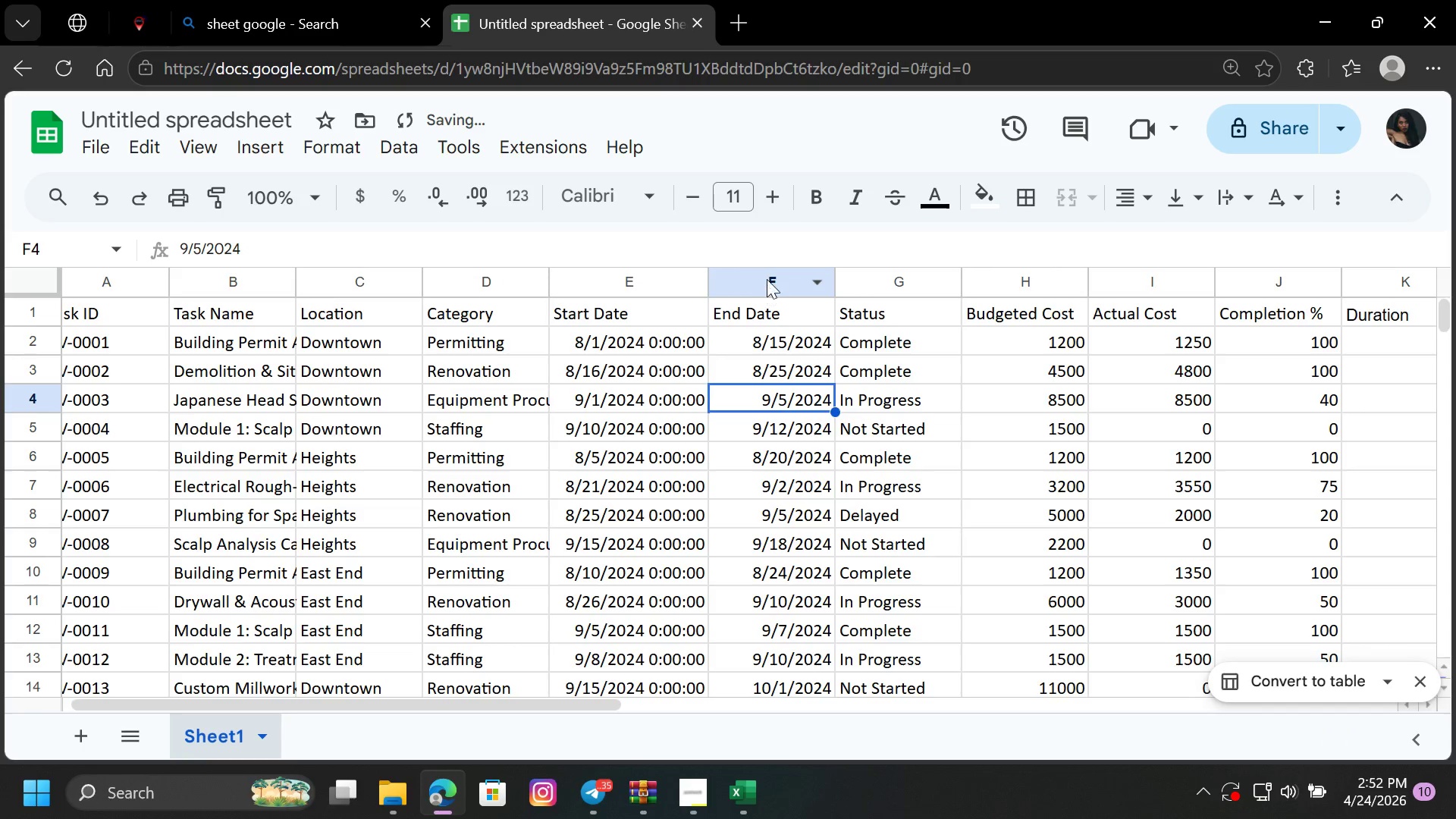 
left_click([767, 276])
 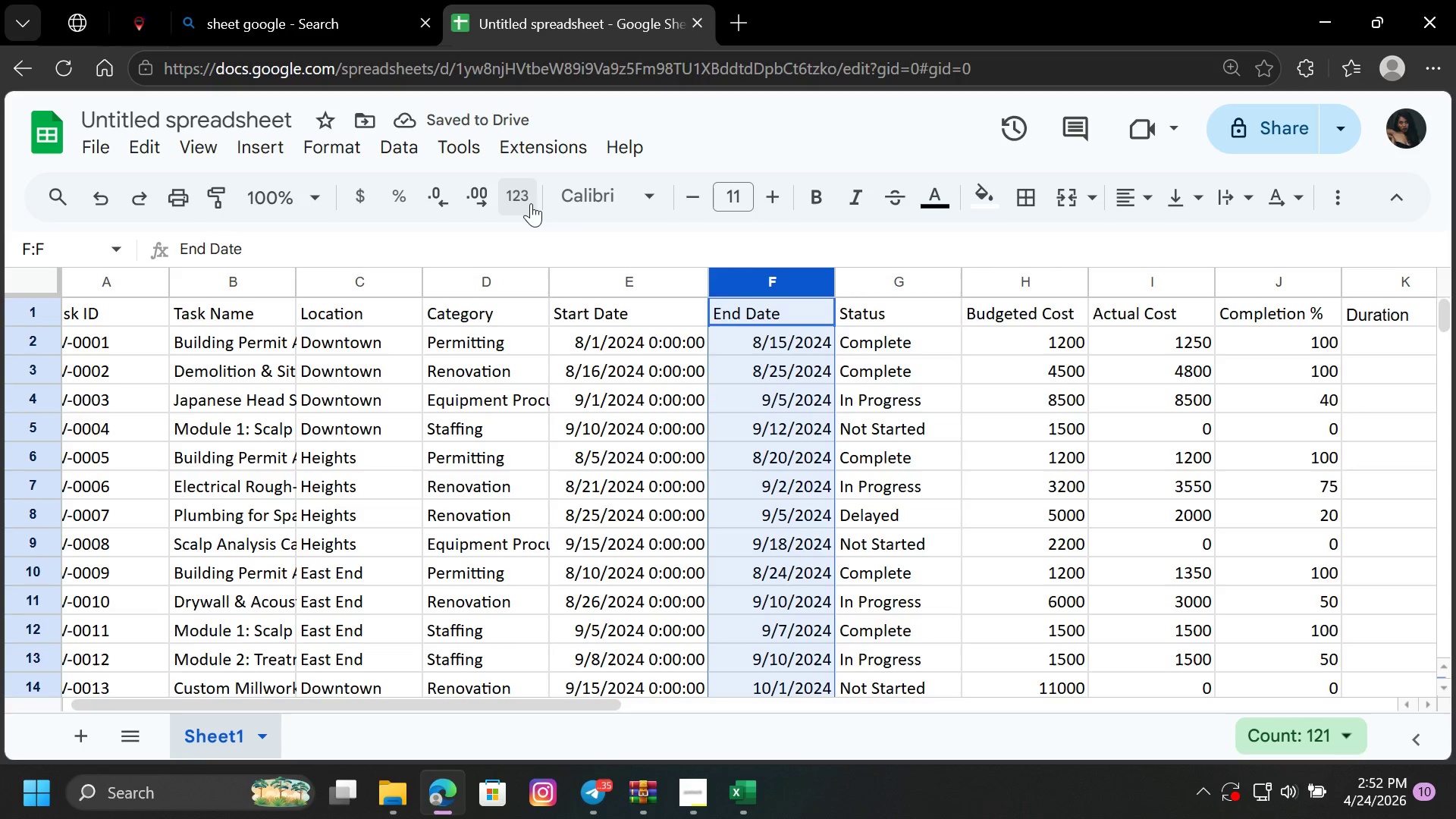 
left_click([529, 200])
 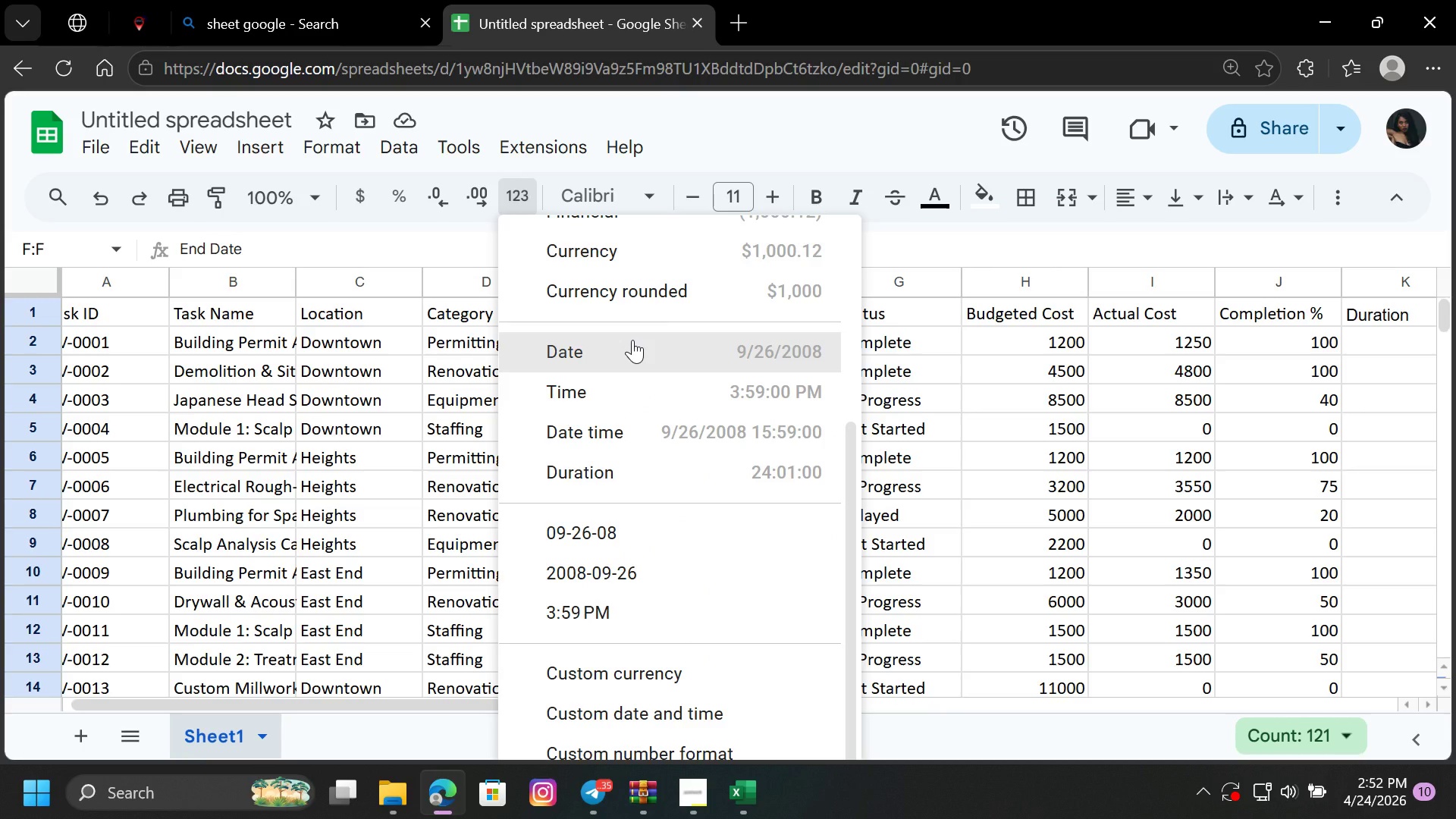 
wait(8.34)
 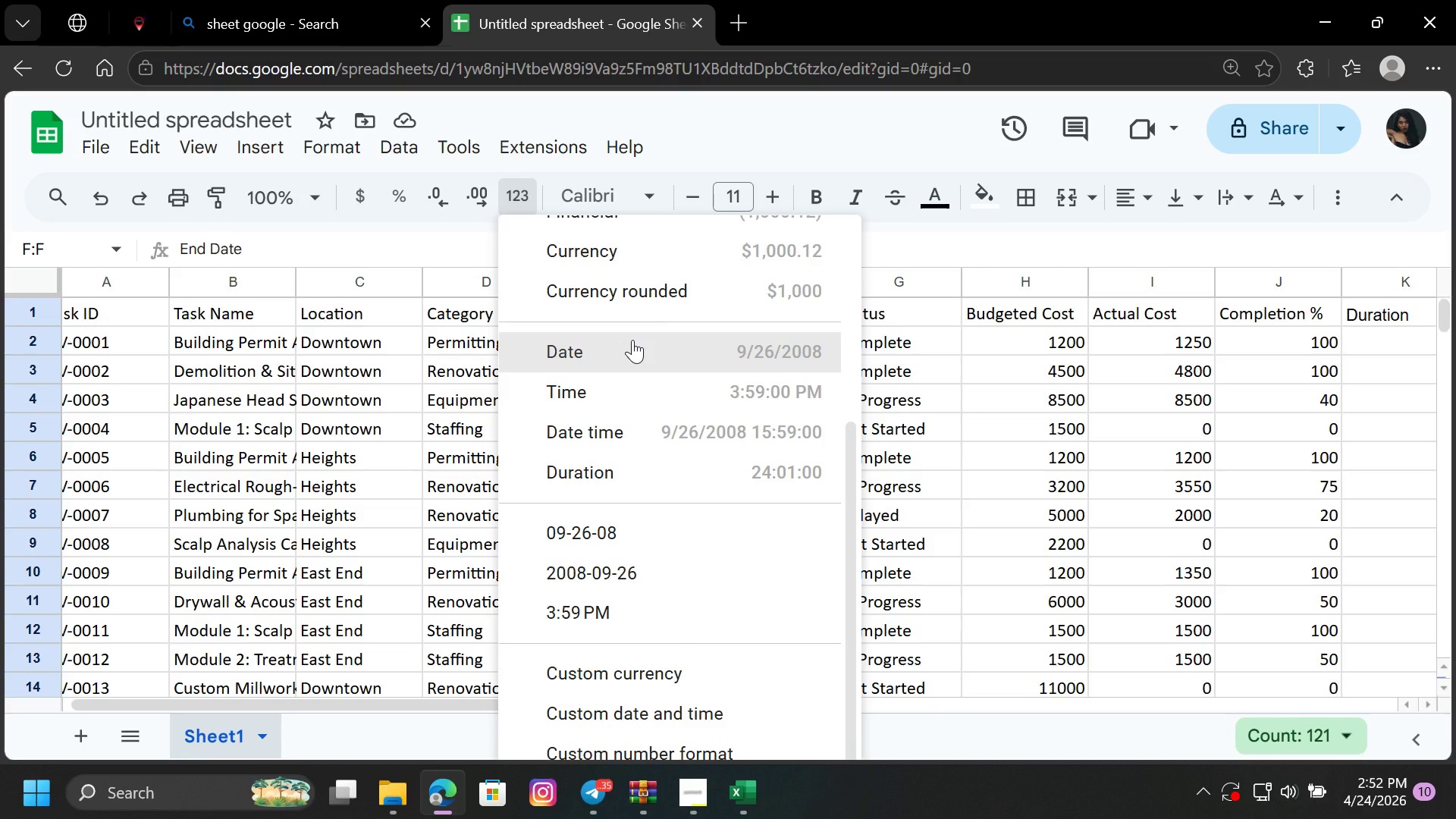 
left_click([635, 425])
 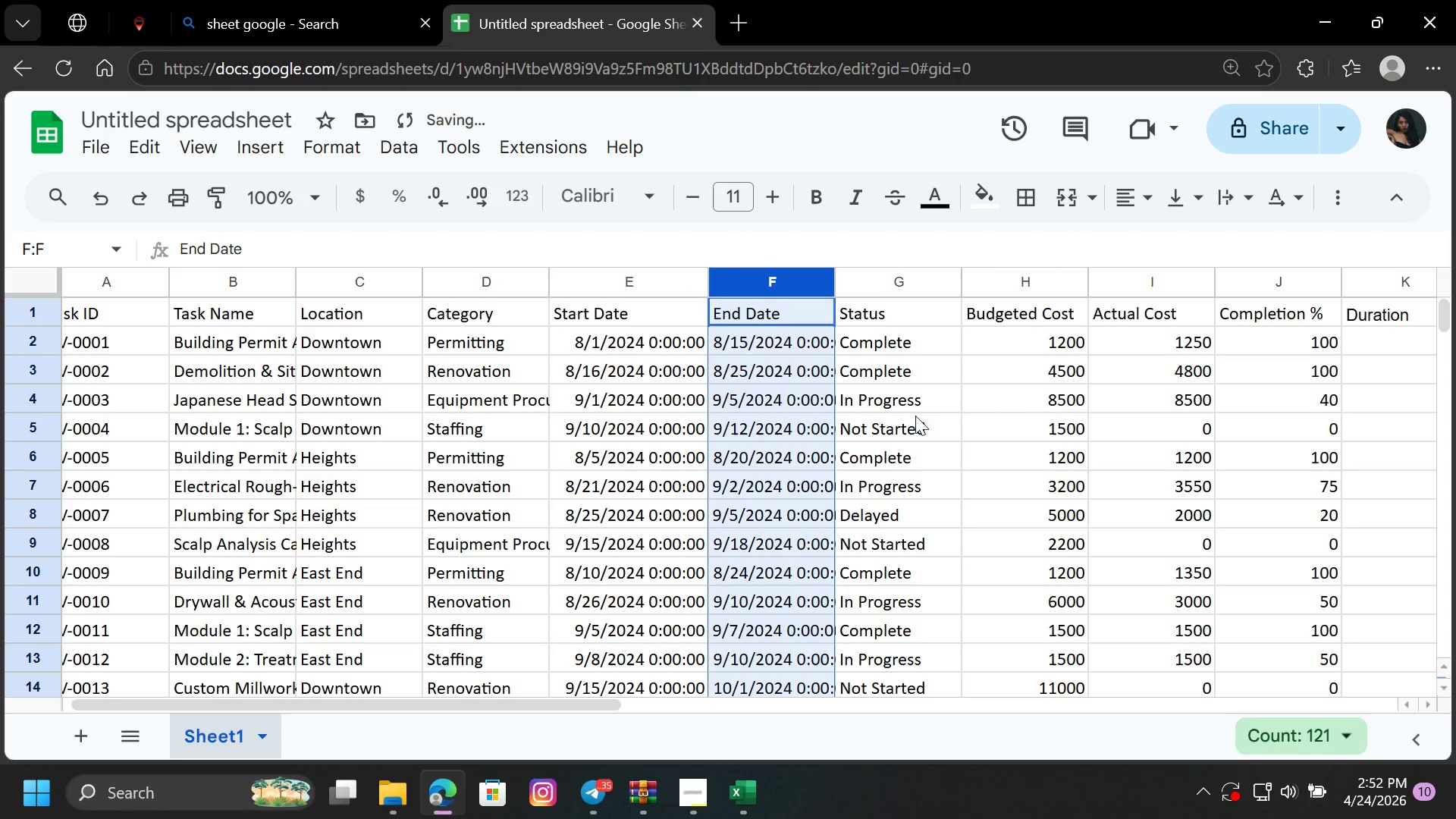 
left_click([949, 413])
 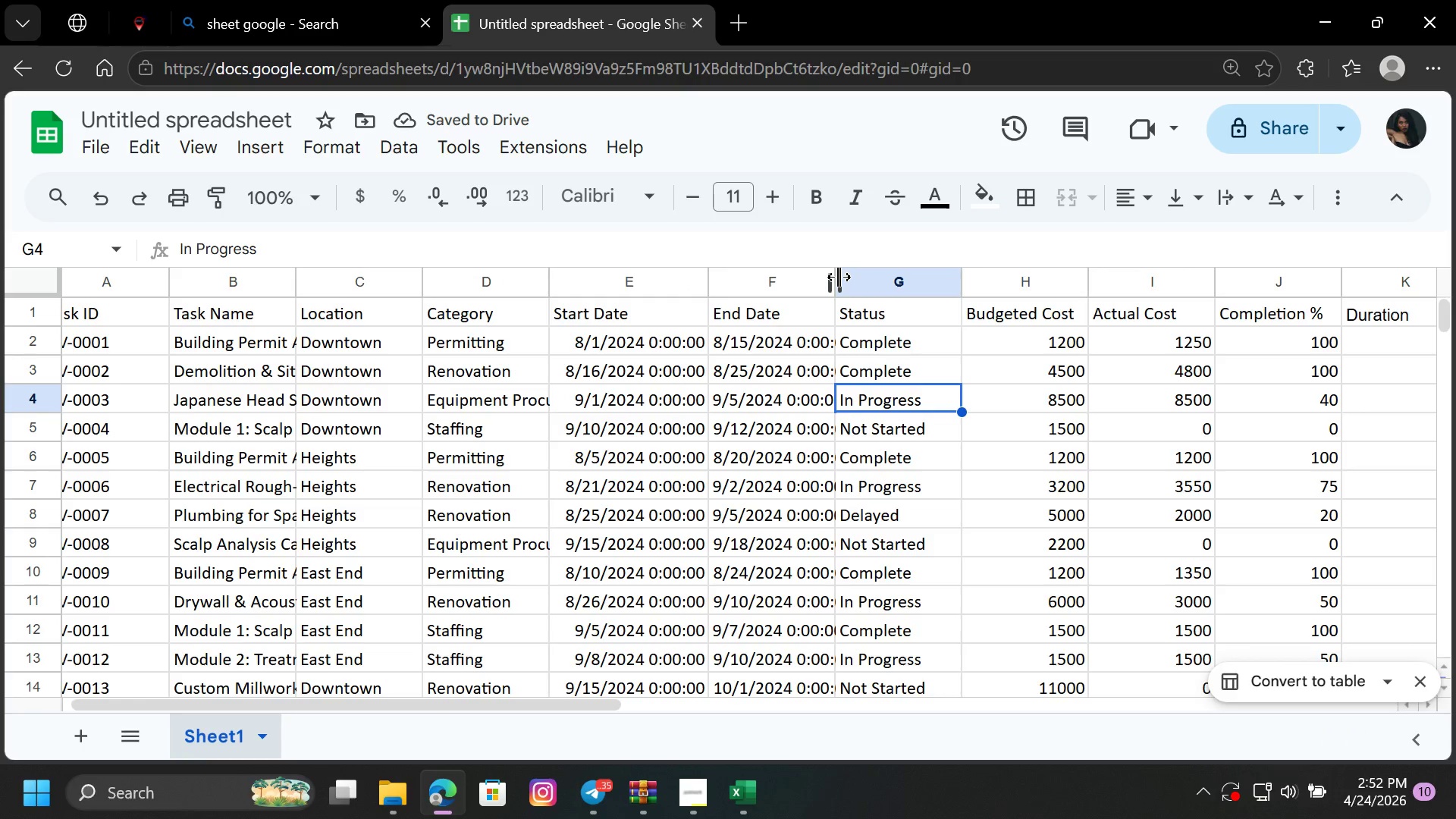 
double_click([839, 277])
 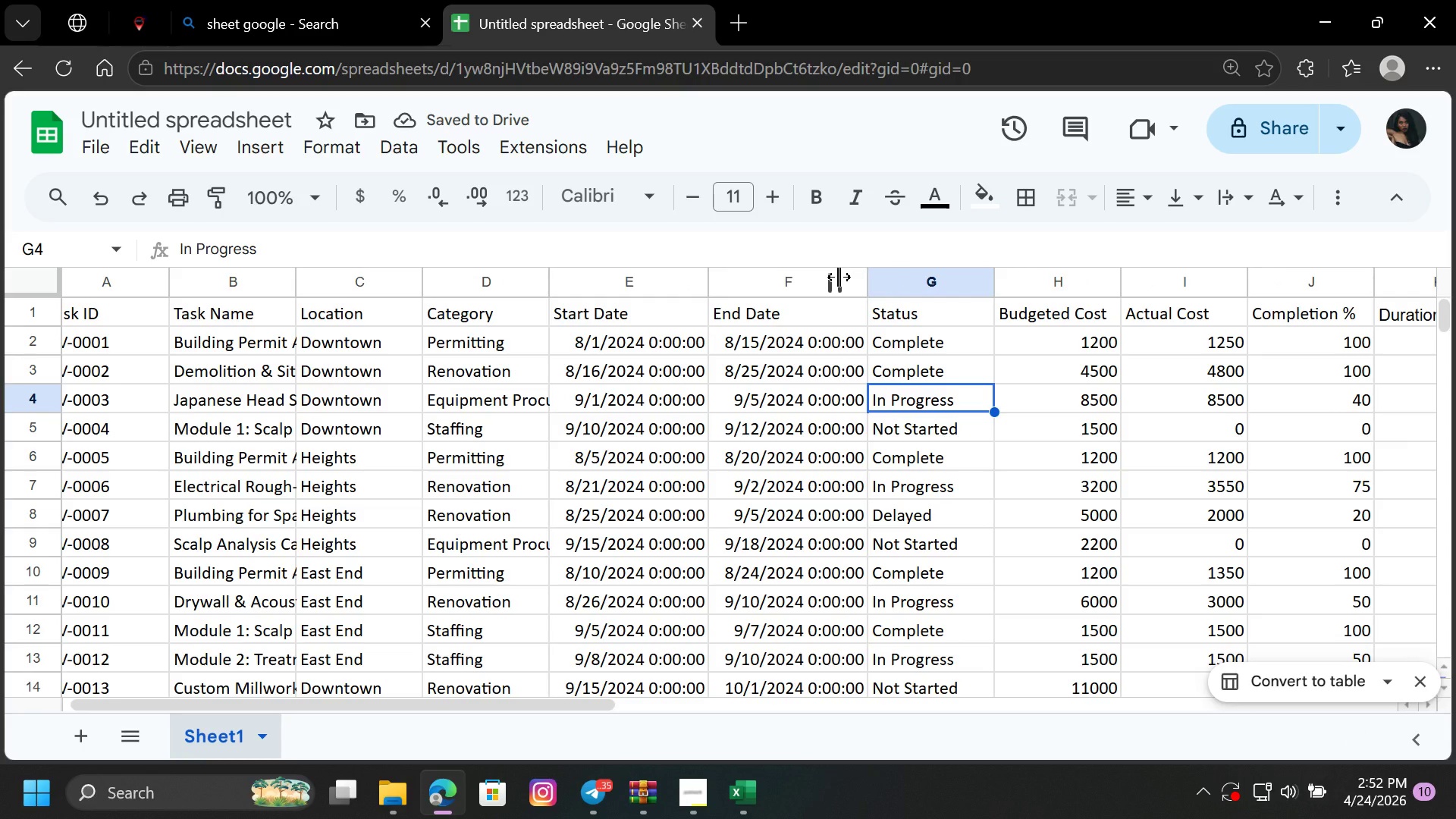 
wait(6.02)
 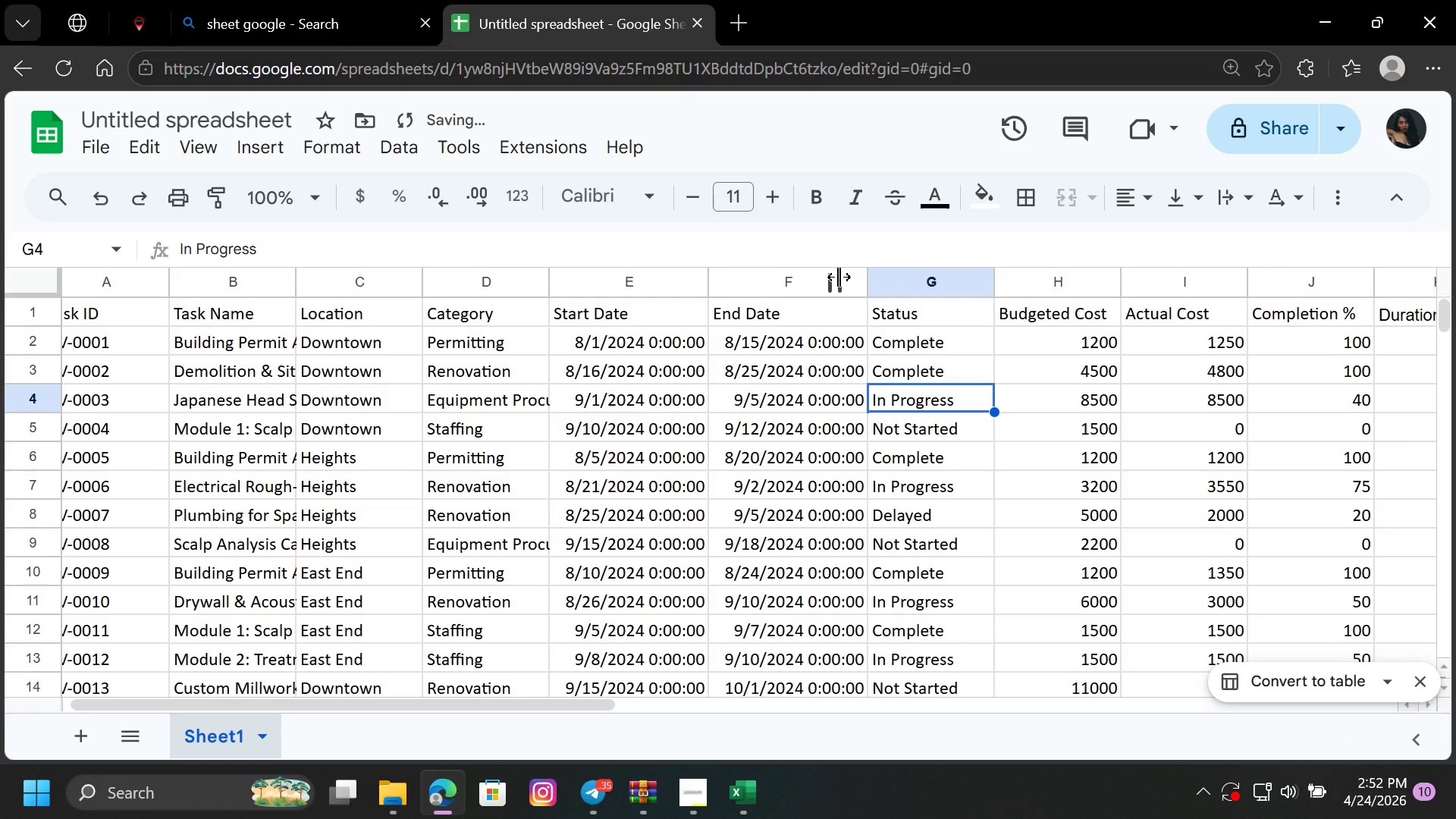 
left_click([1020, 364])
 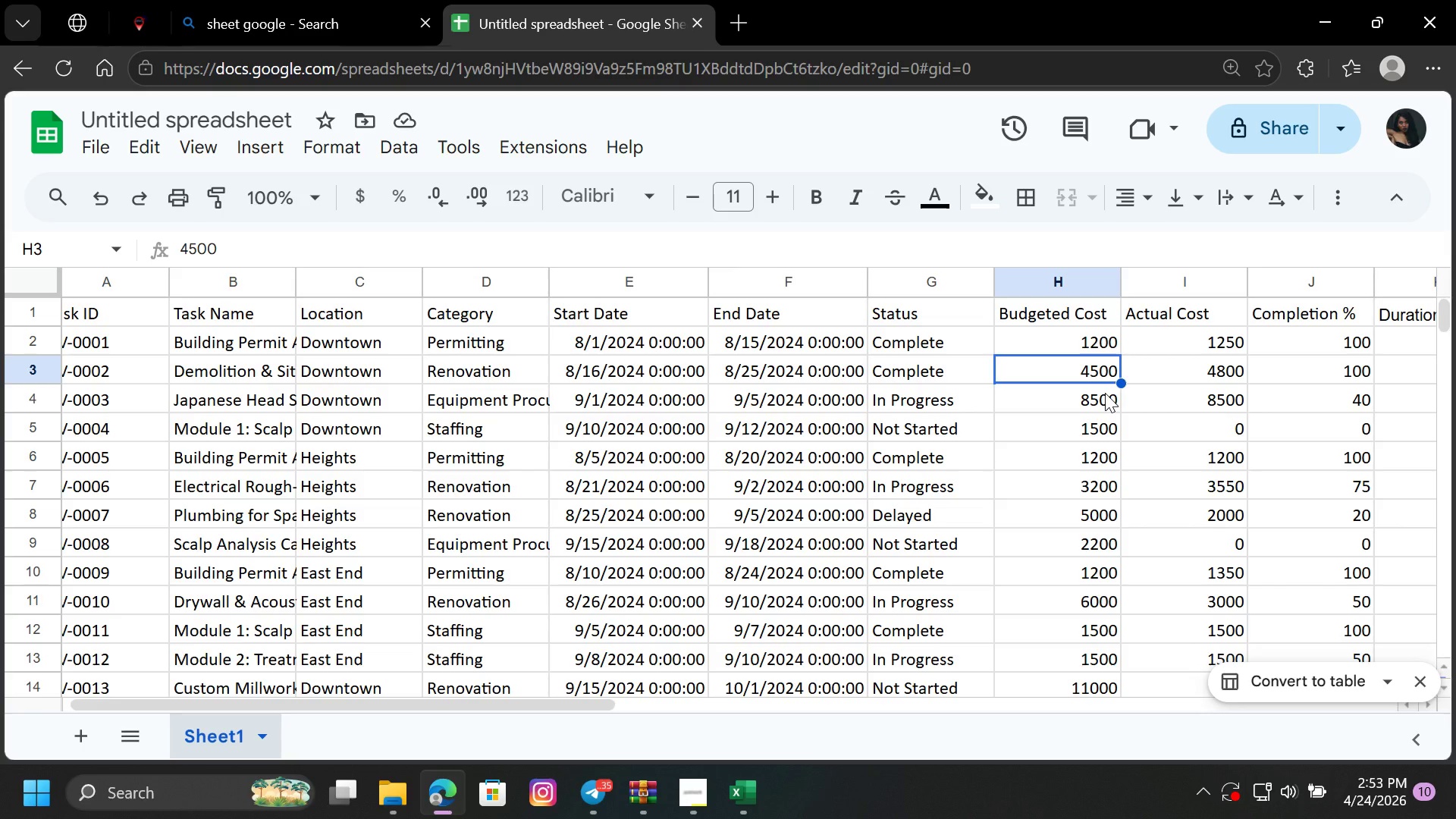 
wait(46.3)
 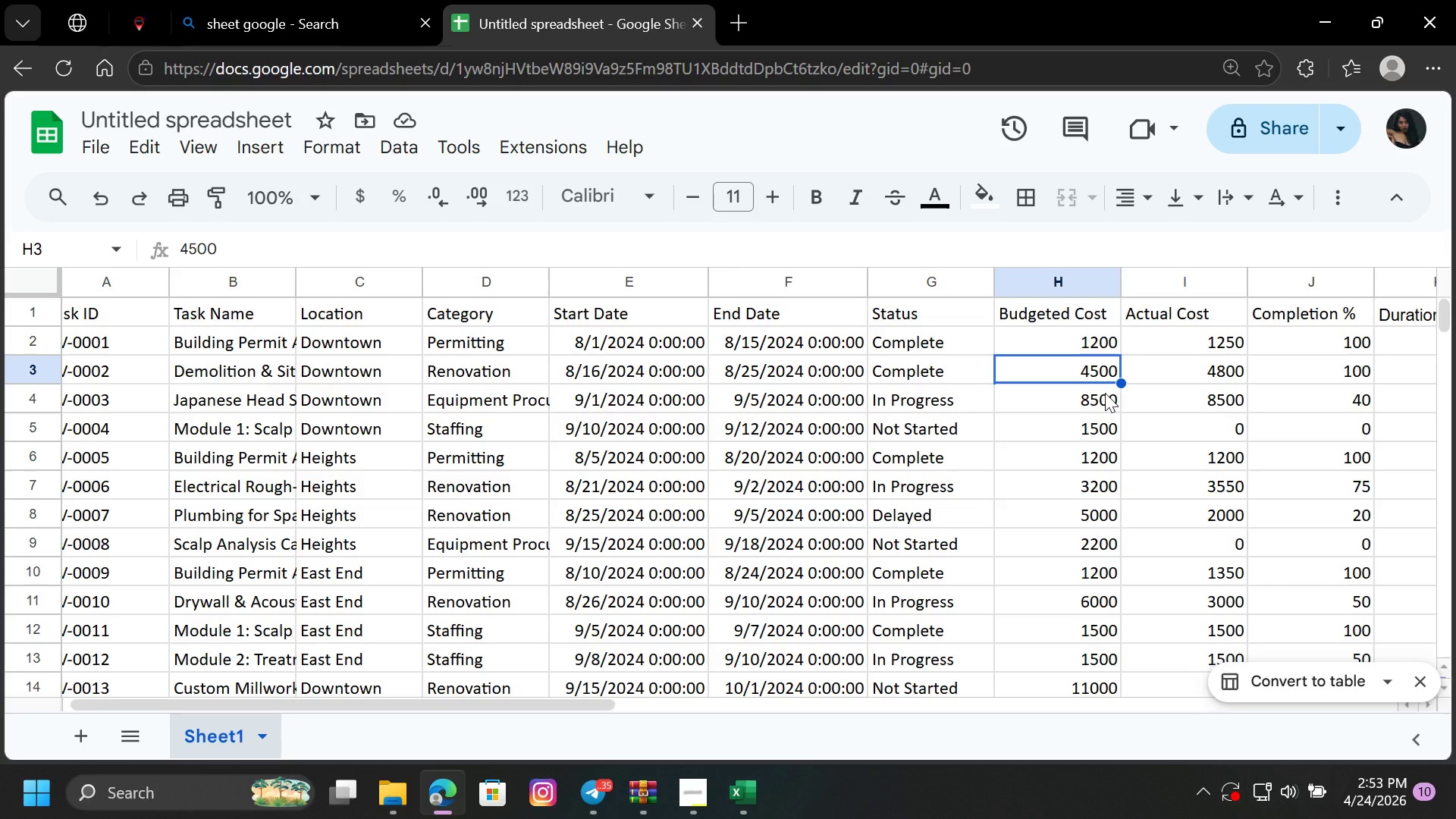 
left_click([1104, 406])
 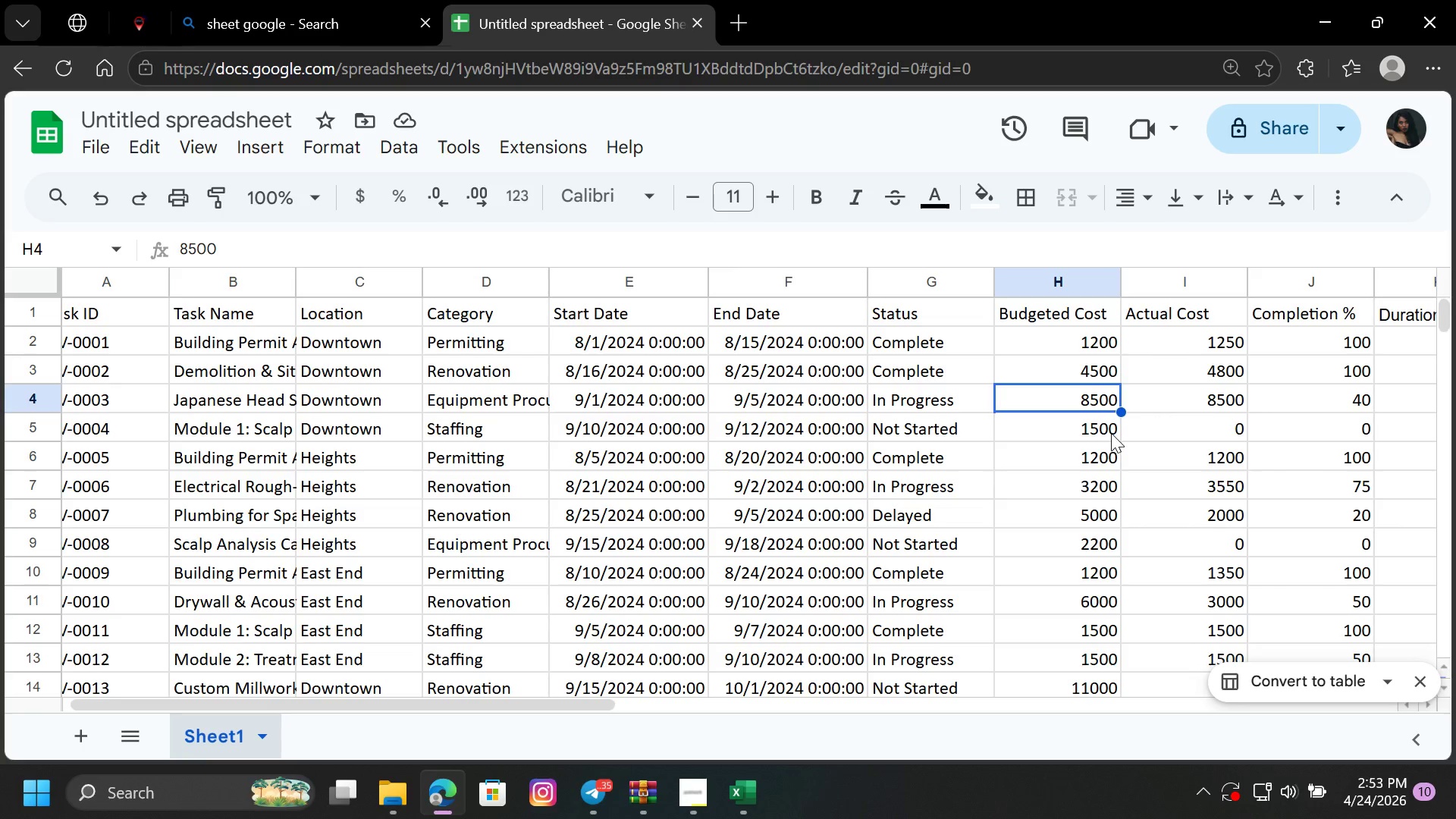 
left_click([1111, 433])
 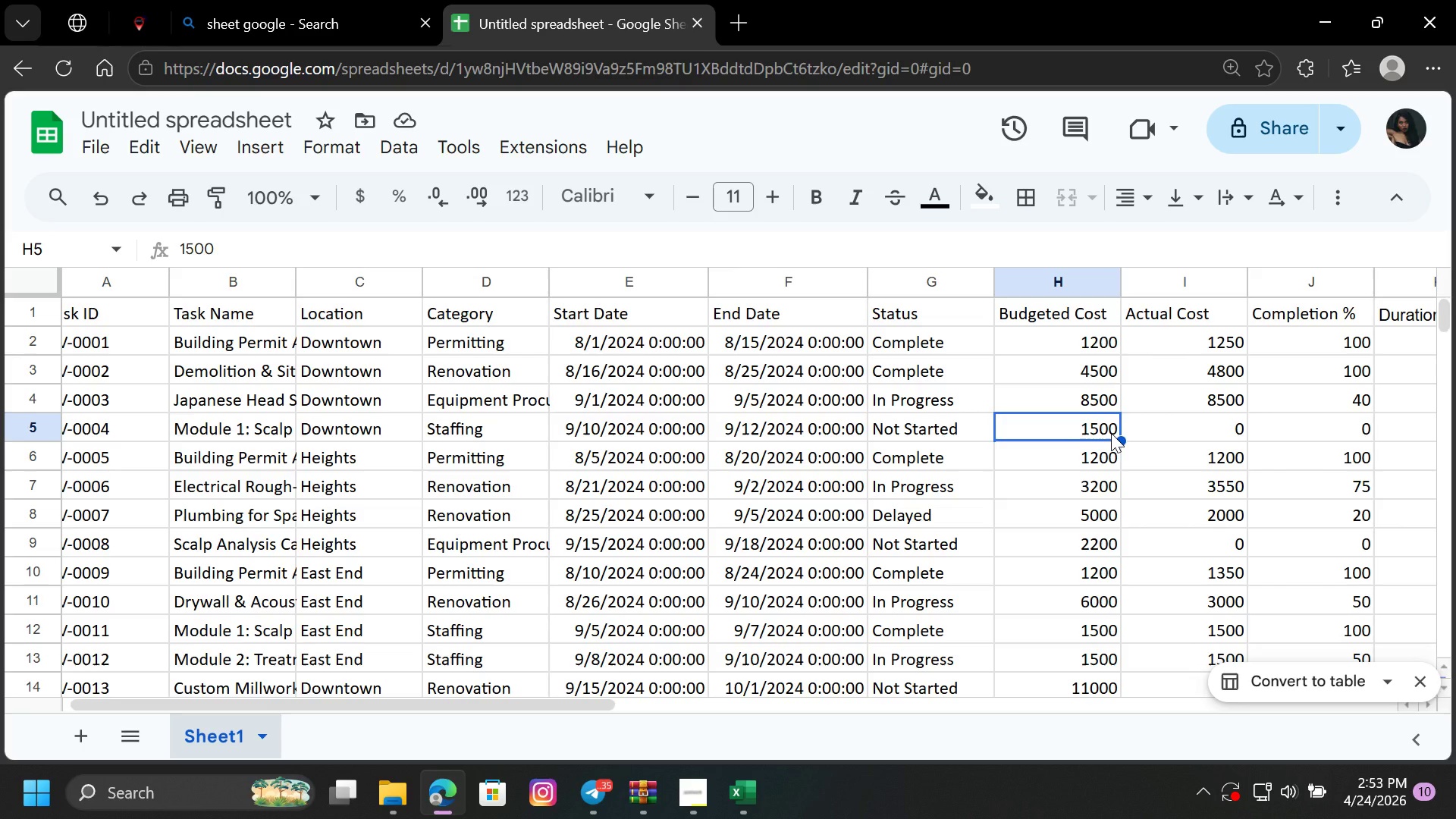 
wait(8.72)
 